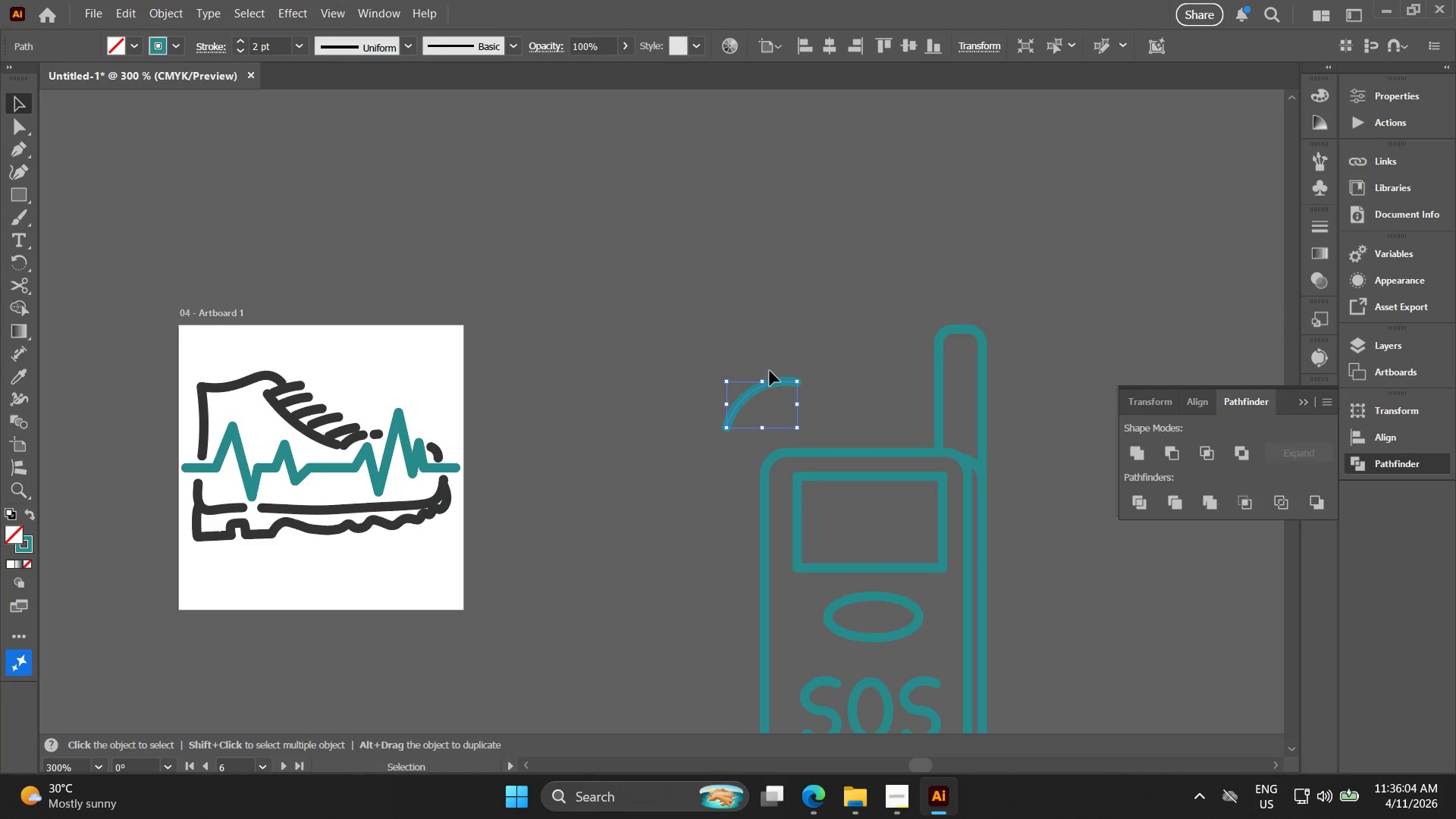 
key(Control+C)
 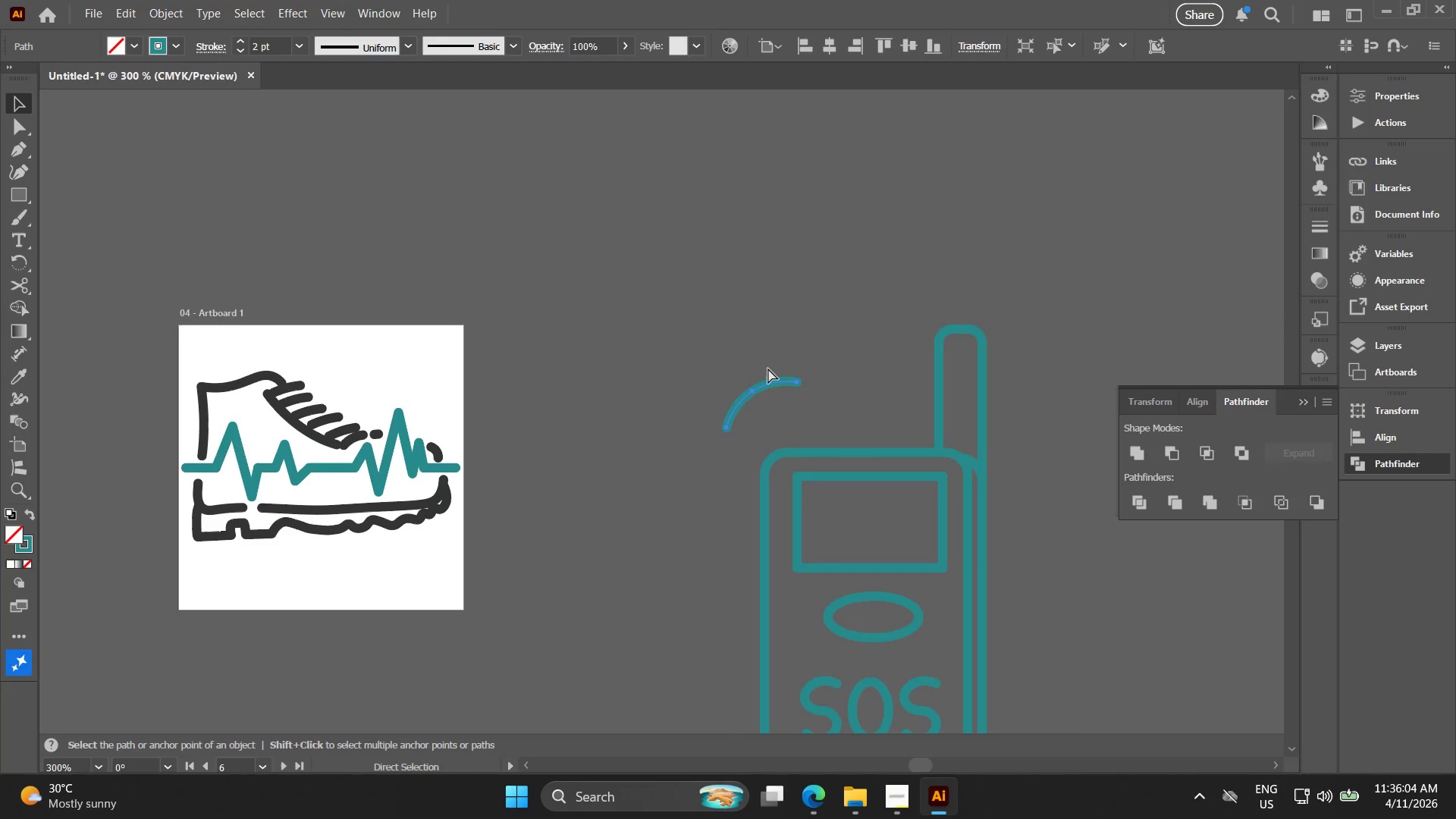 
key(Control+F)
 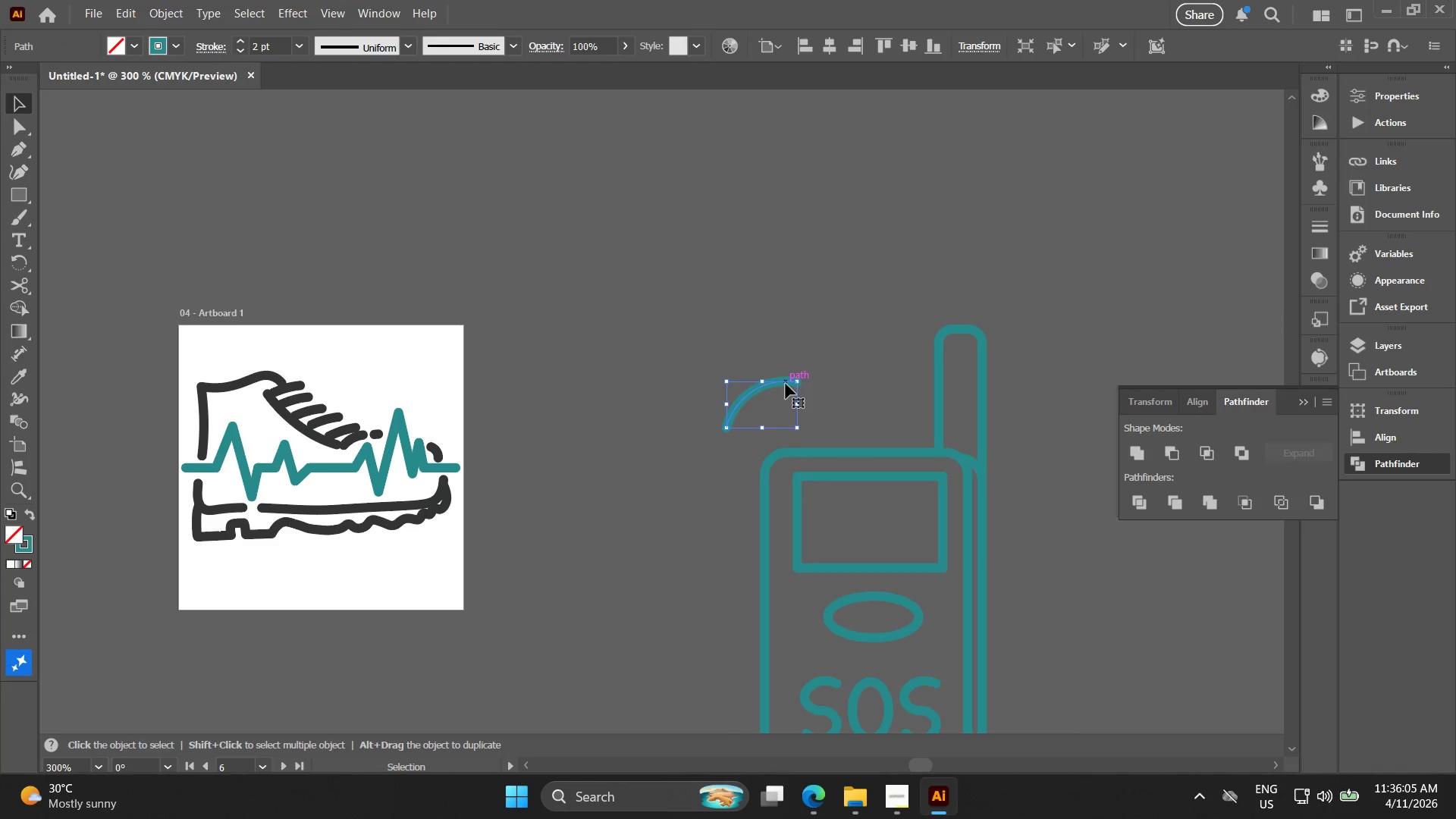 
left_click_drag(start_coordinate=[785, 384], to_coordinate=[768, 359])
 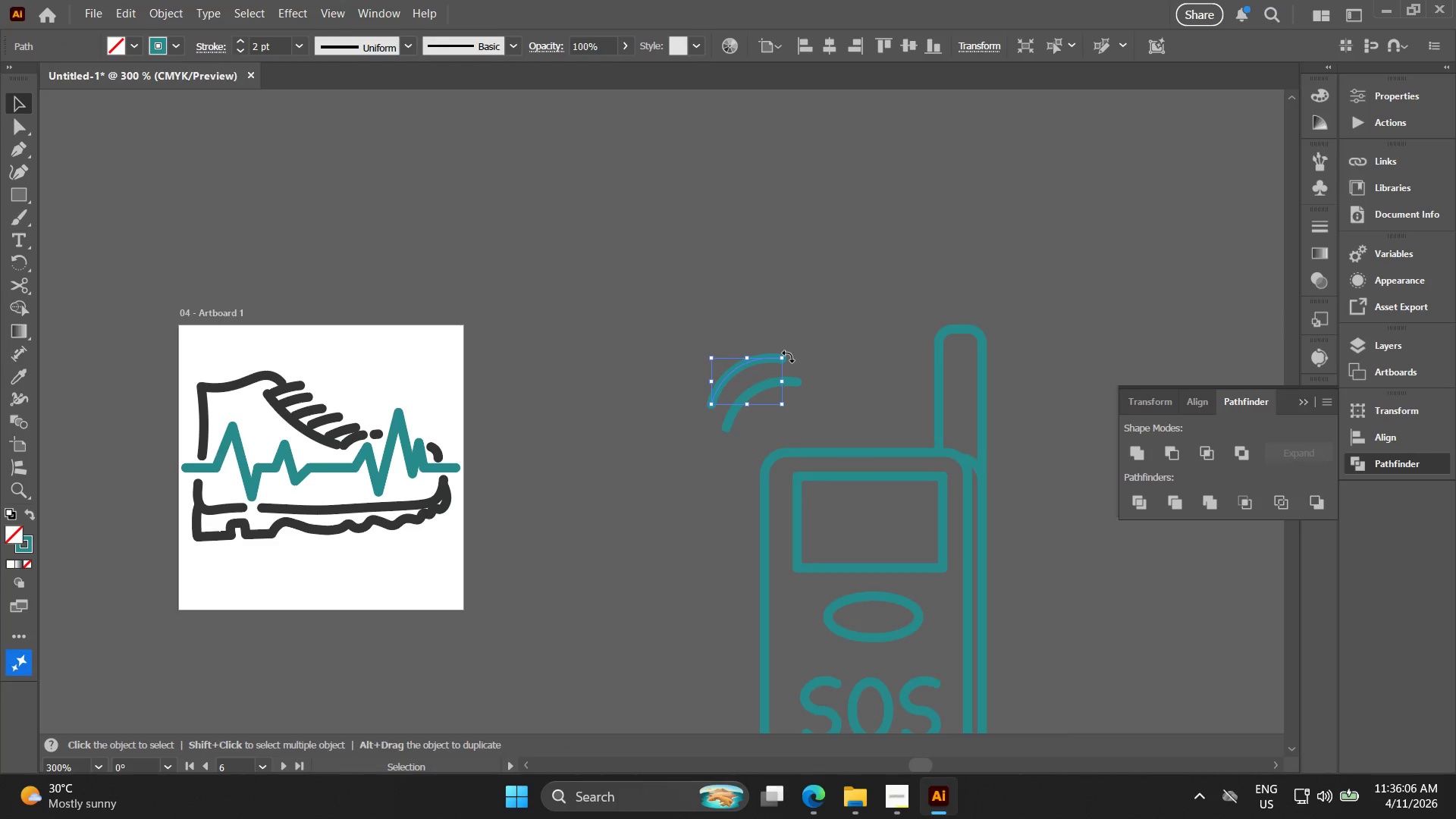 
hold_key(key=ShiftLeft, duration=1.5)
hold_key(key=AltLeft, duration=1.5)
left_click_drag(start_coordinate=[784, 356], to_coordinate=[847, 341])
 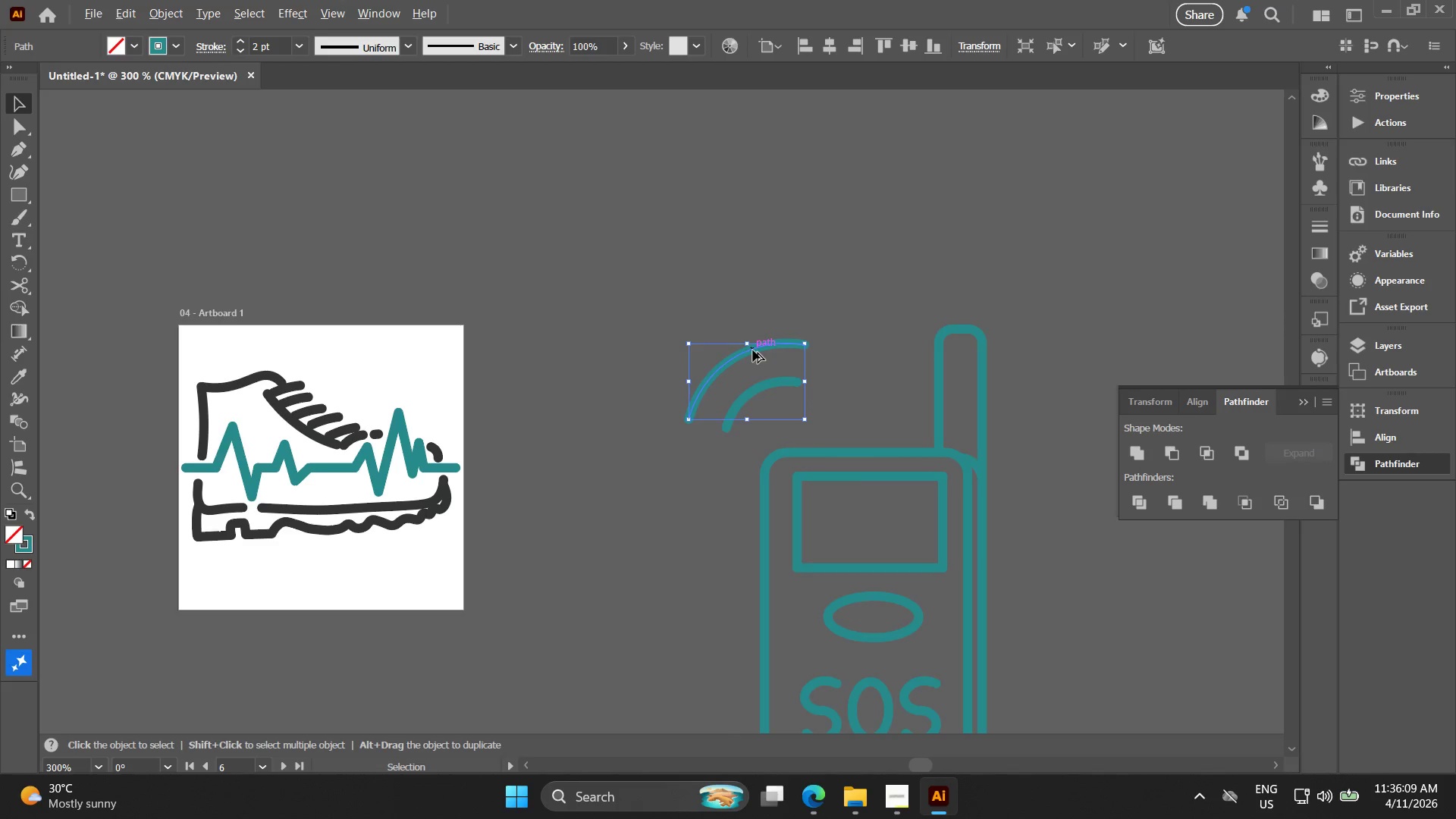 
hold_key(key=AltLeft, duration=0.61)
 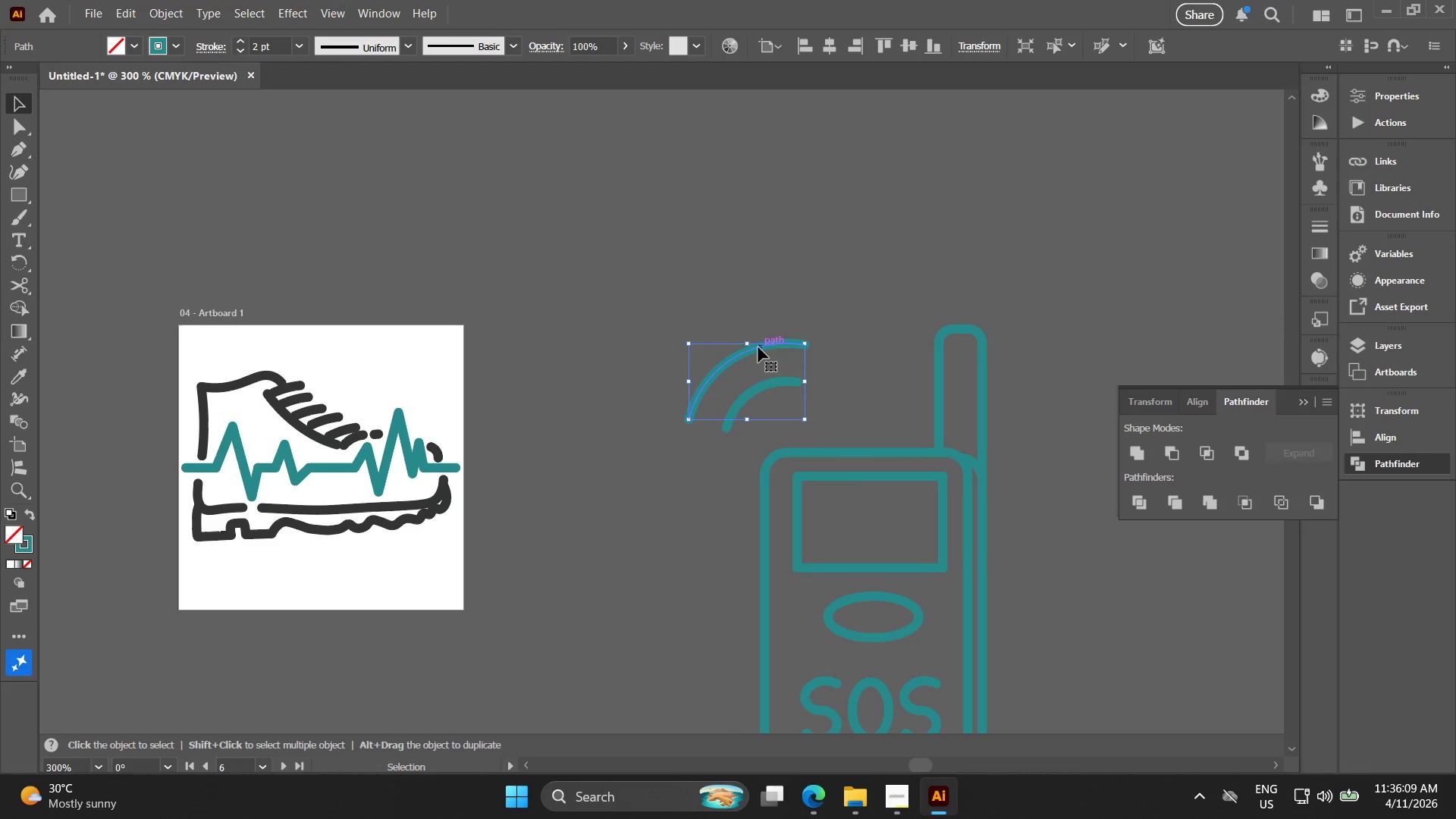 
hold_key(key=ShiftLeft, duration=0.59)
 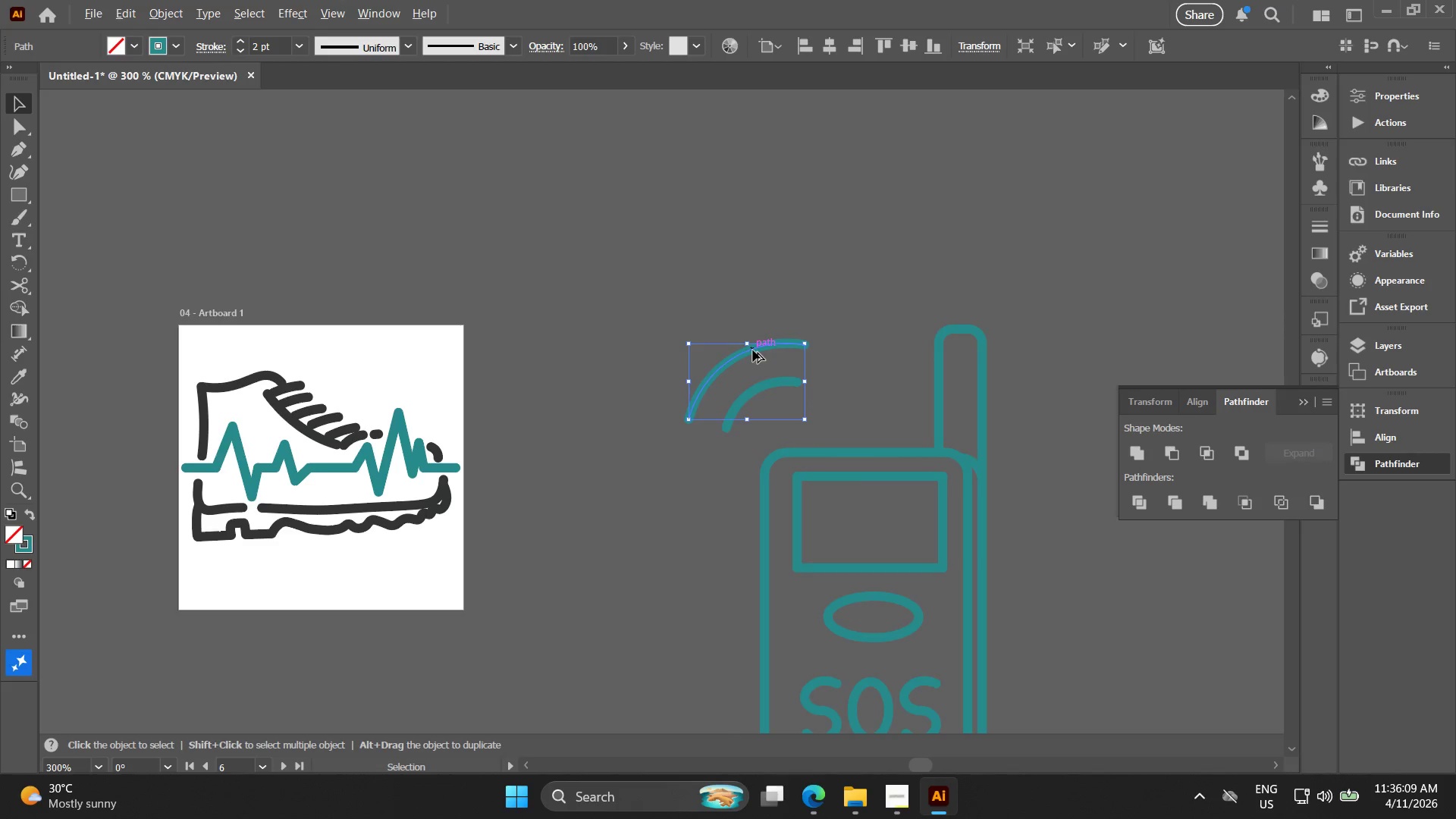 
hold_key(key=AltLeft, duration=1.22)
left_click_drag(start_coordinate=[753, 350], to_coordinate=[730, 323])
 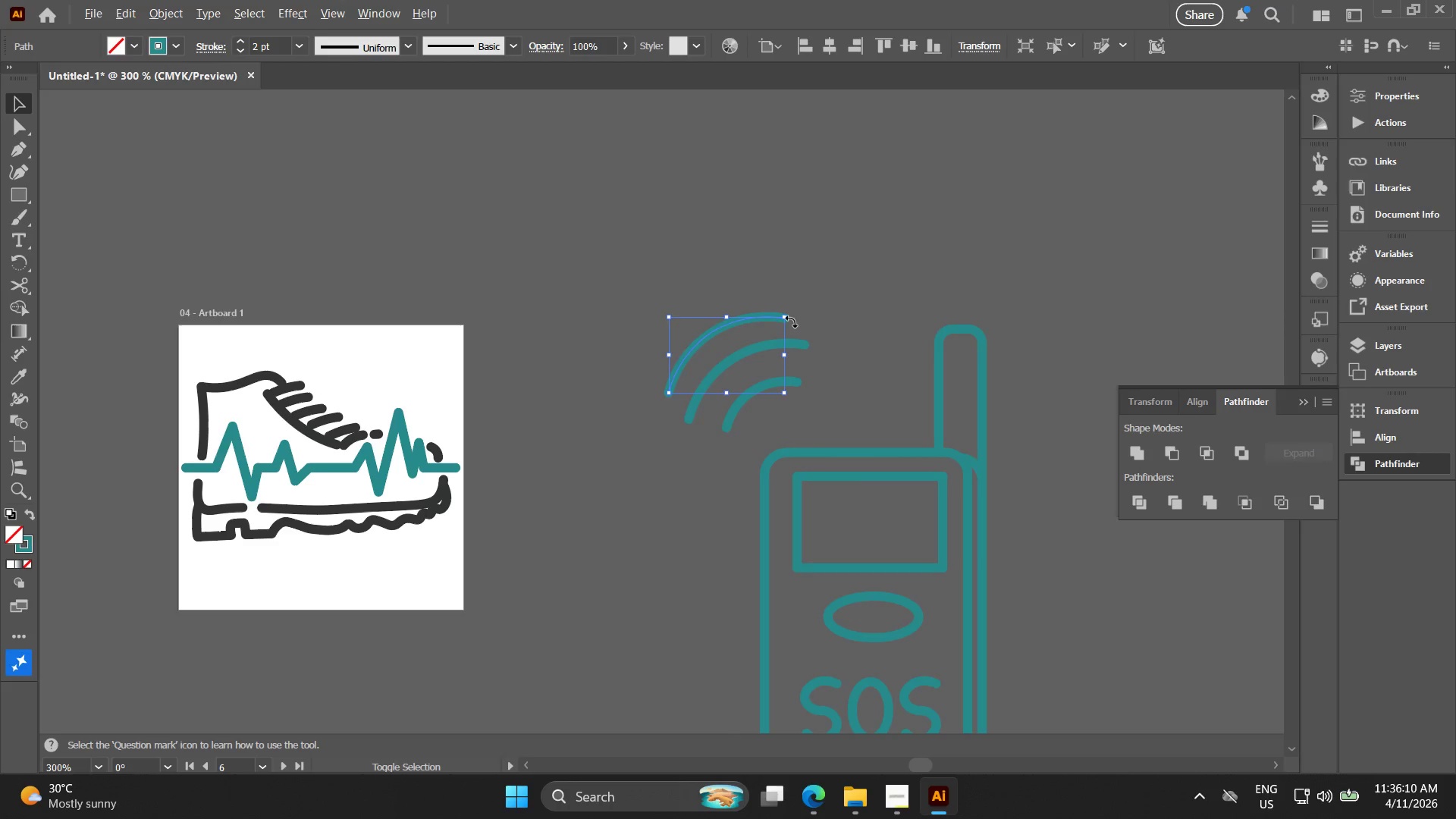 
hold_key(key=ShiftLeft, duration=1.88)
hold_key(key=AltLeft, duration=1.52)
left_click_drag(start_coordinate=[786, 319], to_coordinate=[840, 303])
 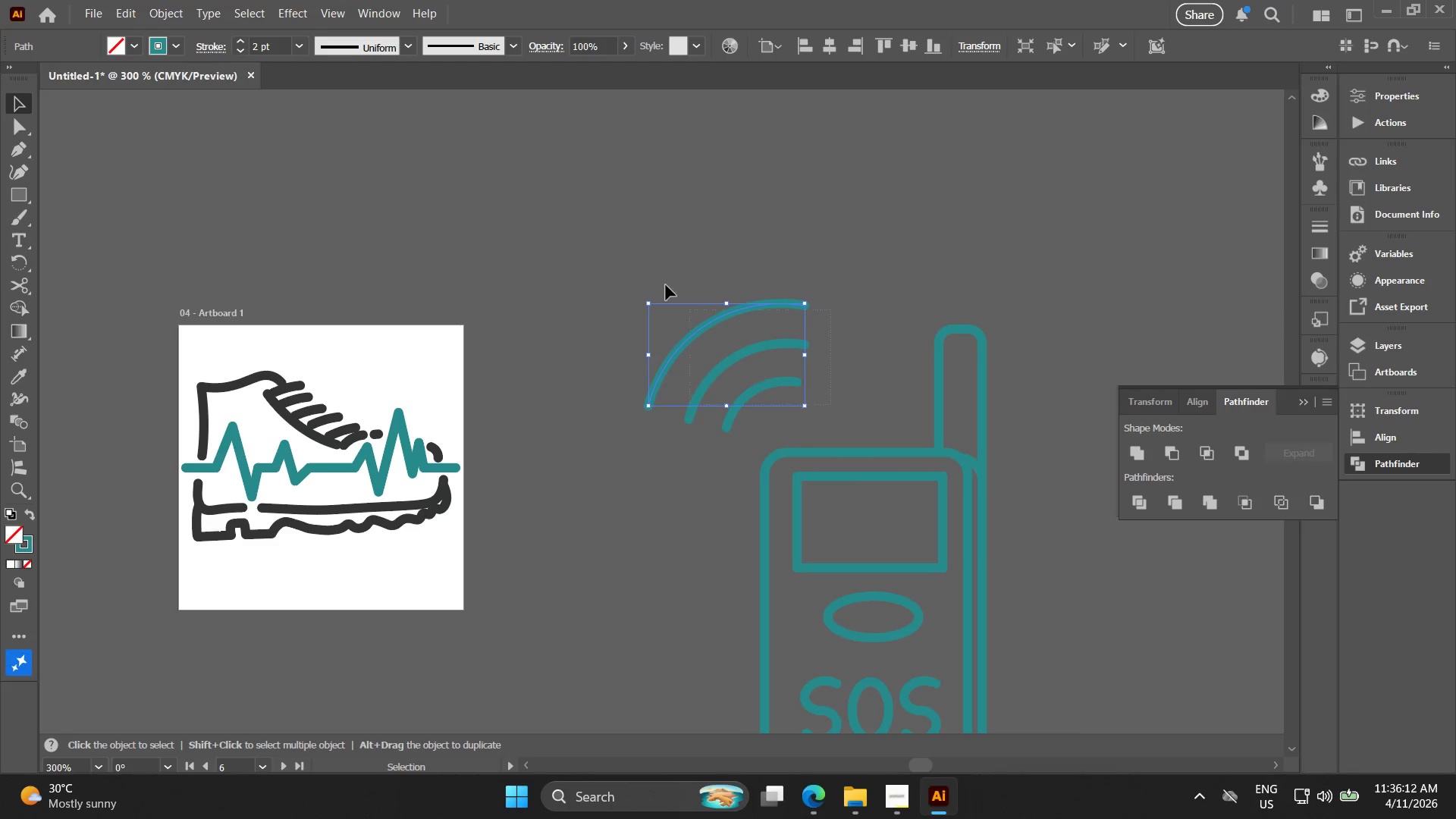 
hold_key(key=AltLeft, duration=0.33)
 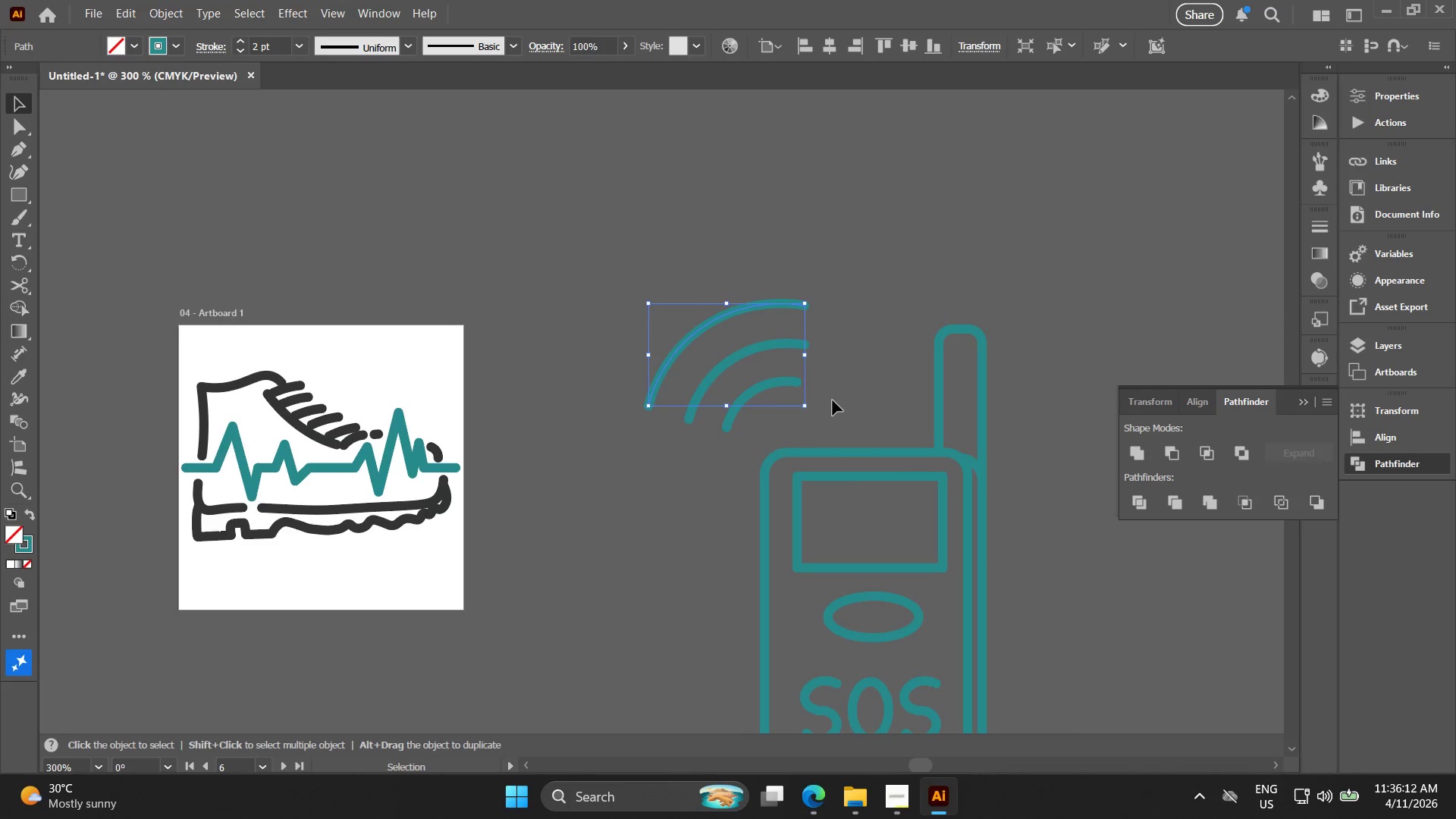 
left_click_drag(start_coordinate=[831, 404], to_coordinate=[628, 246])
 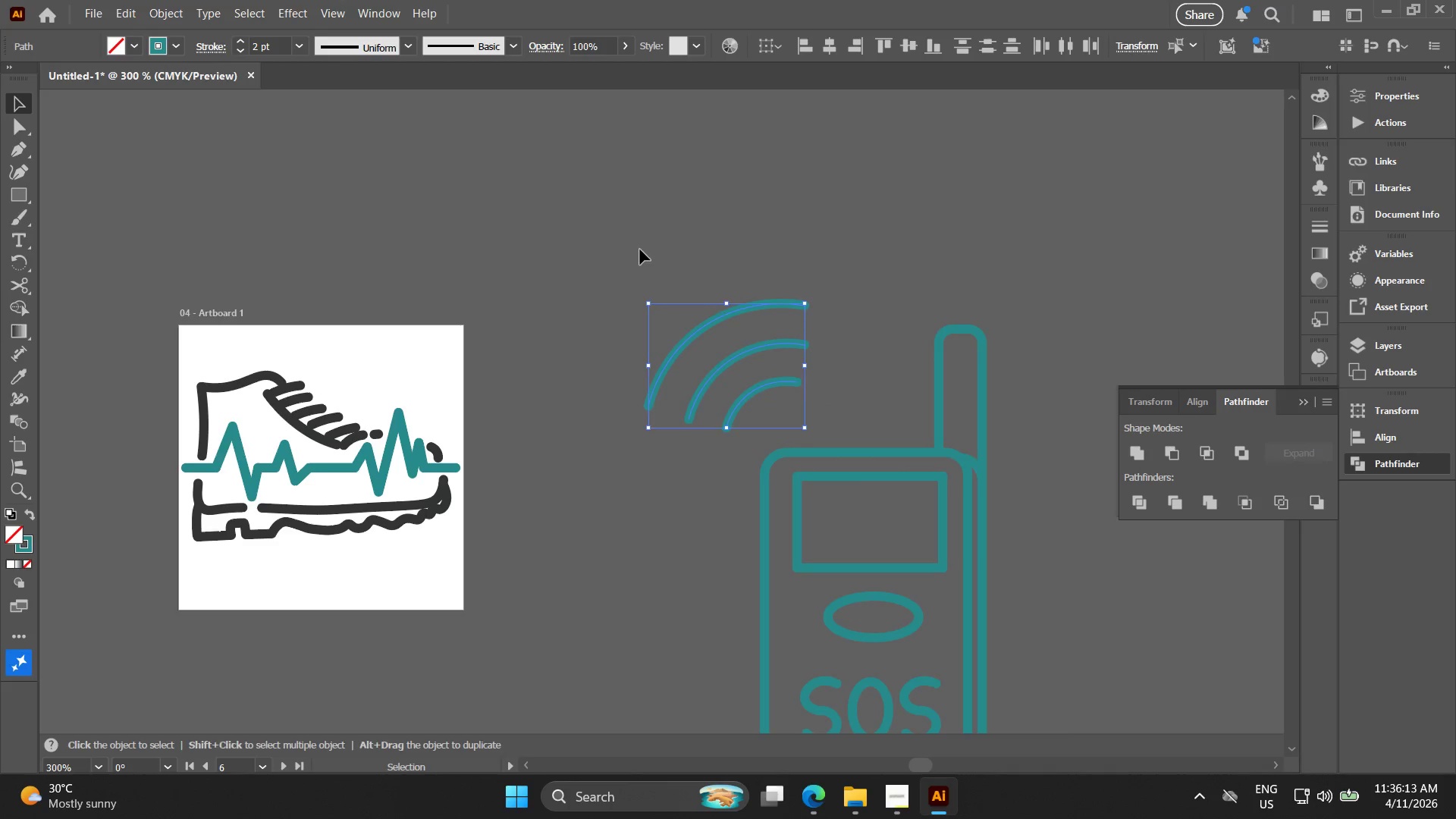 
key(Control+G)
 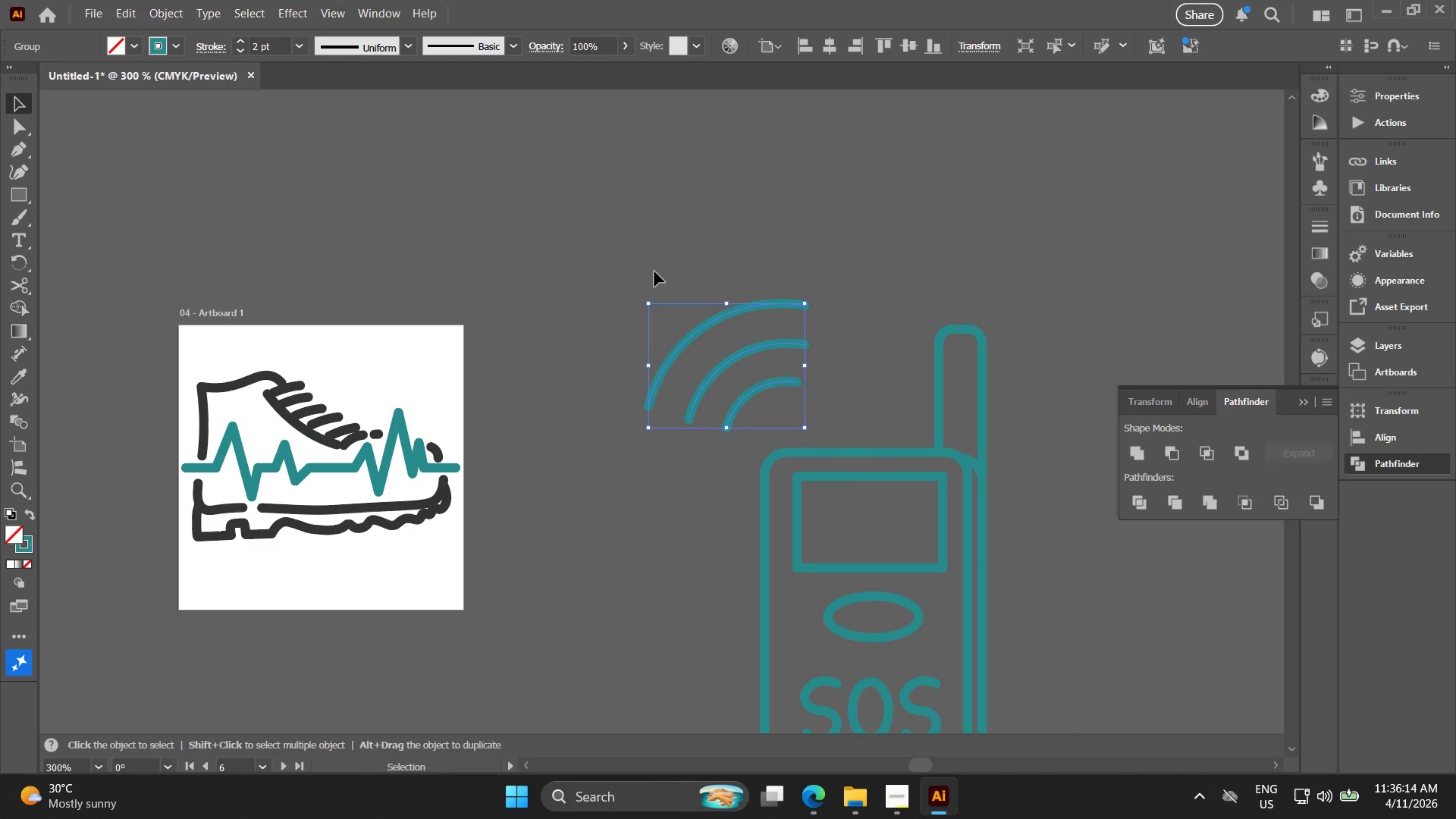 
key(Control+ControlLeft)
 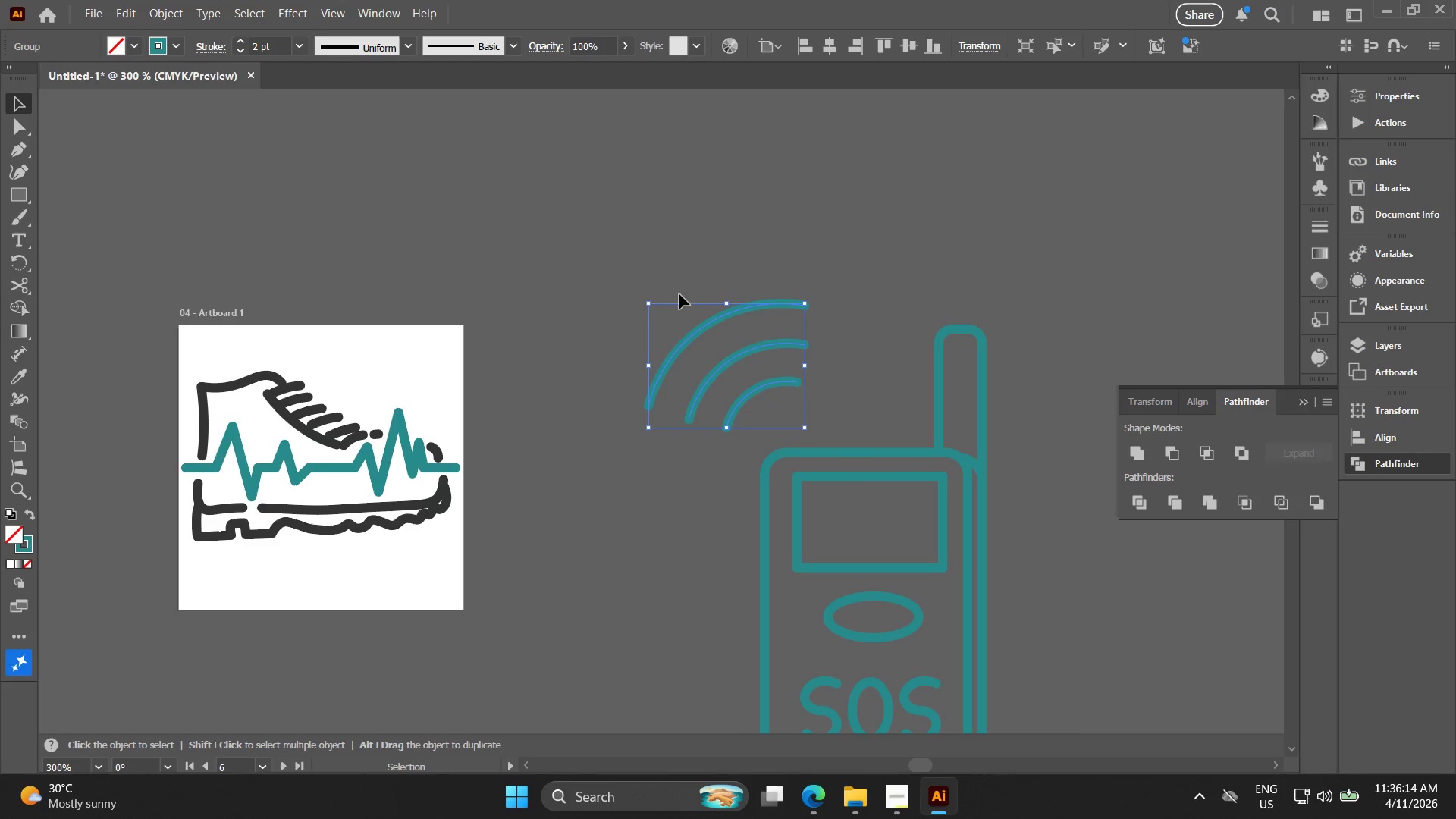 
hold_key(key=ShiftLeft, duration=1.25)
hold_key(key=AltLeft, duration=1.2)
left_click_drag(start_coordinate=[651, 304], to_coordinate=[689, 324])
 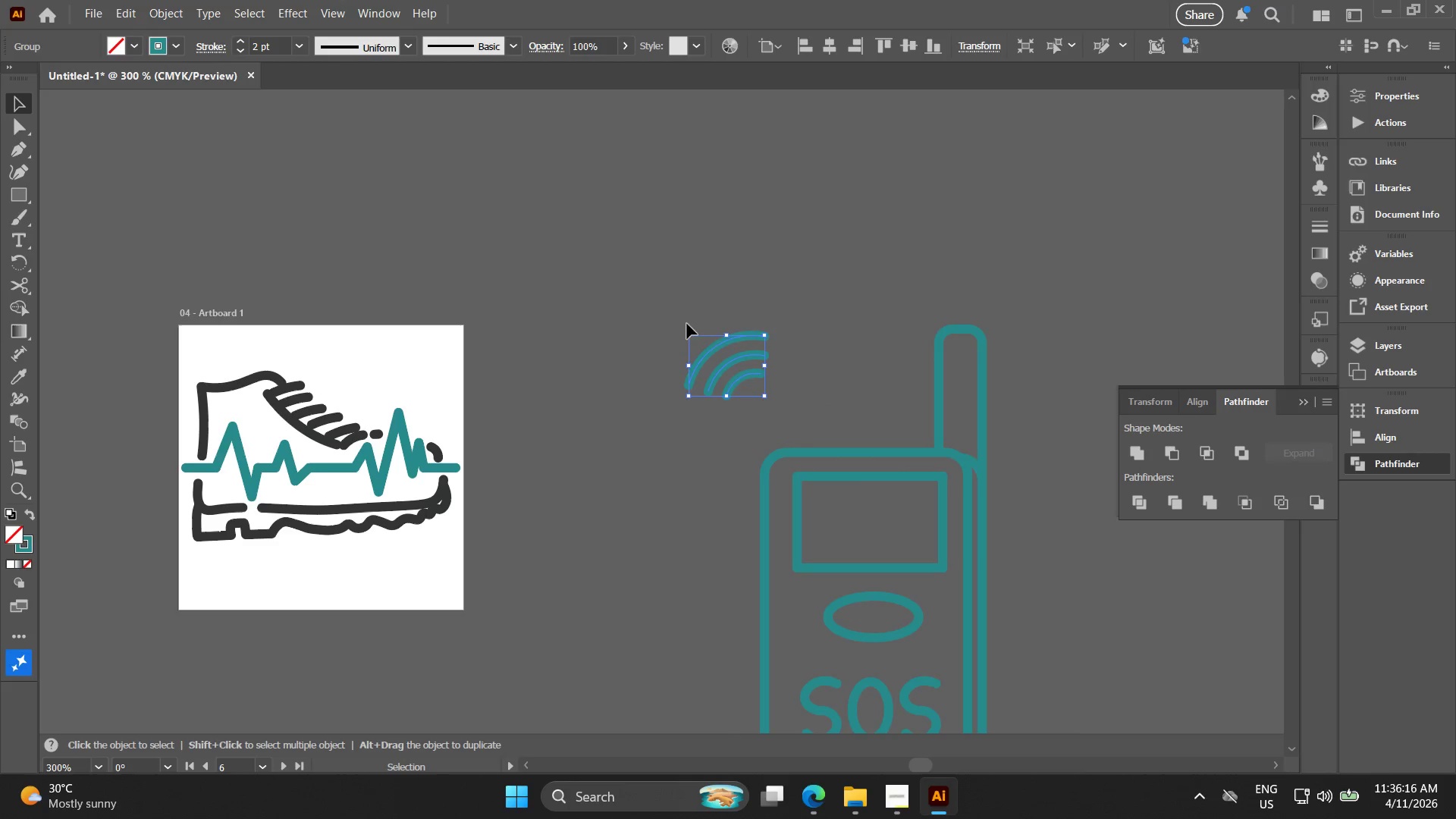 
hold_key(key=AltLeft, duration=8.78)
left_click_drag(start_coordinate=[745, 356], to_coordinate=[760, 409])
 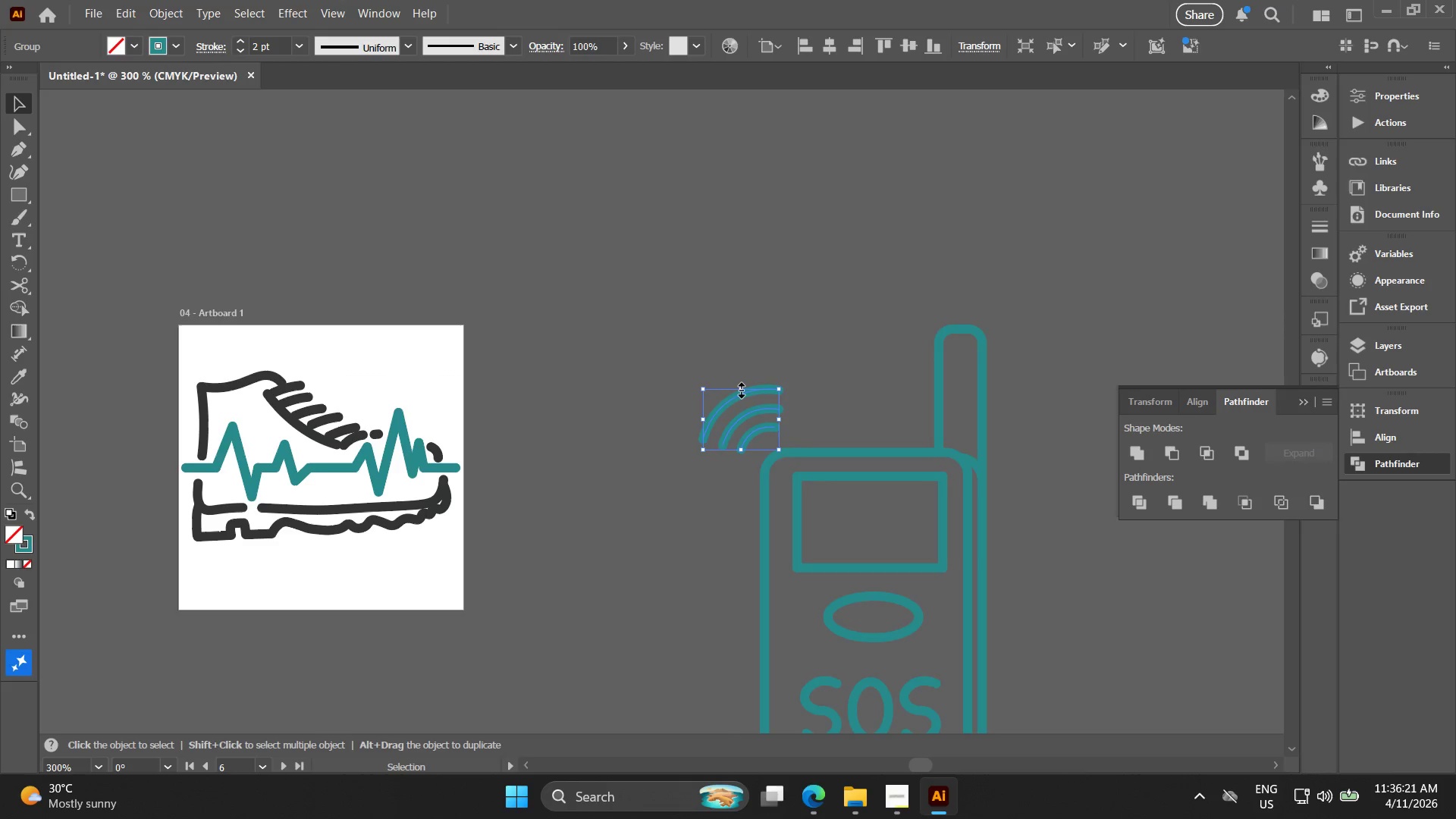 
left_click_drag(start_coordinate=[739, 388], to_coordinate=[730, 357])
 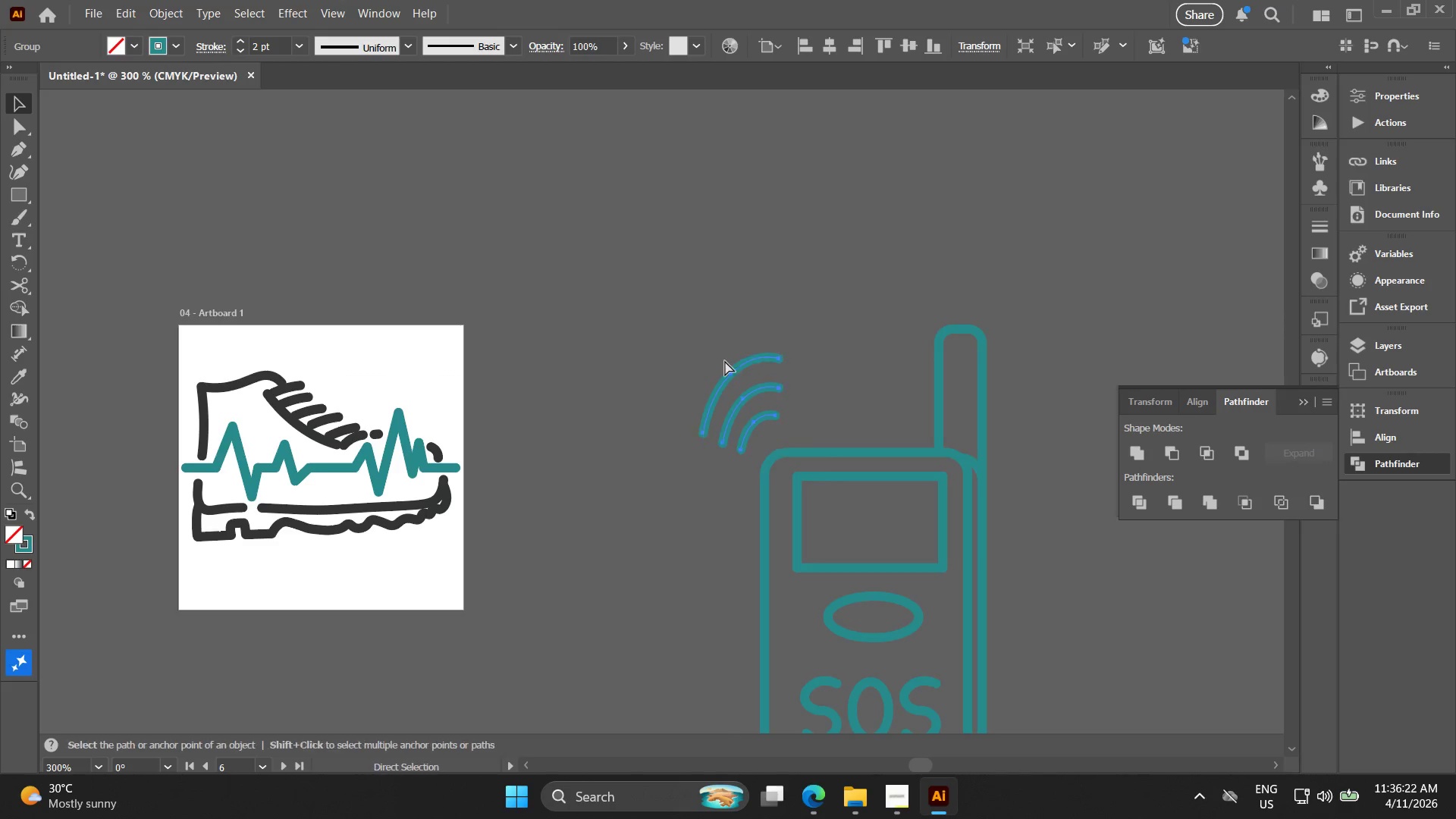 
key(Control+ControlLeft)
 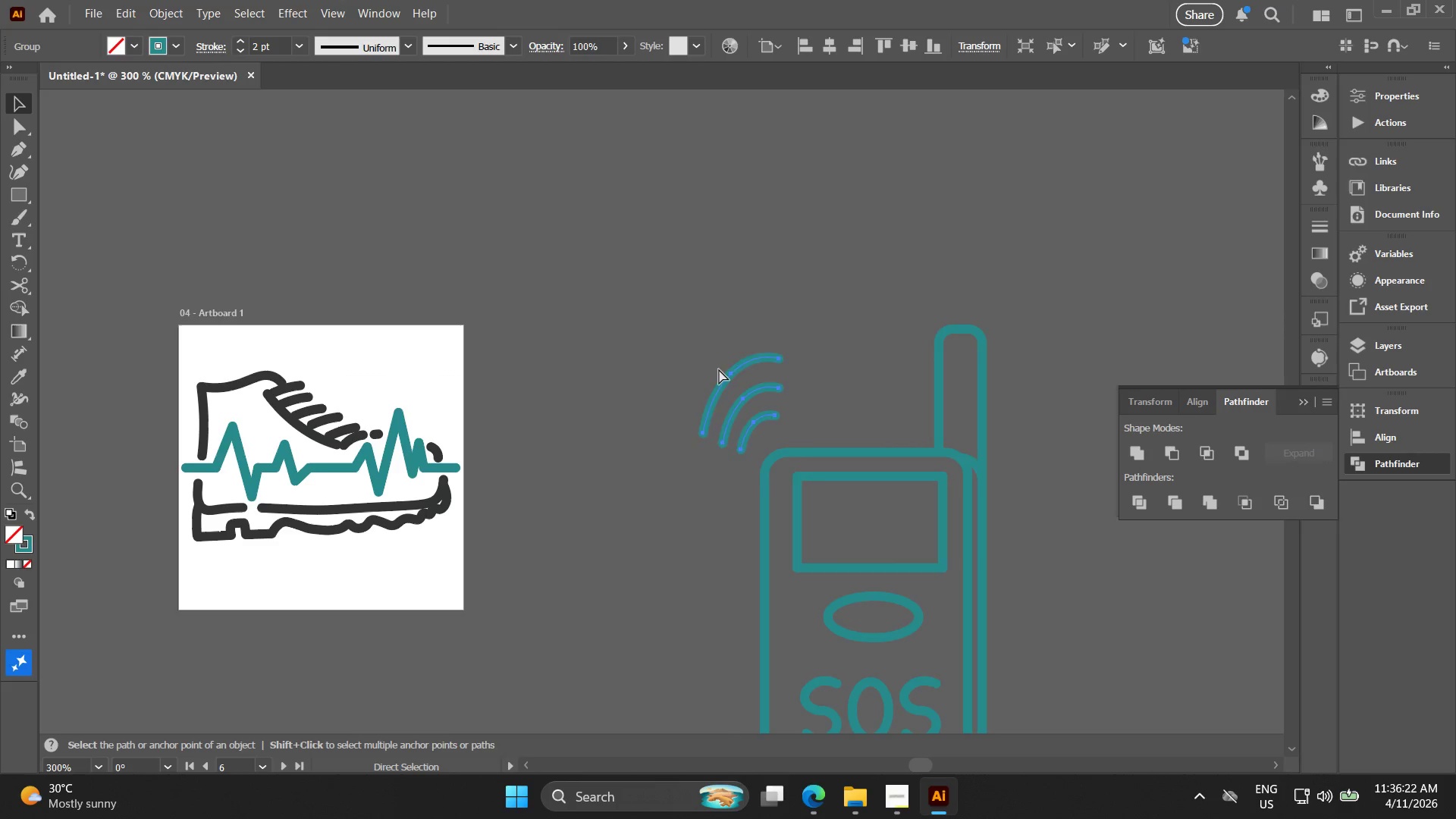 
key(Control+Z)
 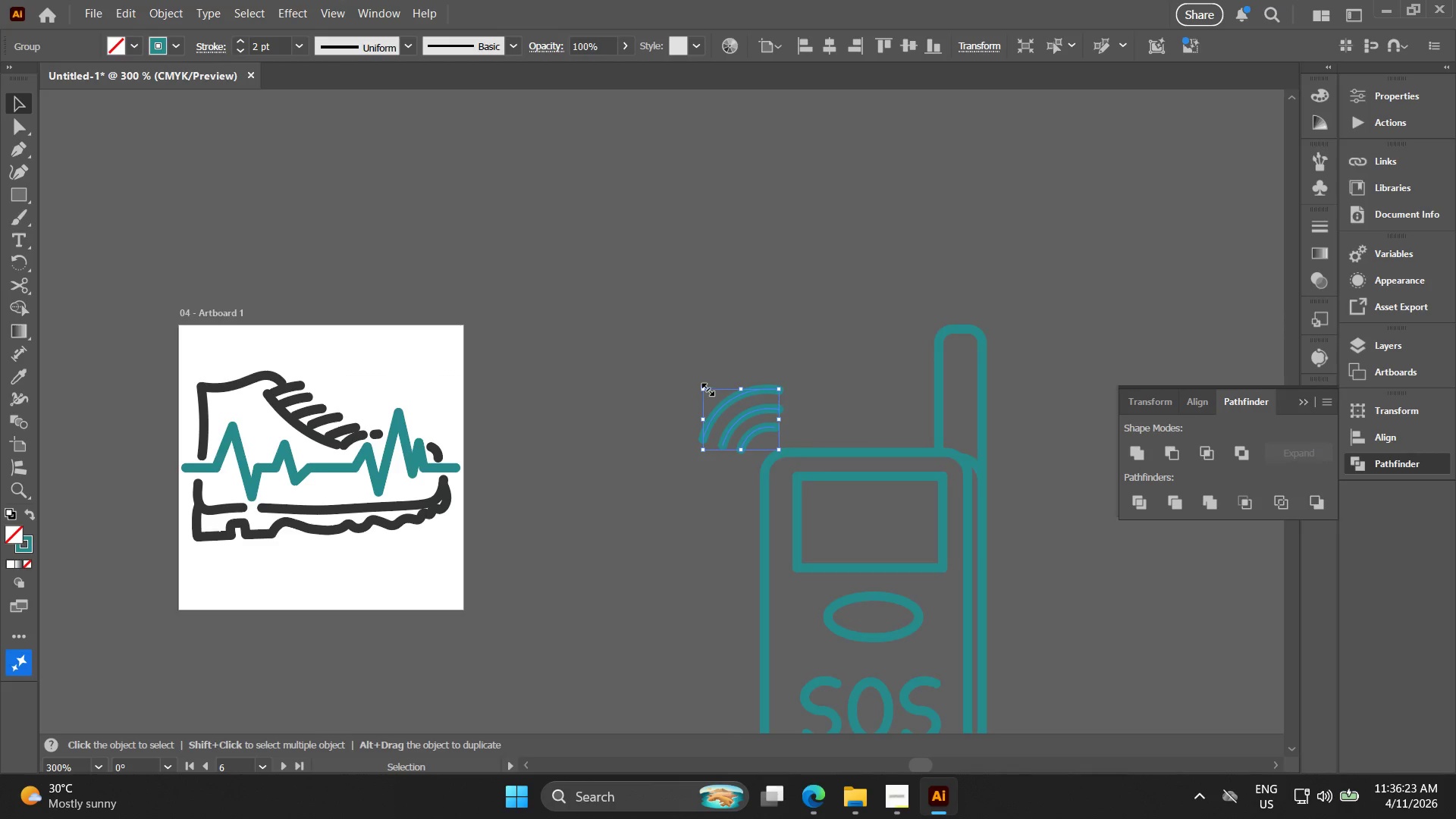 
left_click_drag(start_coordinate=[706, 388], to_coordinate=[676, 360])
 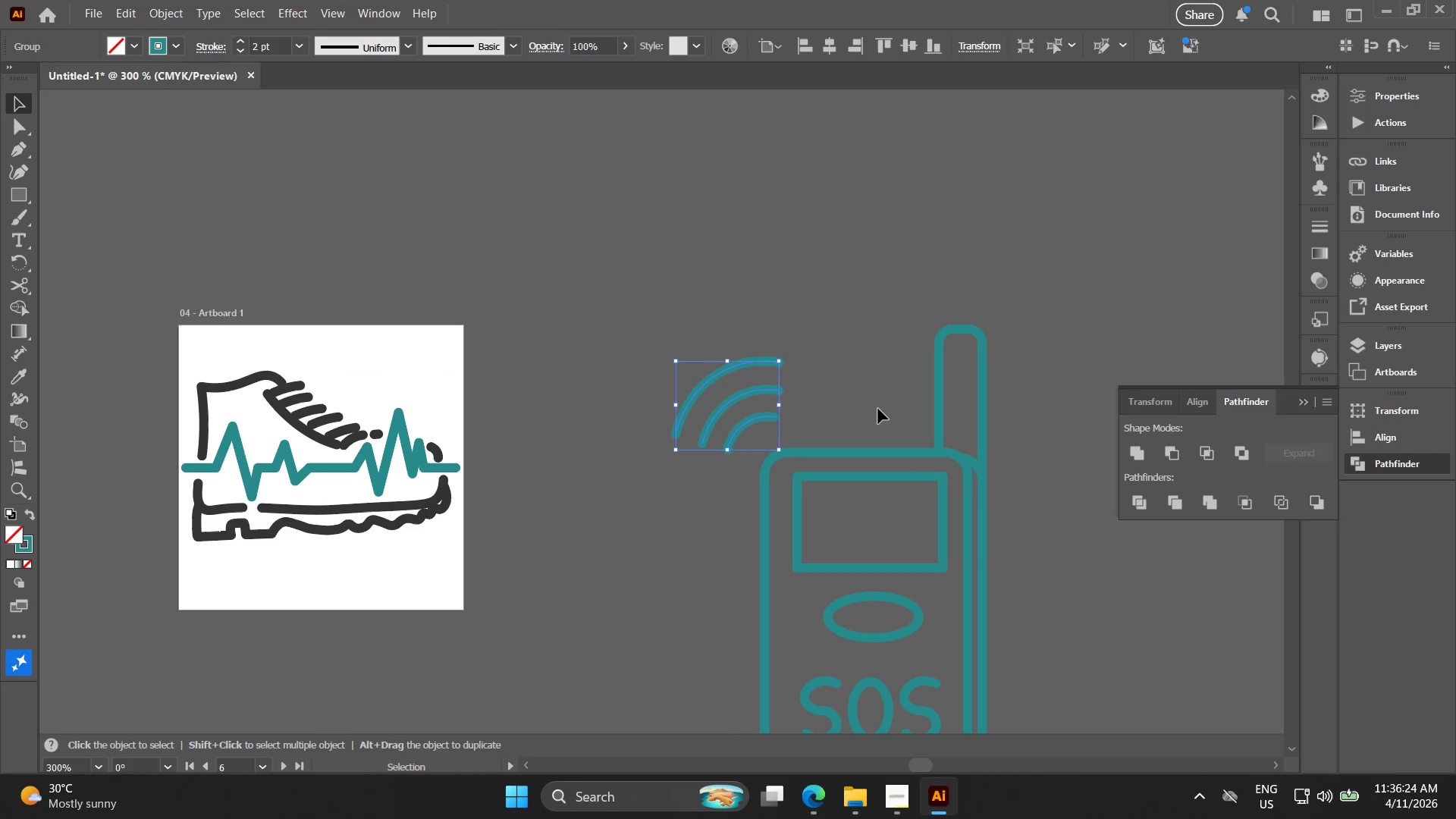 
left_click([877, 408])
 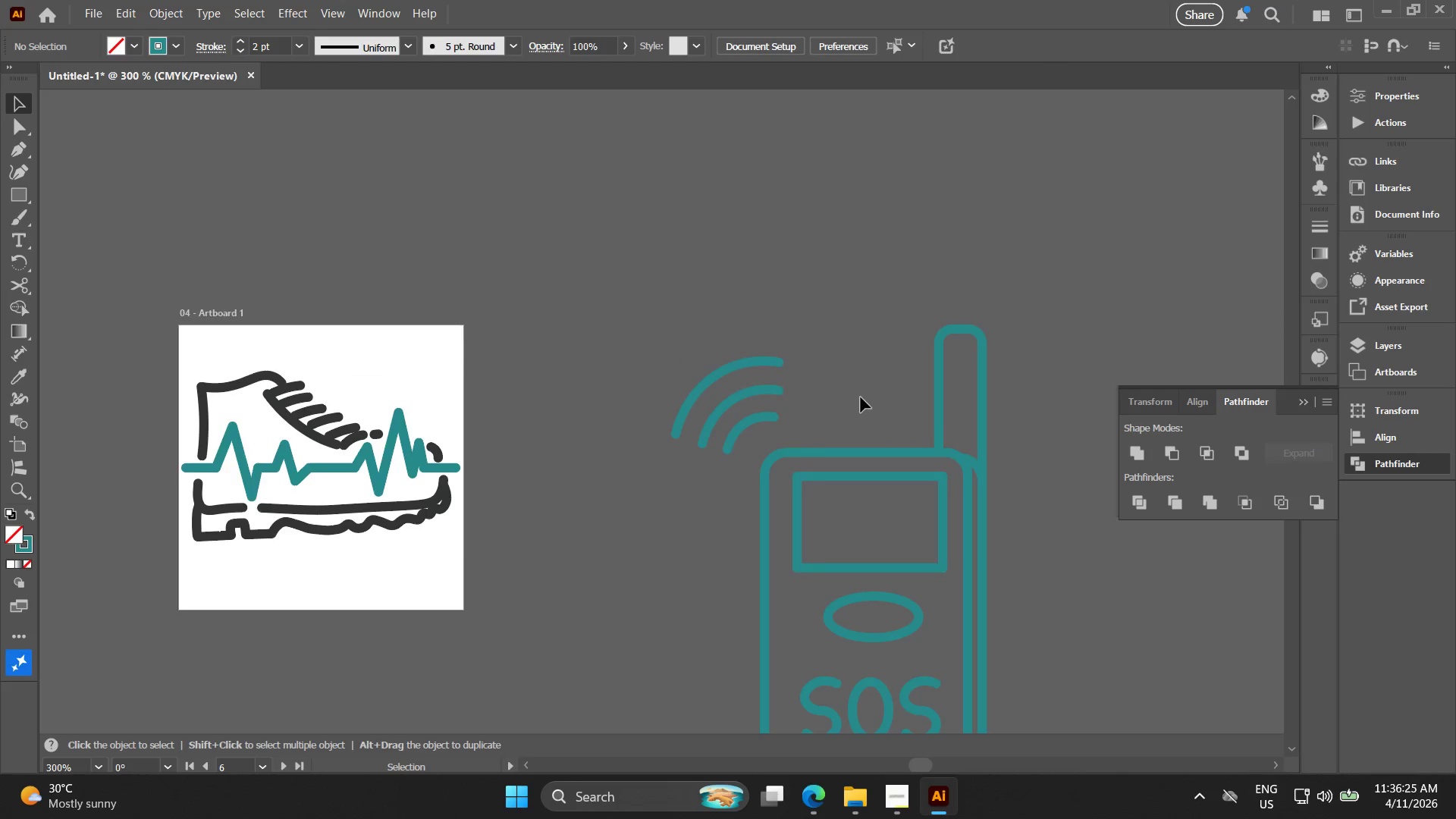 
hold_key(key=Space, duration=0.36)
 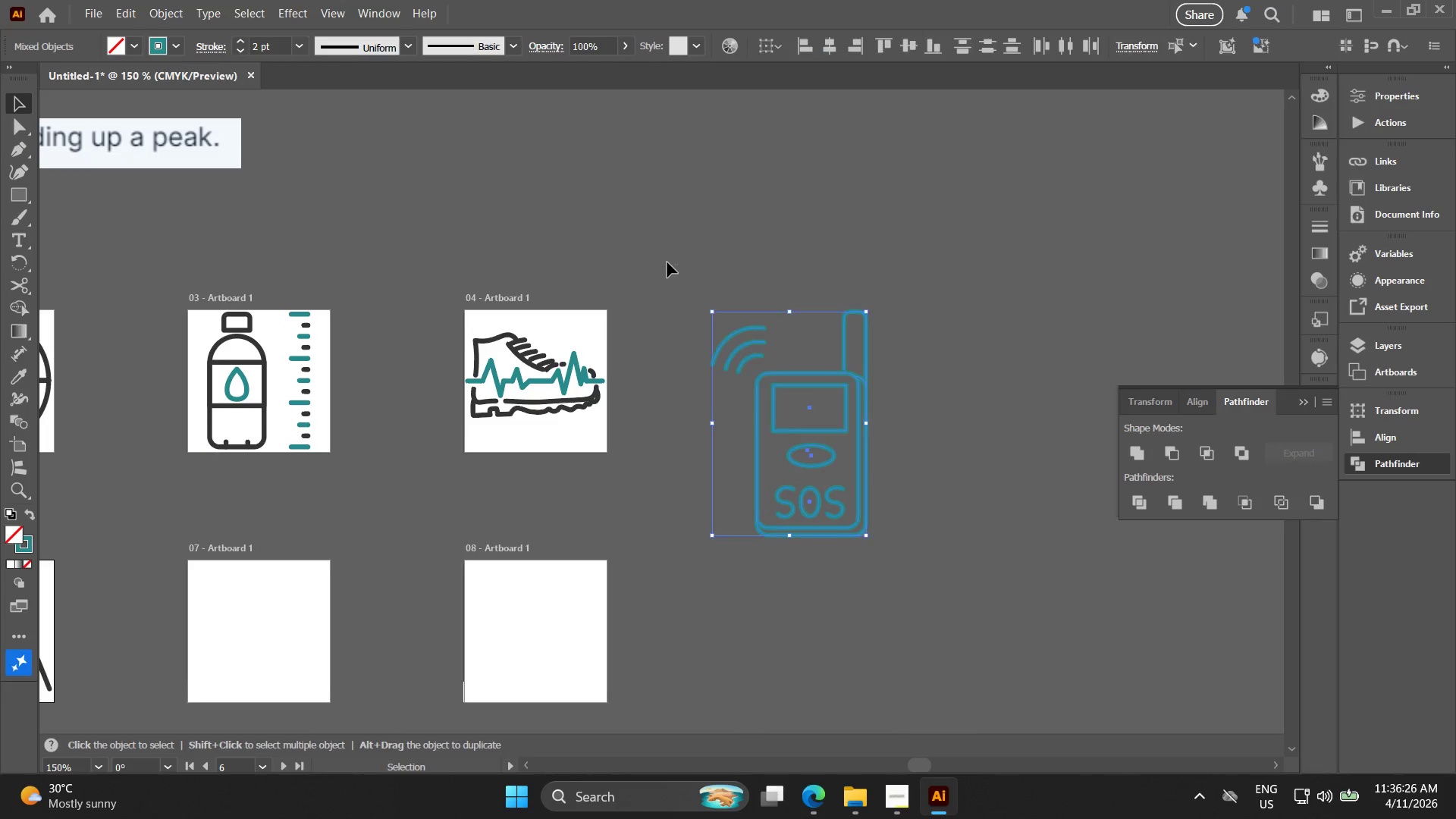 
left_click_drag(start_coordinate=[846, 393], to_coordinate=[789, 340])
 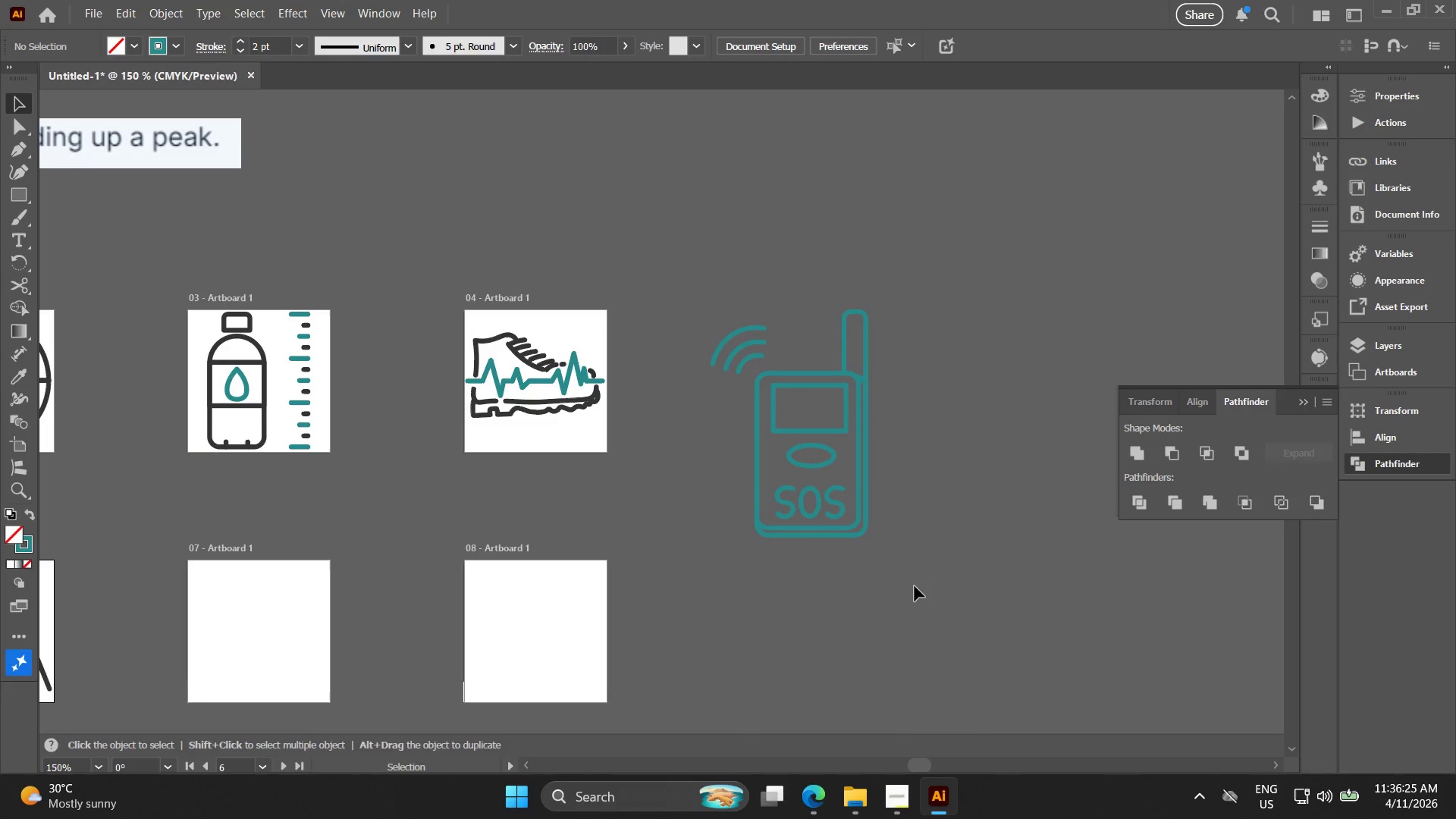 
scroll: coordinate [859, 397], scroll_direction: down, amount: 2.0
 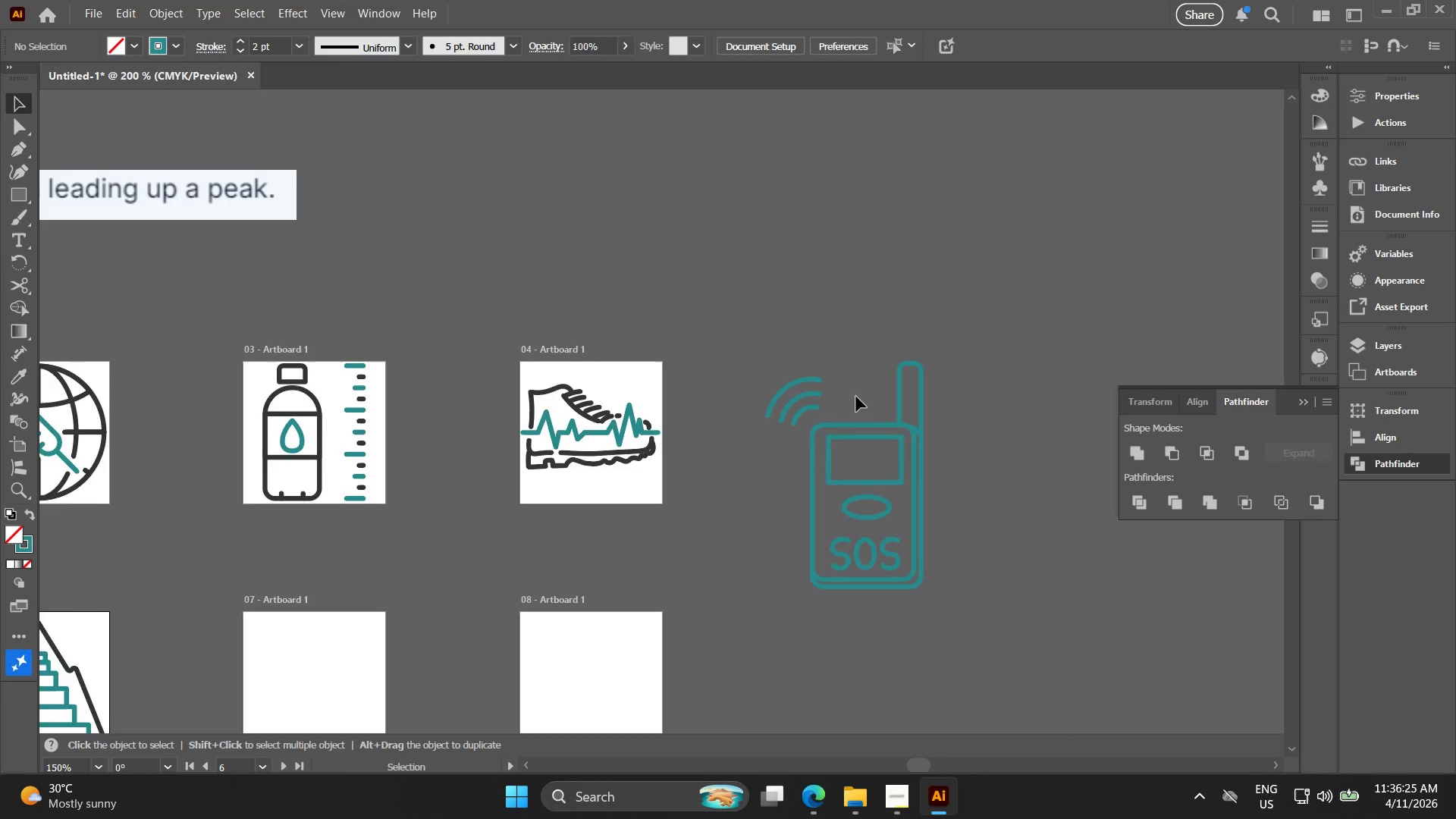 
left_click_drag(start_coordinate=[907, 579], to_coordinate=[667, 262])
 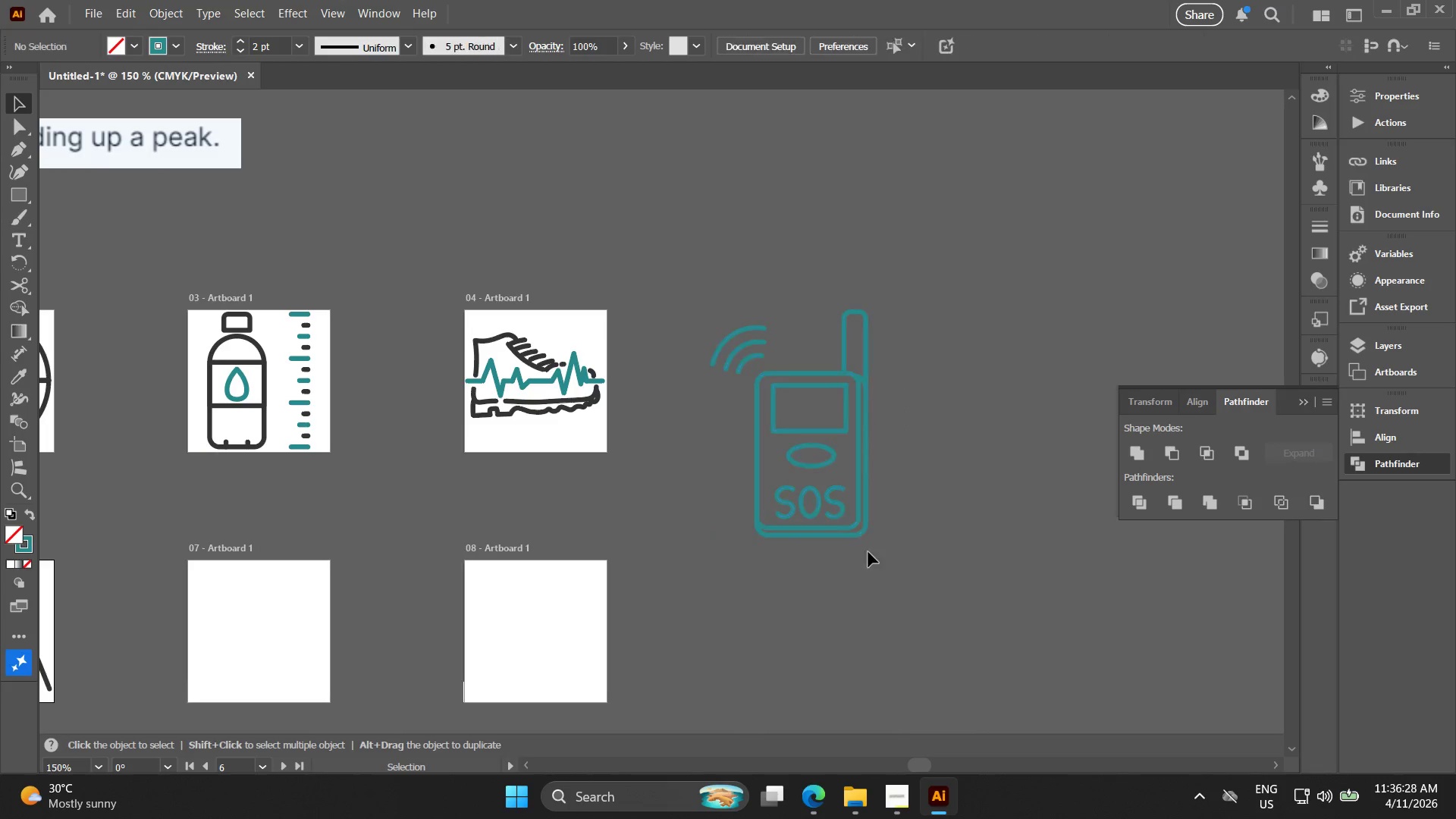 
left_click([830, 504])
 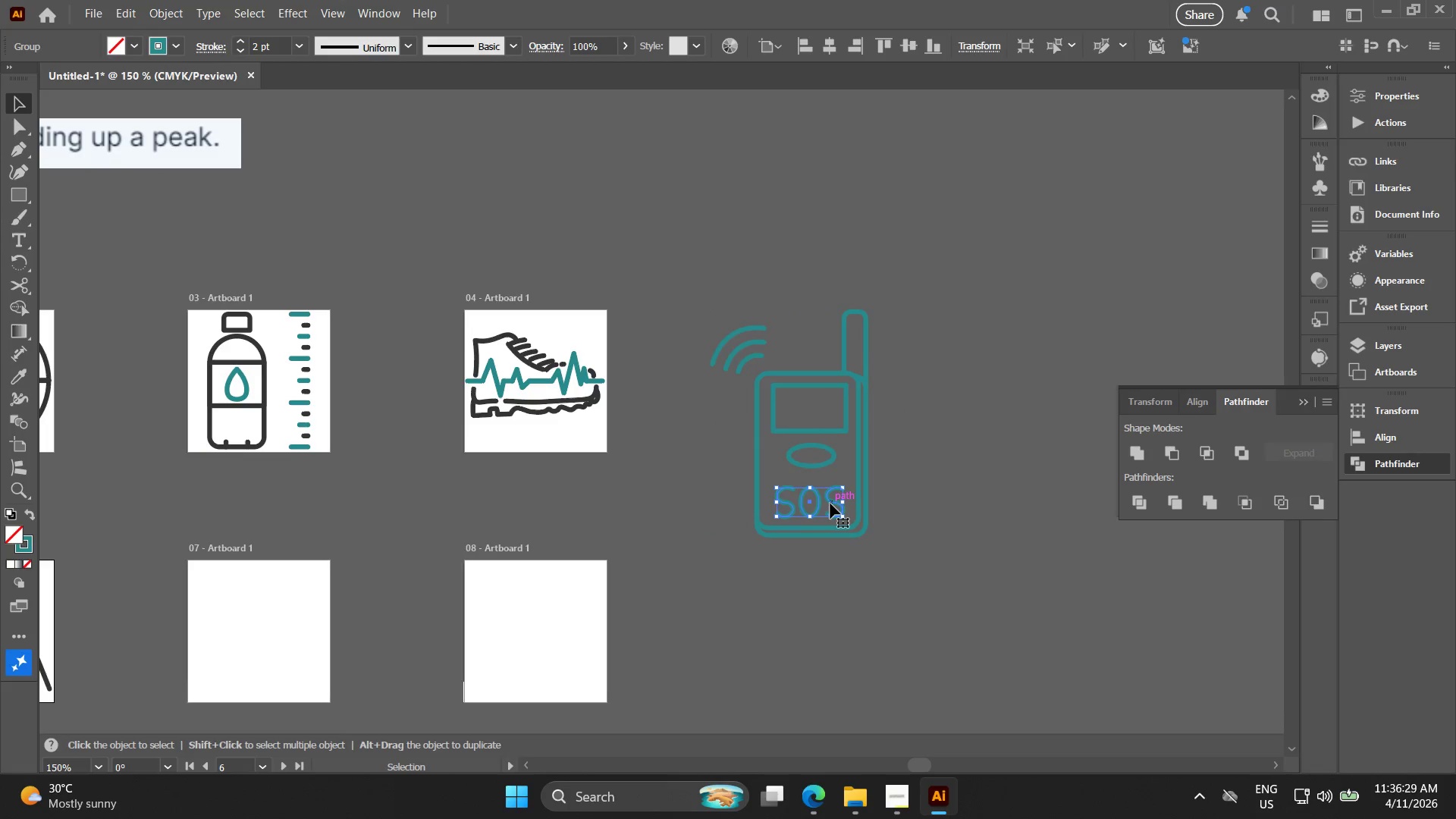 
key(Control+Shift+ShiftLeft)
 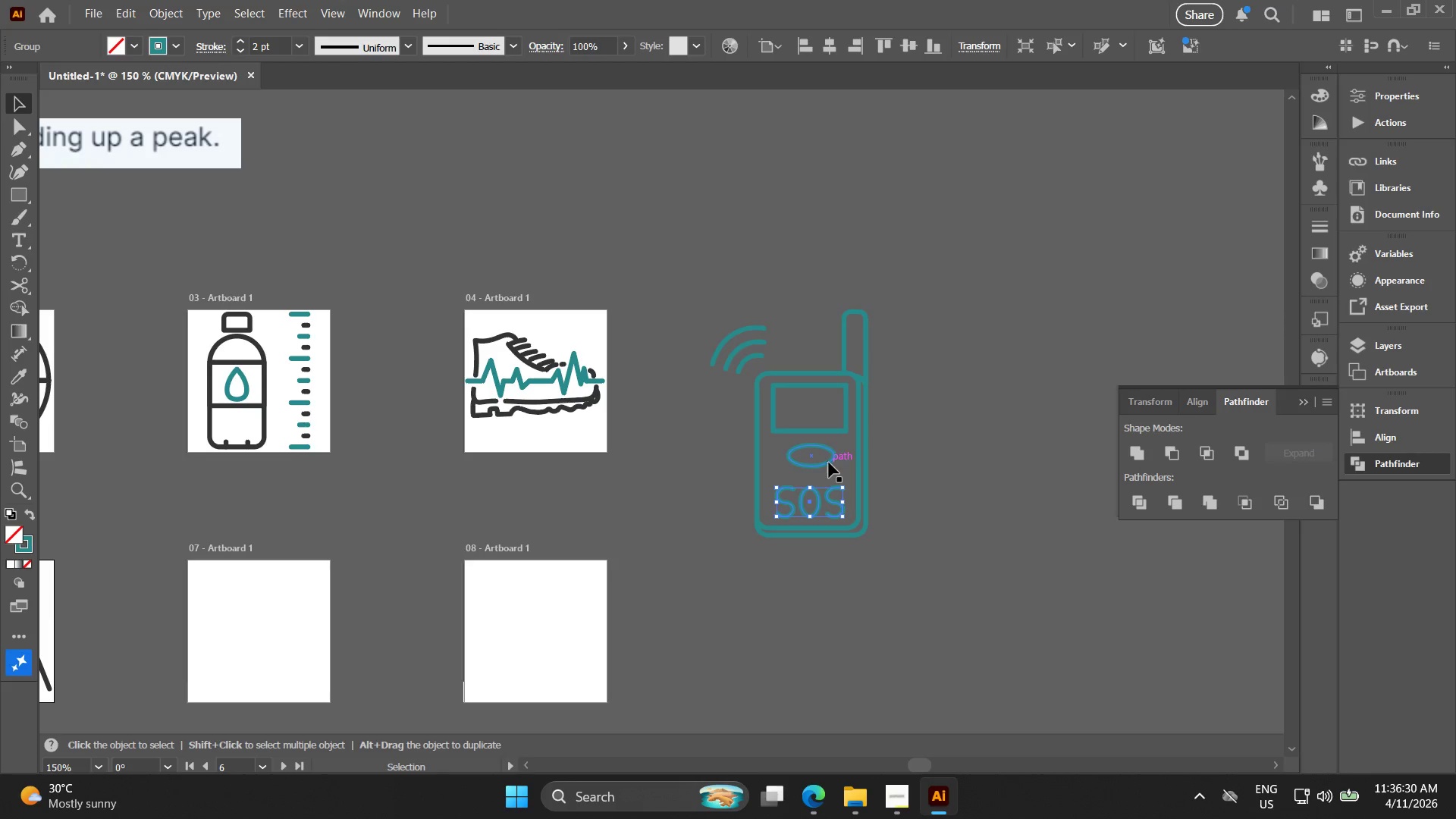 
key(Control+ControlLeft)
 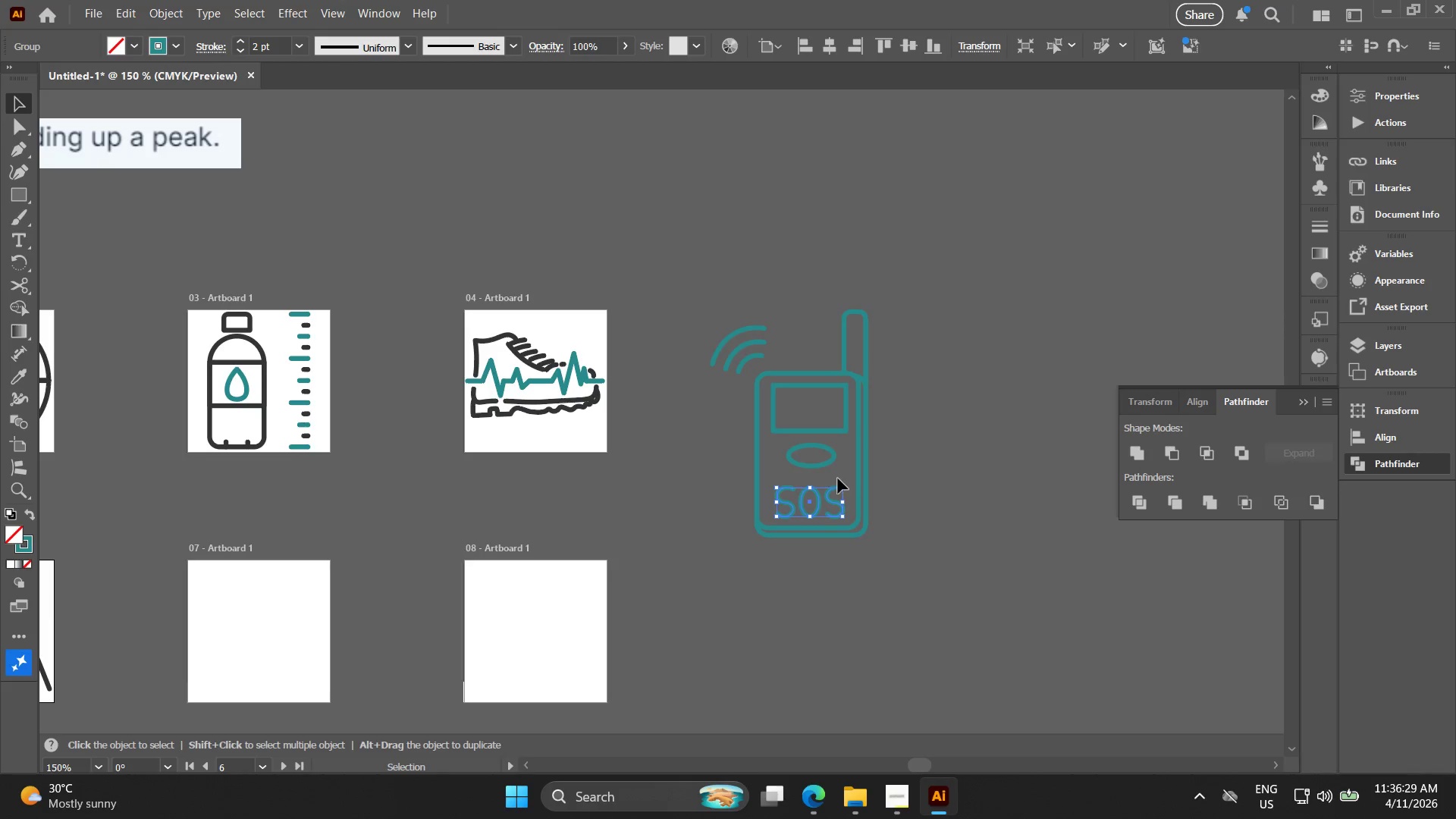 
left_click_drag(start_coordinate=[875, 576], to_coordinate=[772, 302])
 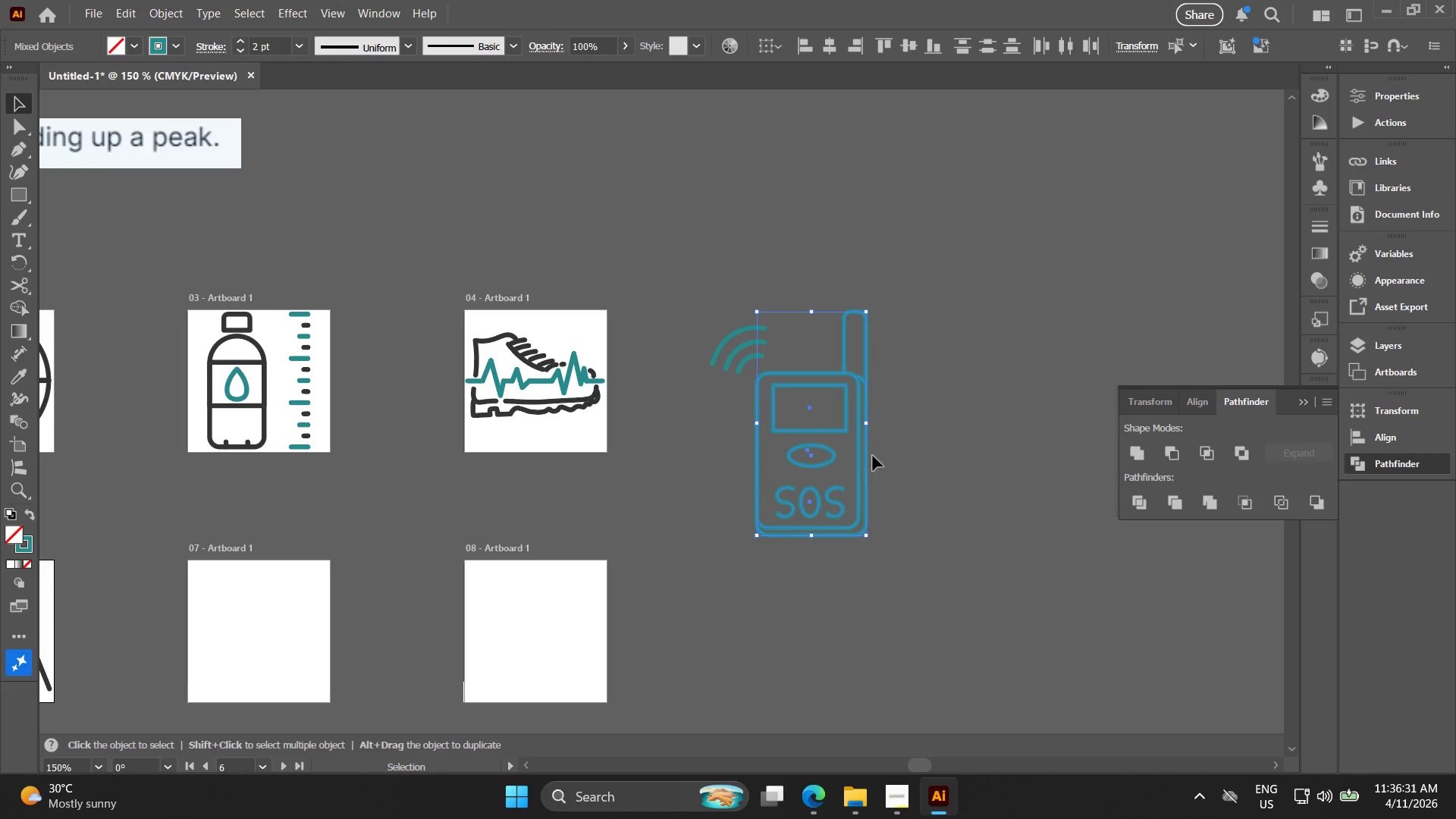 
left_click([882, 462])
 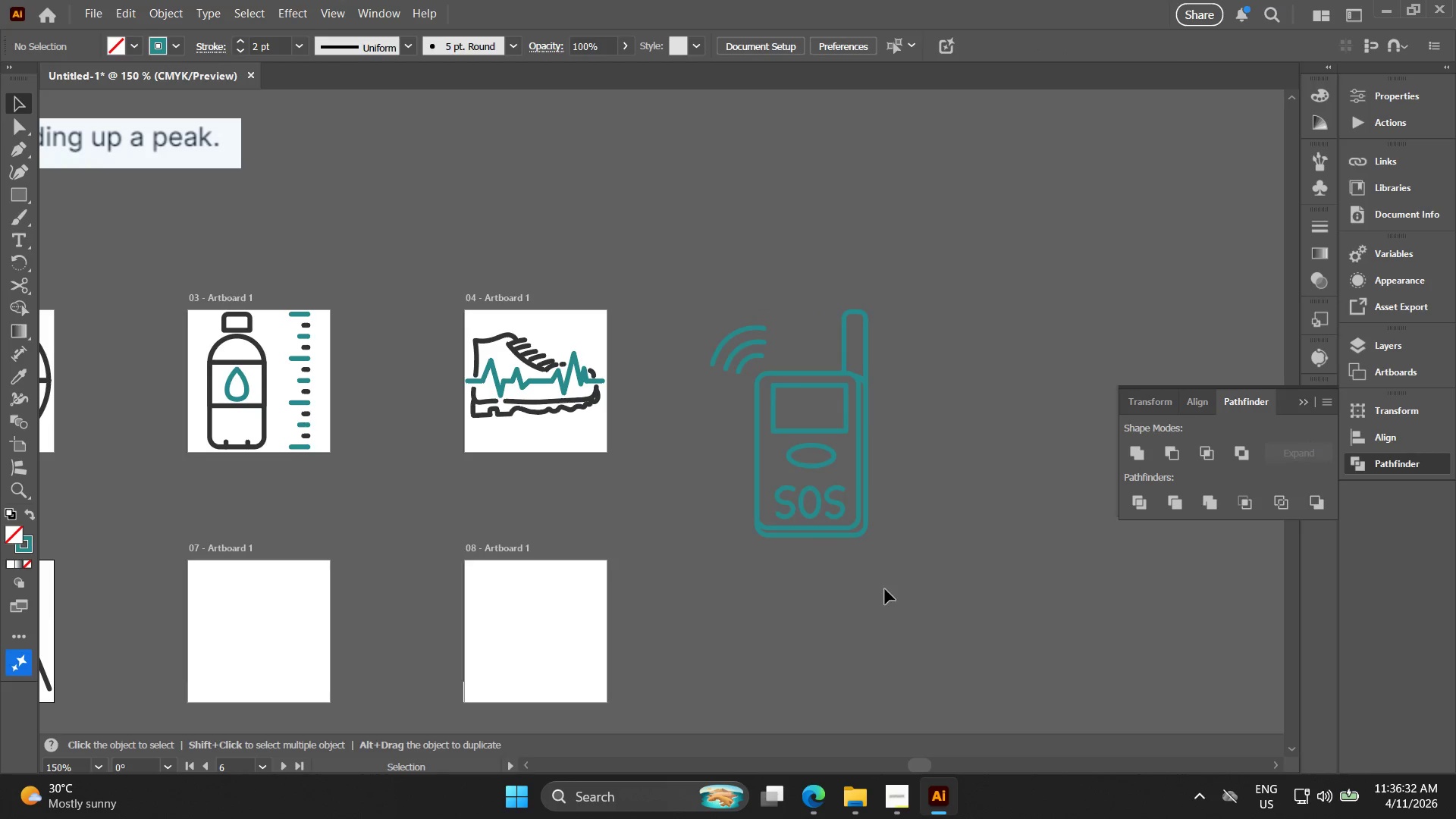 
left_click_drag(start_coordinate=[882, 592], to_coordinate=[786, 307])
 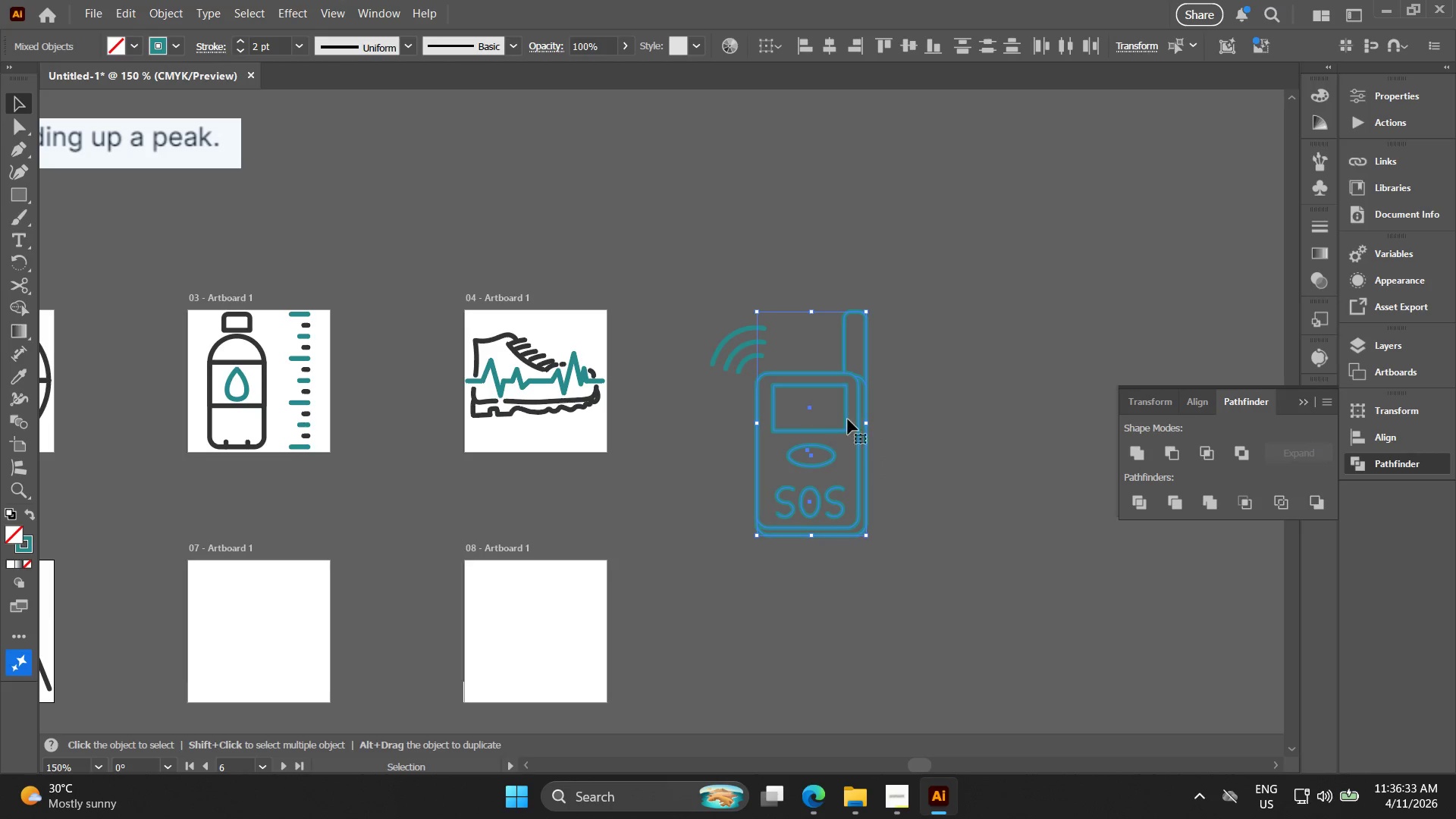 
hold_key(key=ShiftLeft, duration=1.5)
left_click_drag(start_coordinate=[879, 391], to_coordinate=[849, 328])
 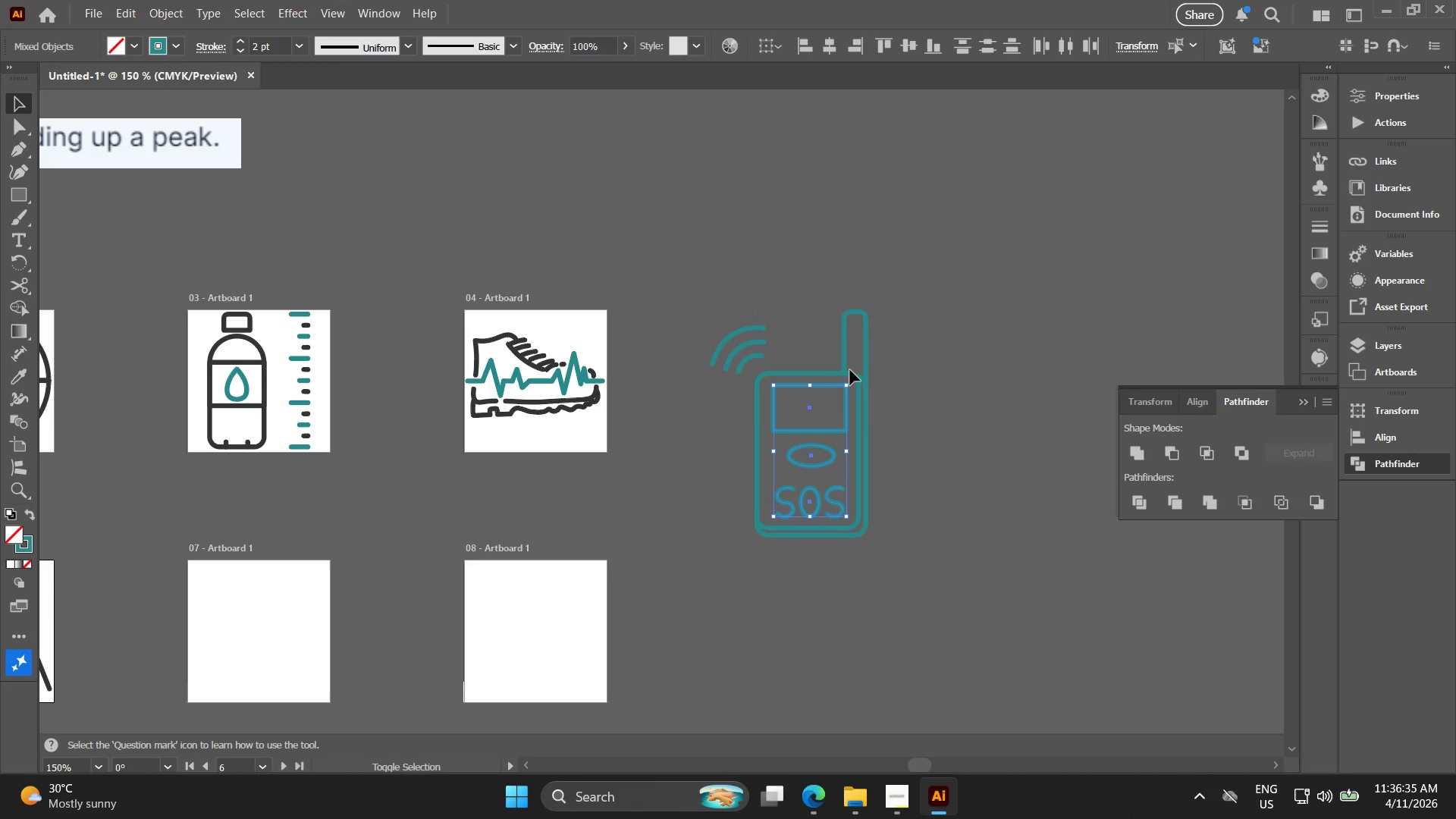 
hold_key(key=ShiftLeft, duration=1.06)
 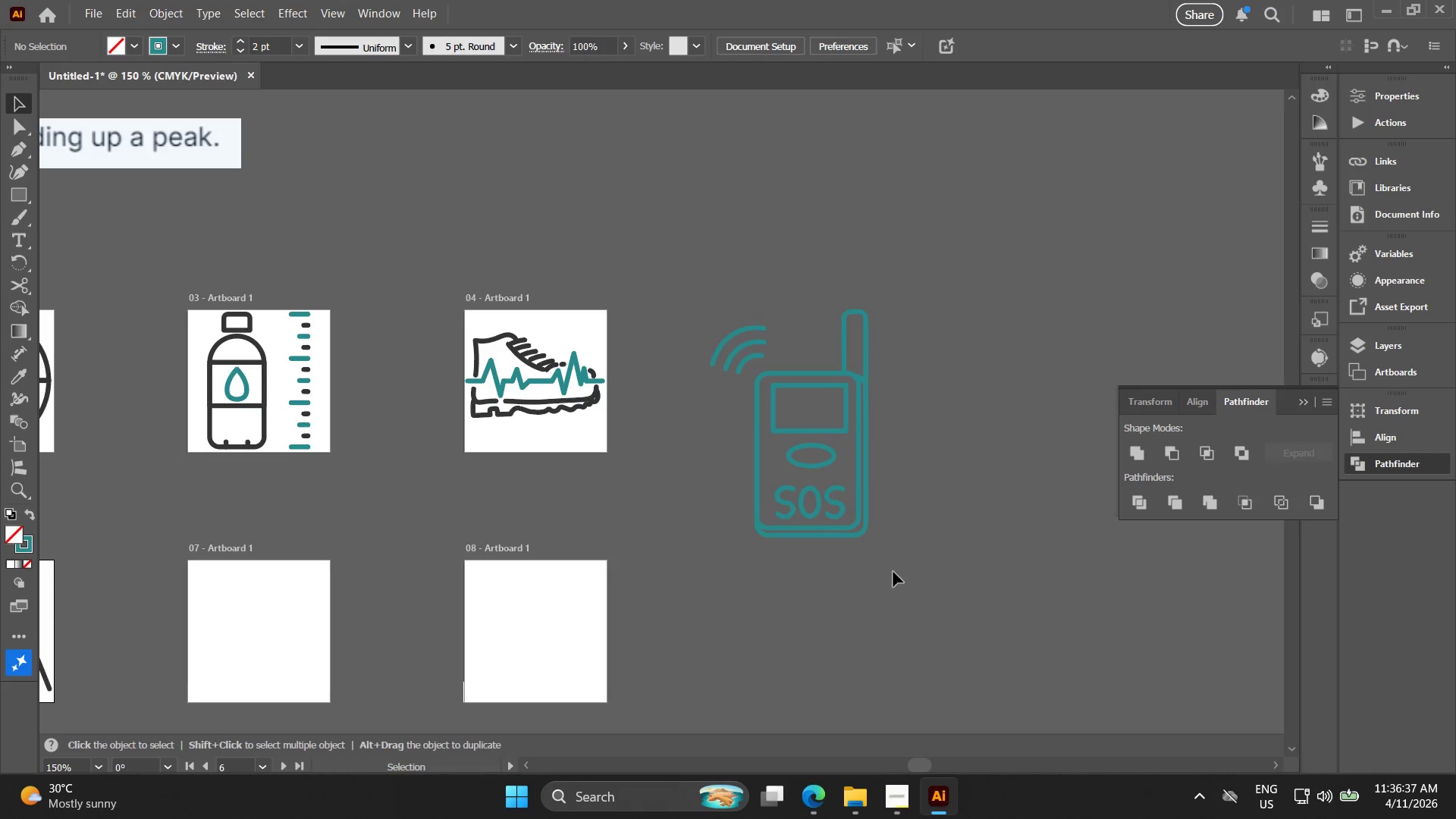 
left_click_drag(start_coordinate=[882, 567], to_coordinate=[767, 308])
 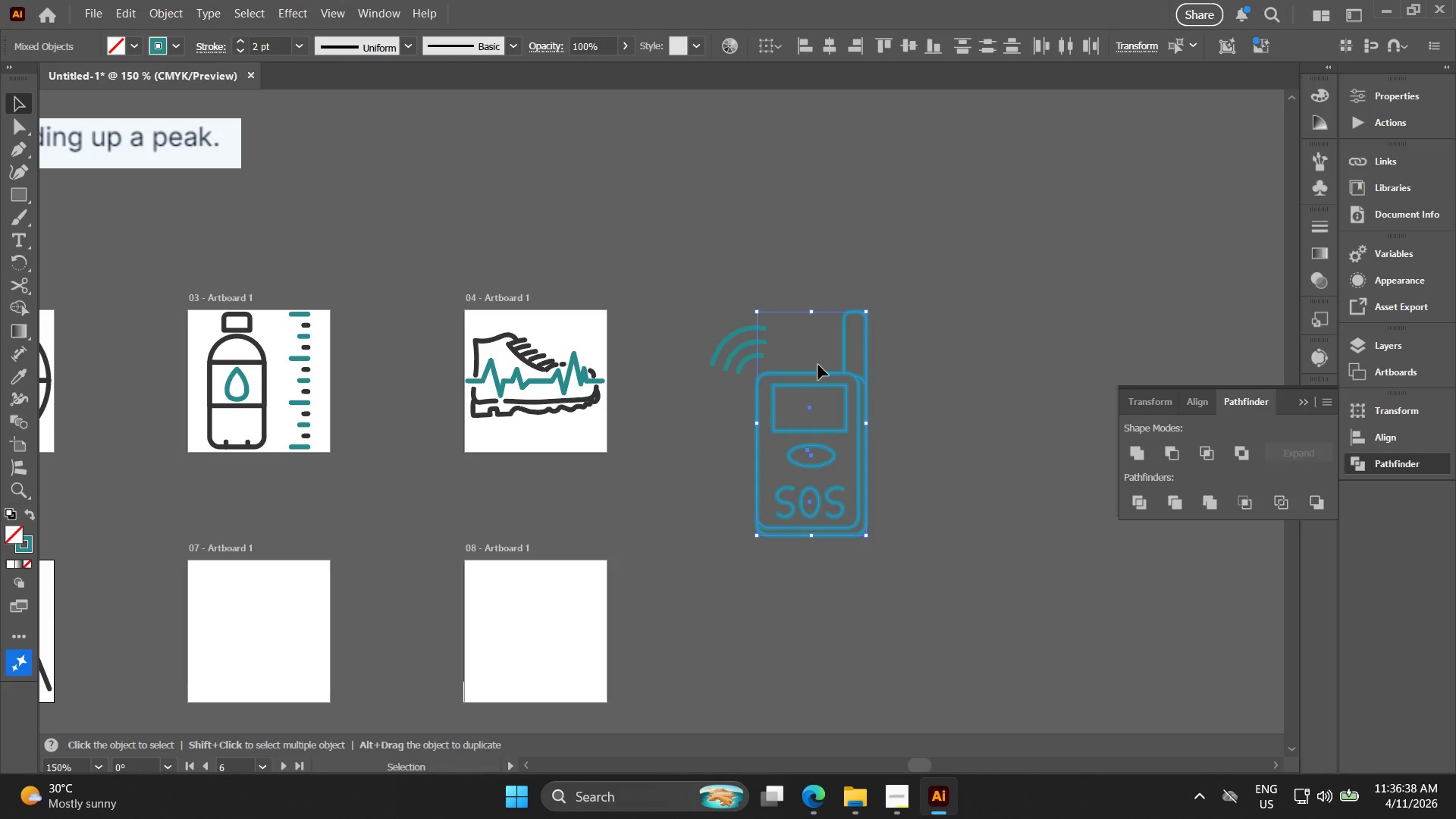 
key(Alt+AltLeft)
 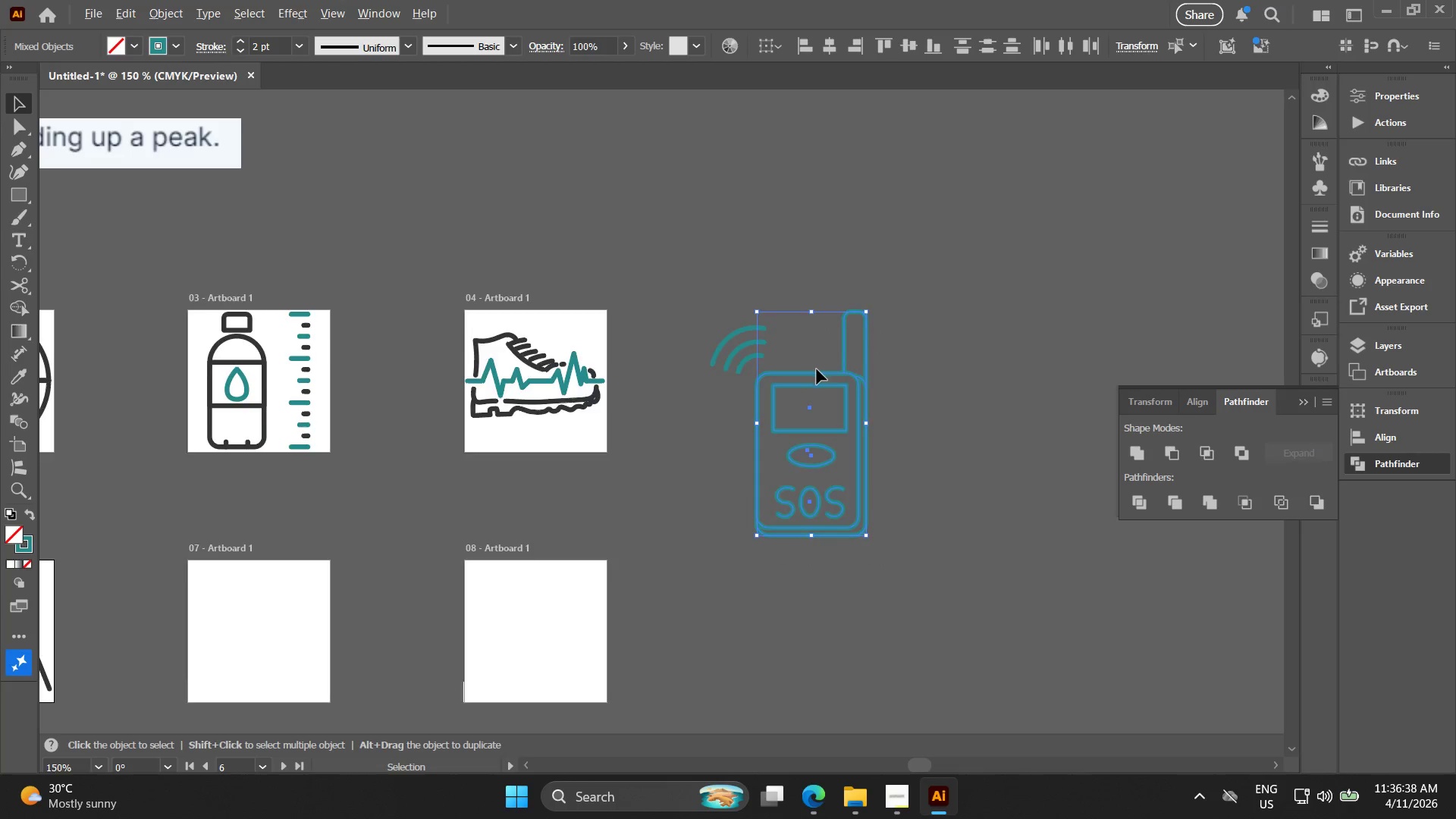 
hold_key(key=ShiftLeft, duration=1.5)
 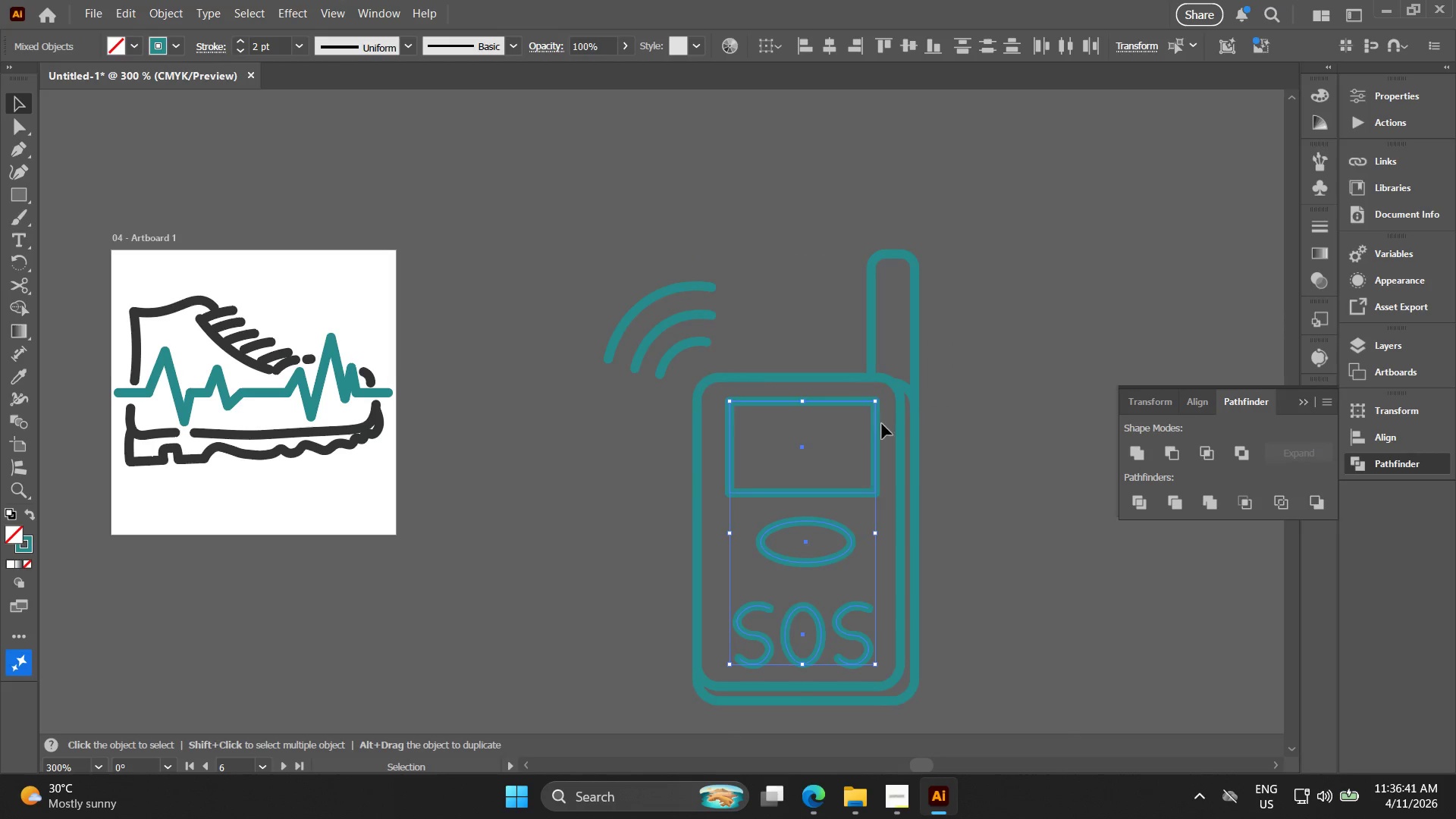 
scroll: coordinate [817, 369], scroll_direction: up, amount: 2.0
 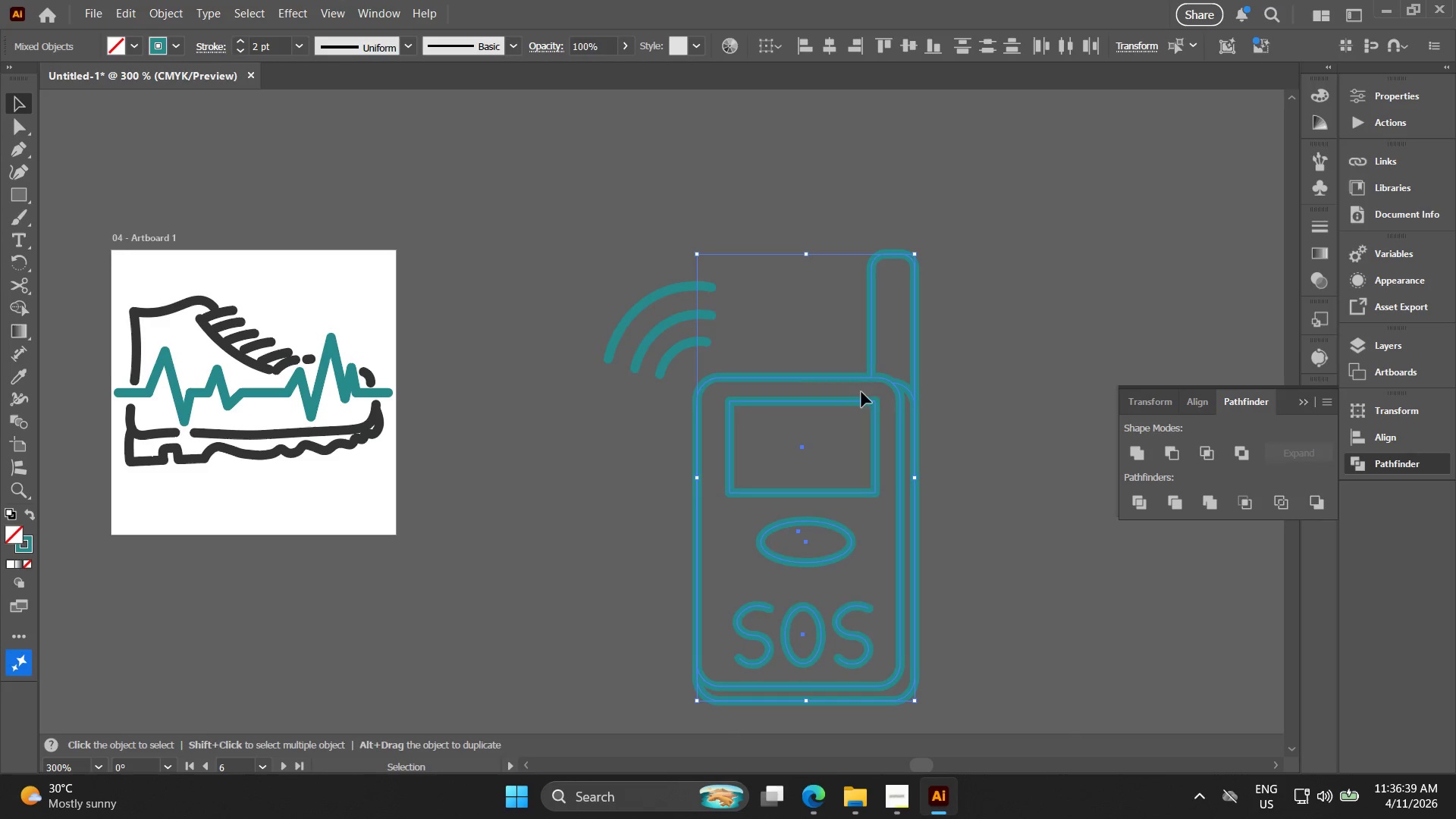 
left_click_drag(start_coordinate=[950, 413], to_coordinate=[887, 343])
 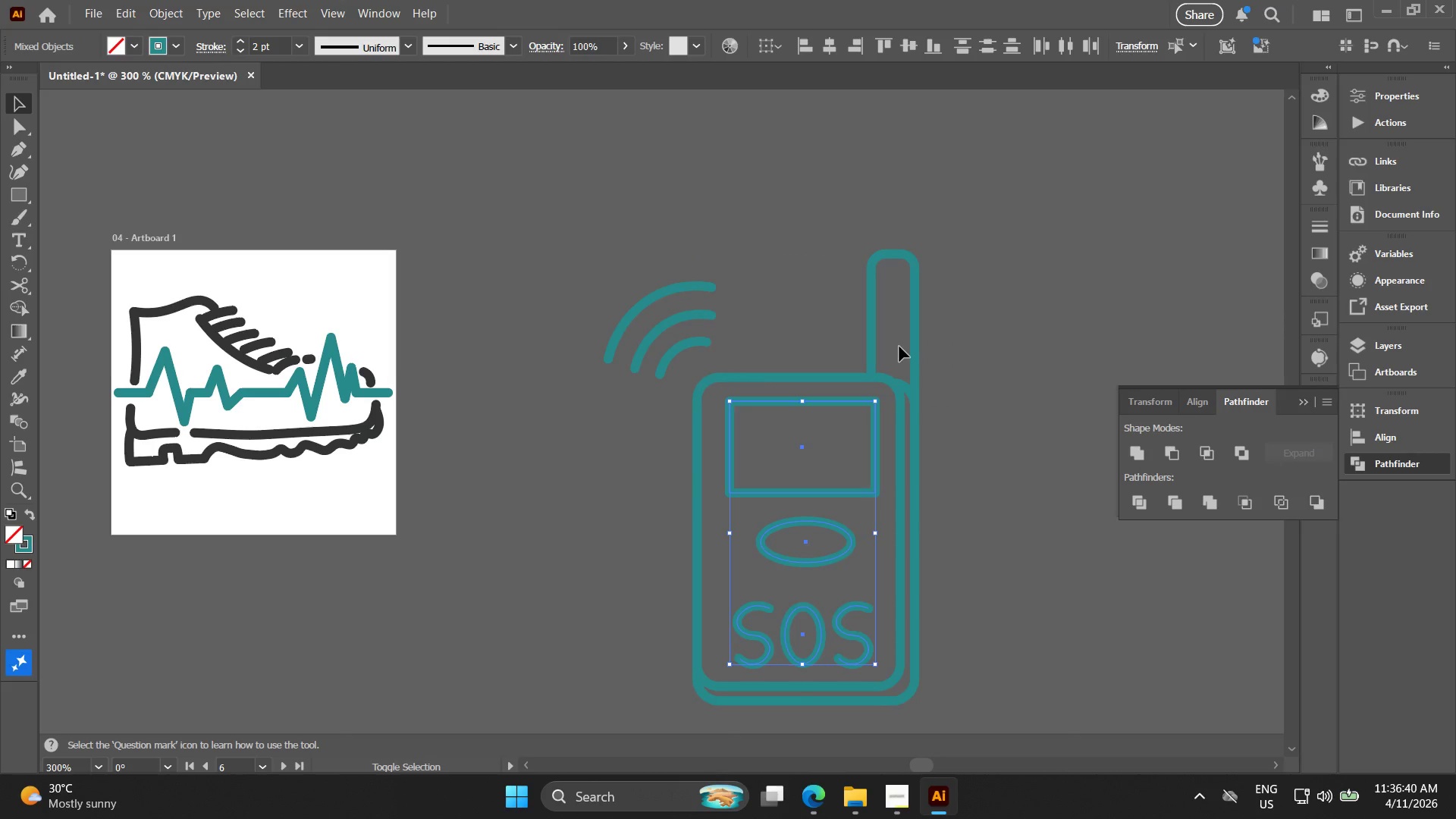 
key(Shift+ShiftLeft)
 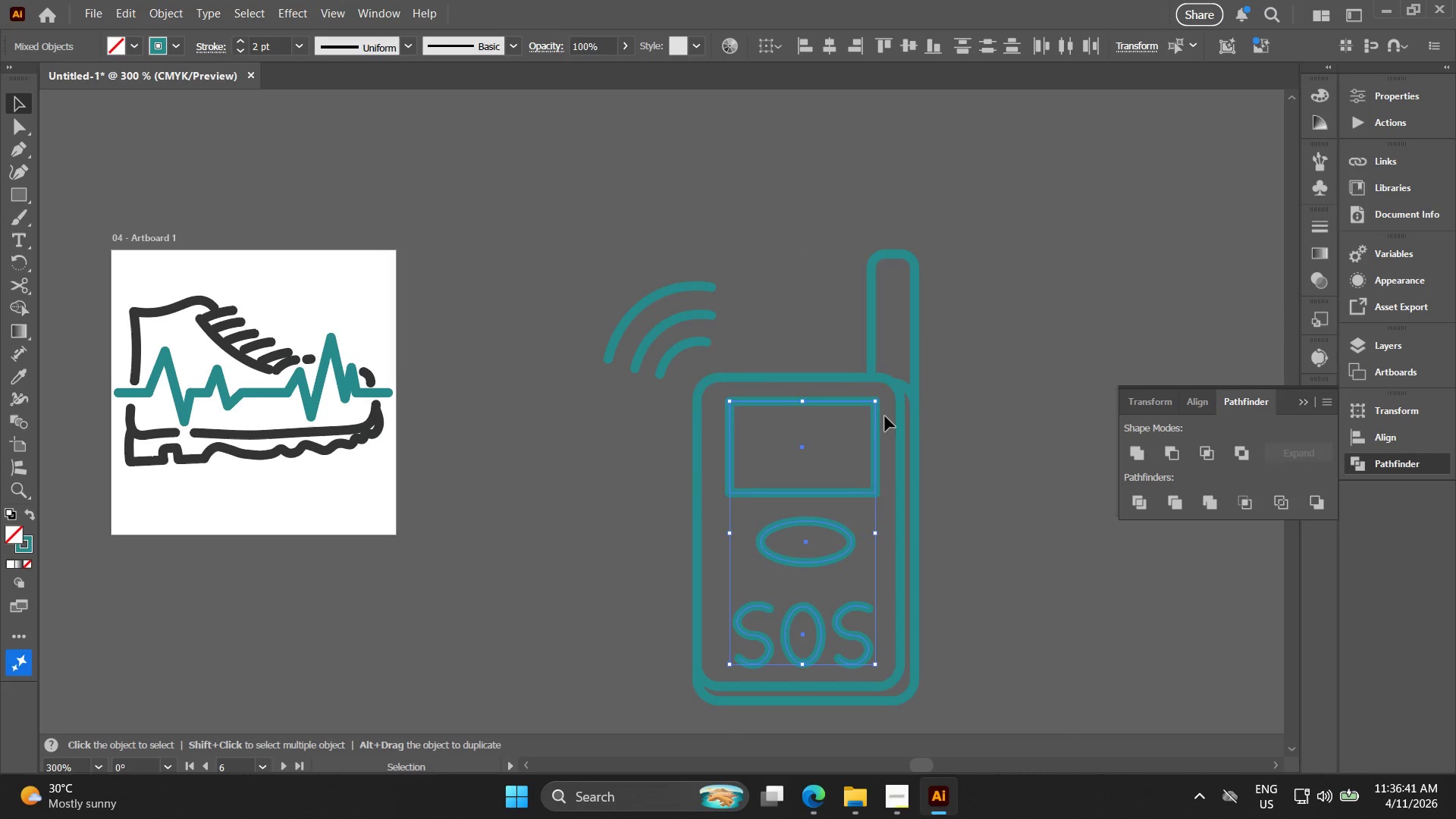 
key(Control+D)
 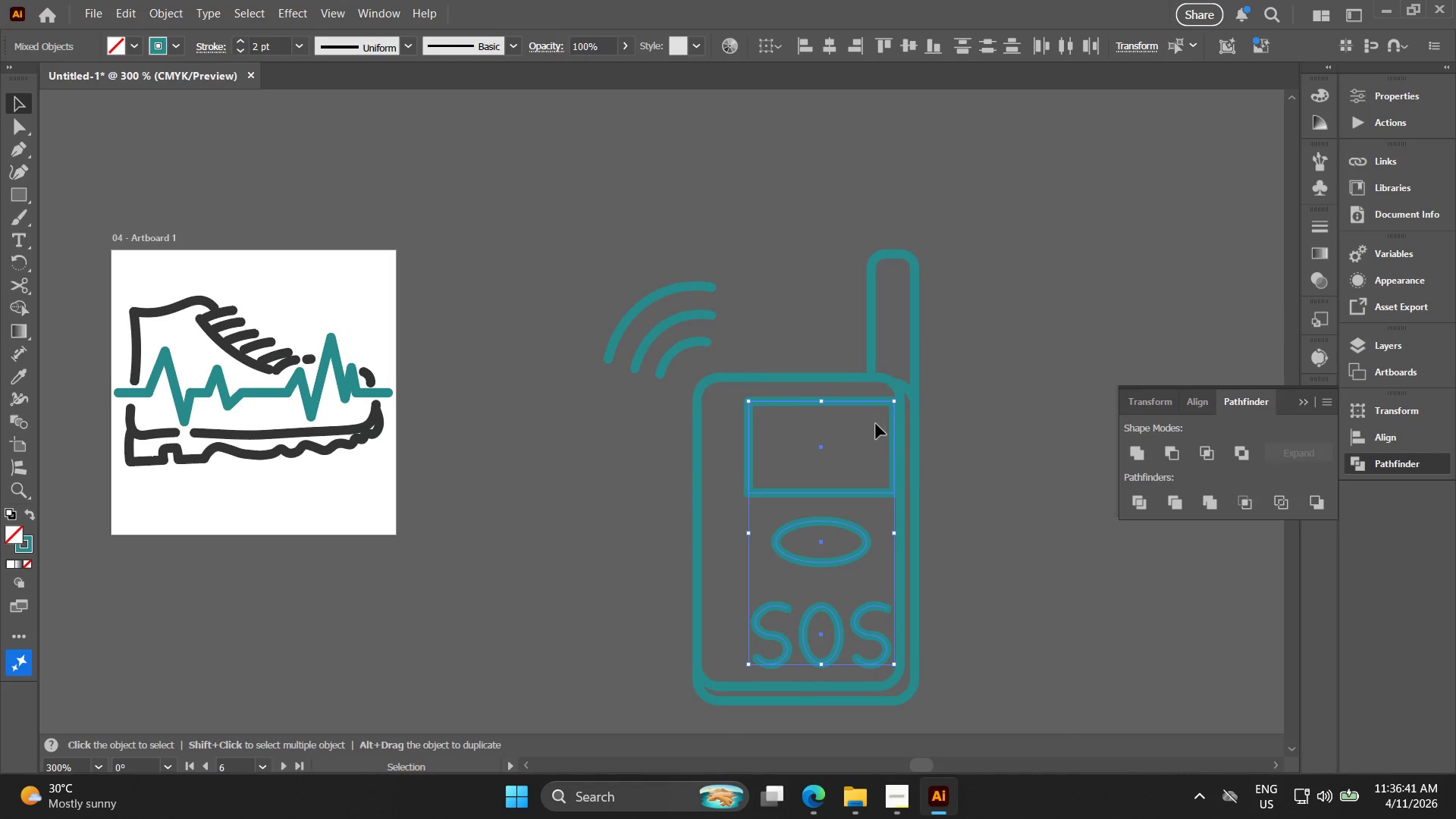 
key(Control+Z)
 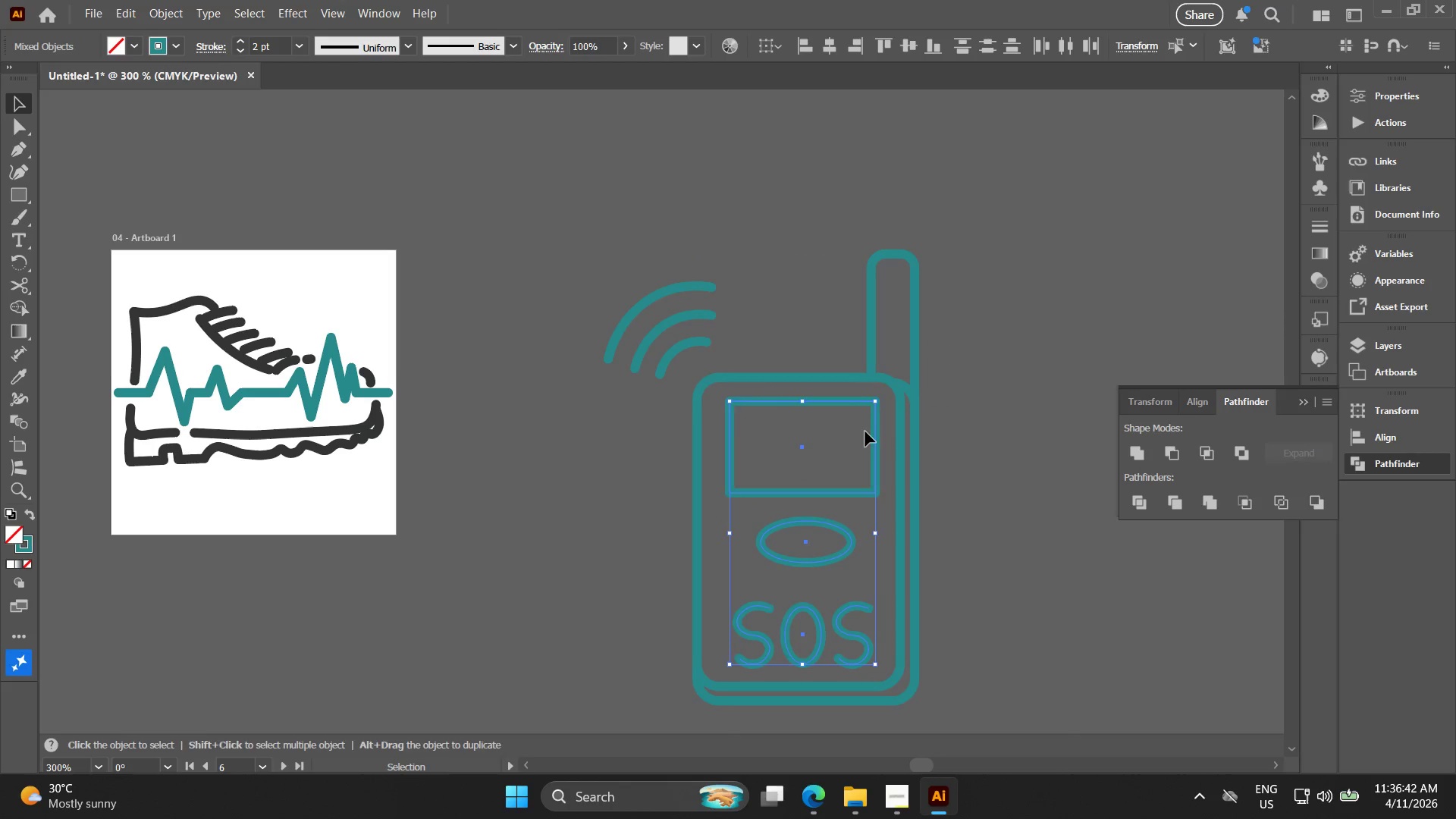 
key(Control+Shift+G)
 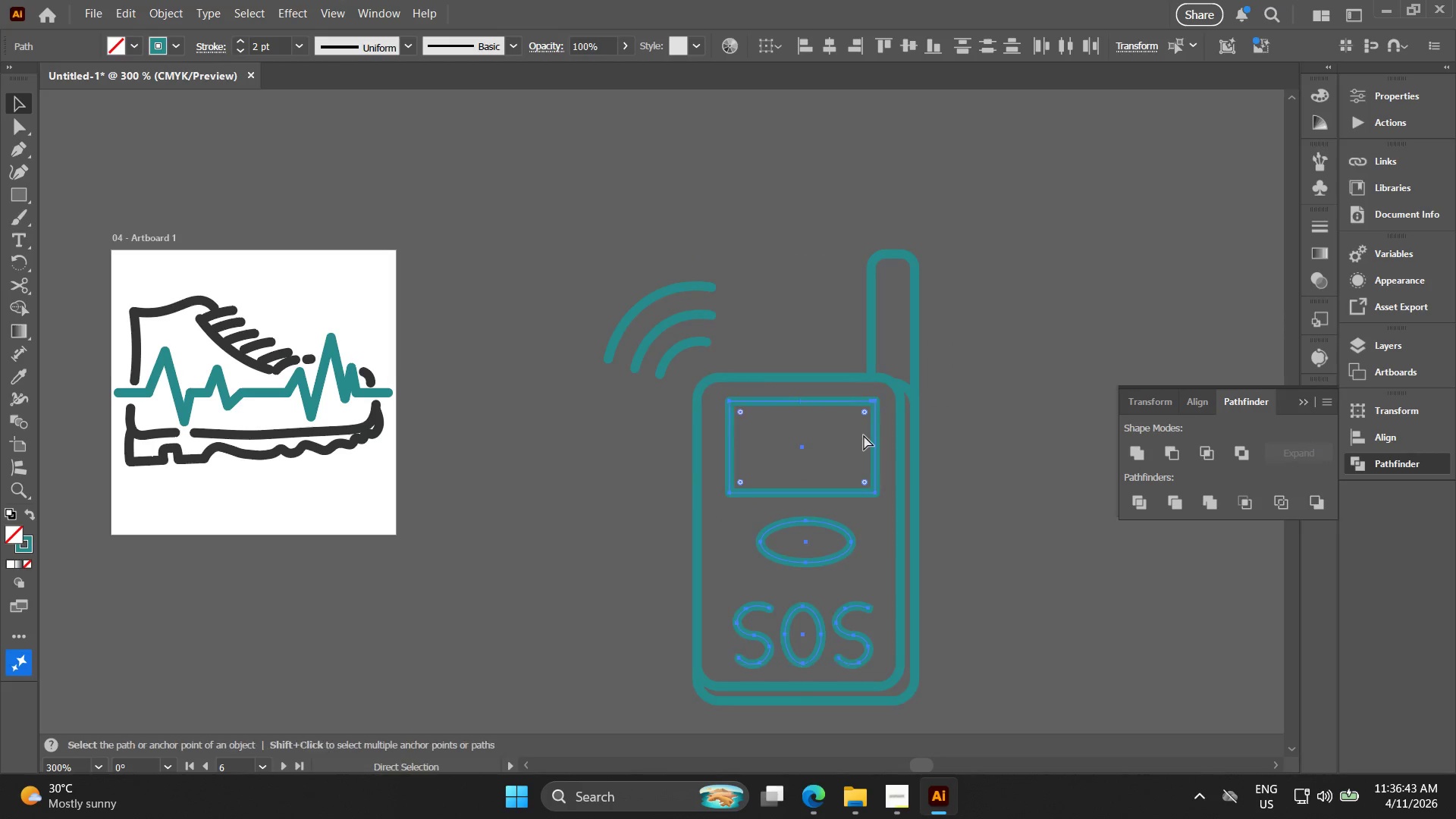 
key(Control+D)
 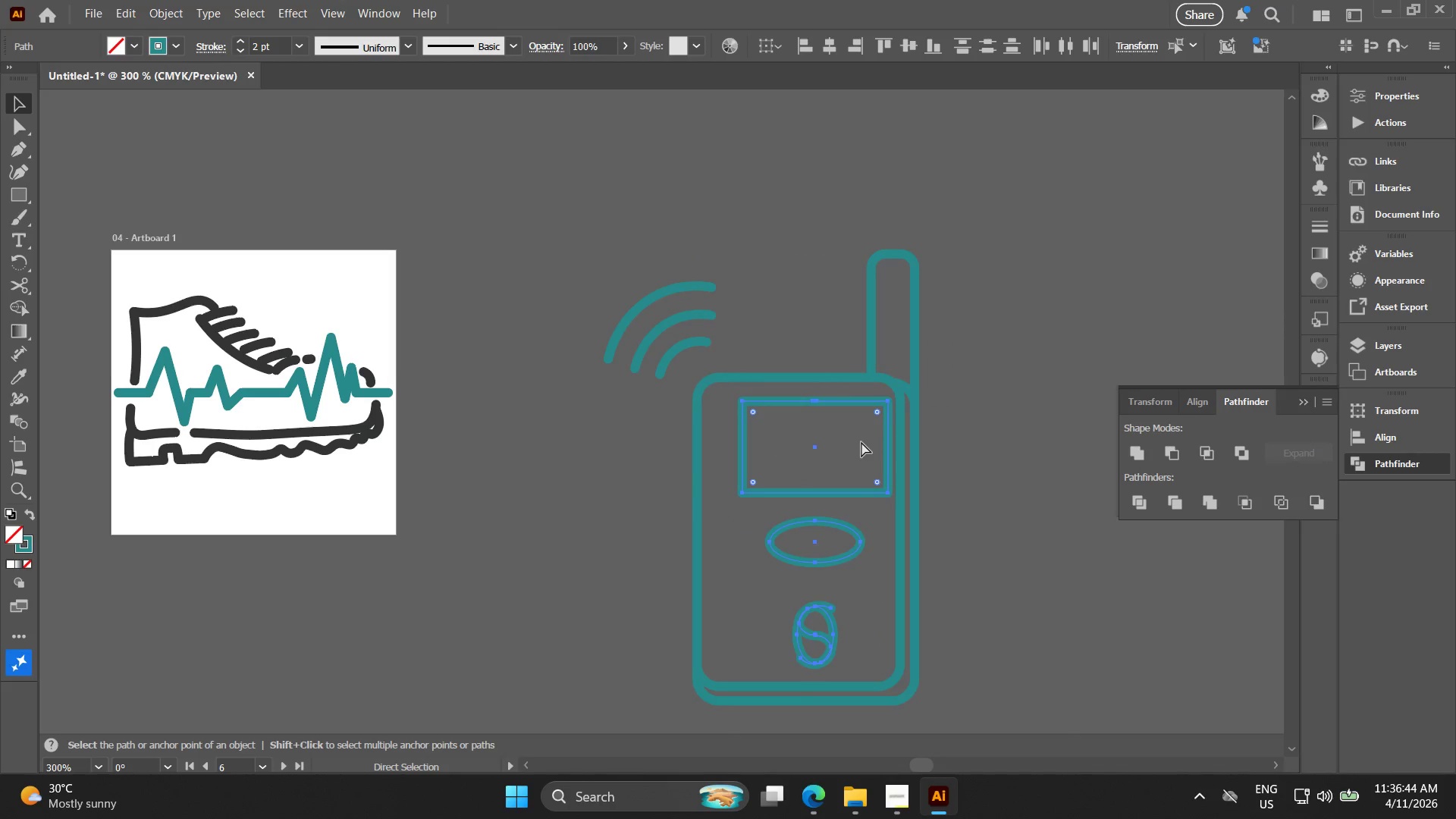 
key(Control+Z)
 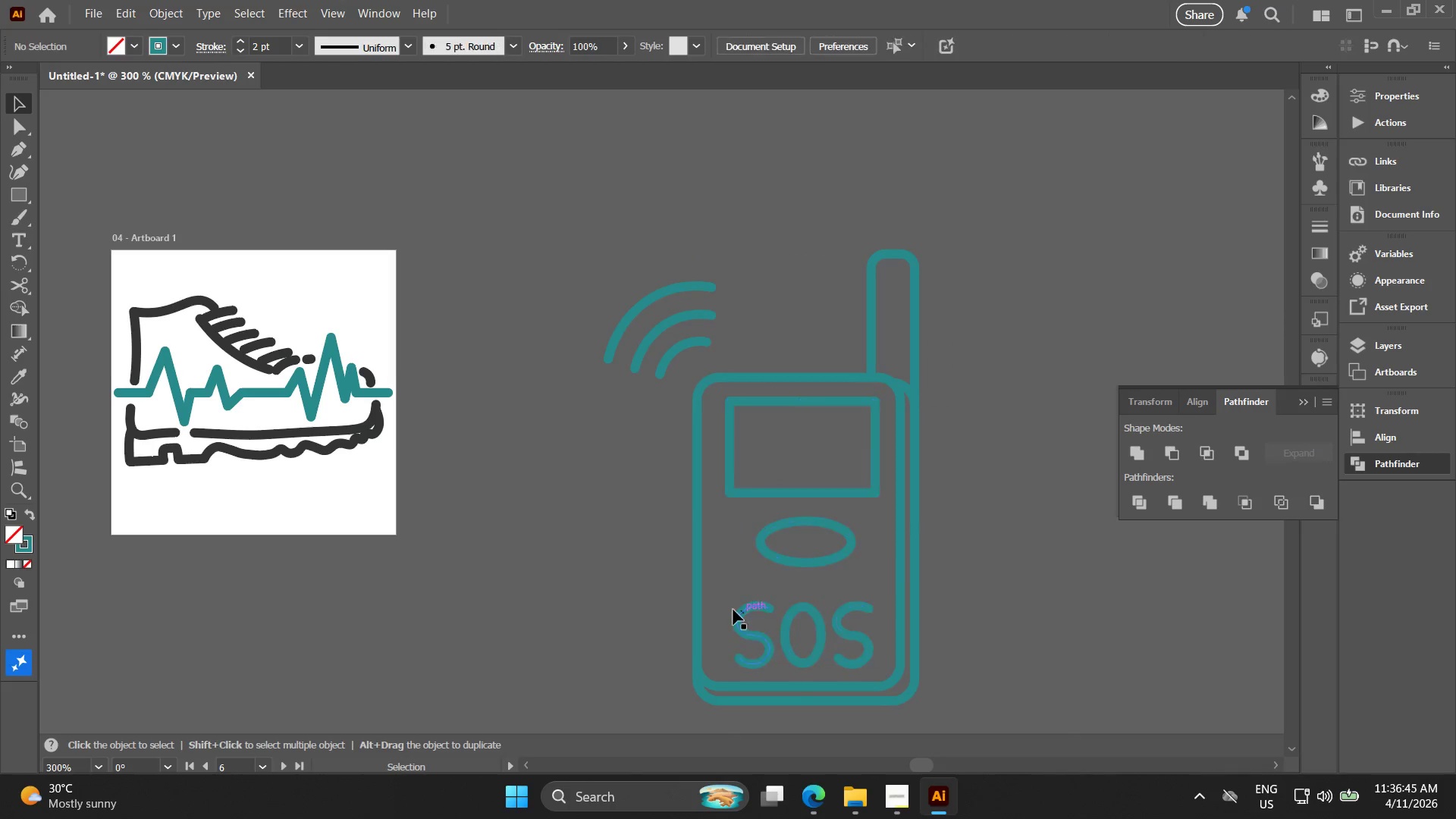 
left_click_drag(start_coordinate=[738, 607], to_coordinate=[882, 653])
 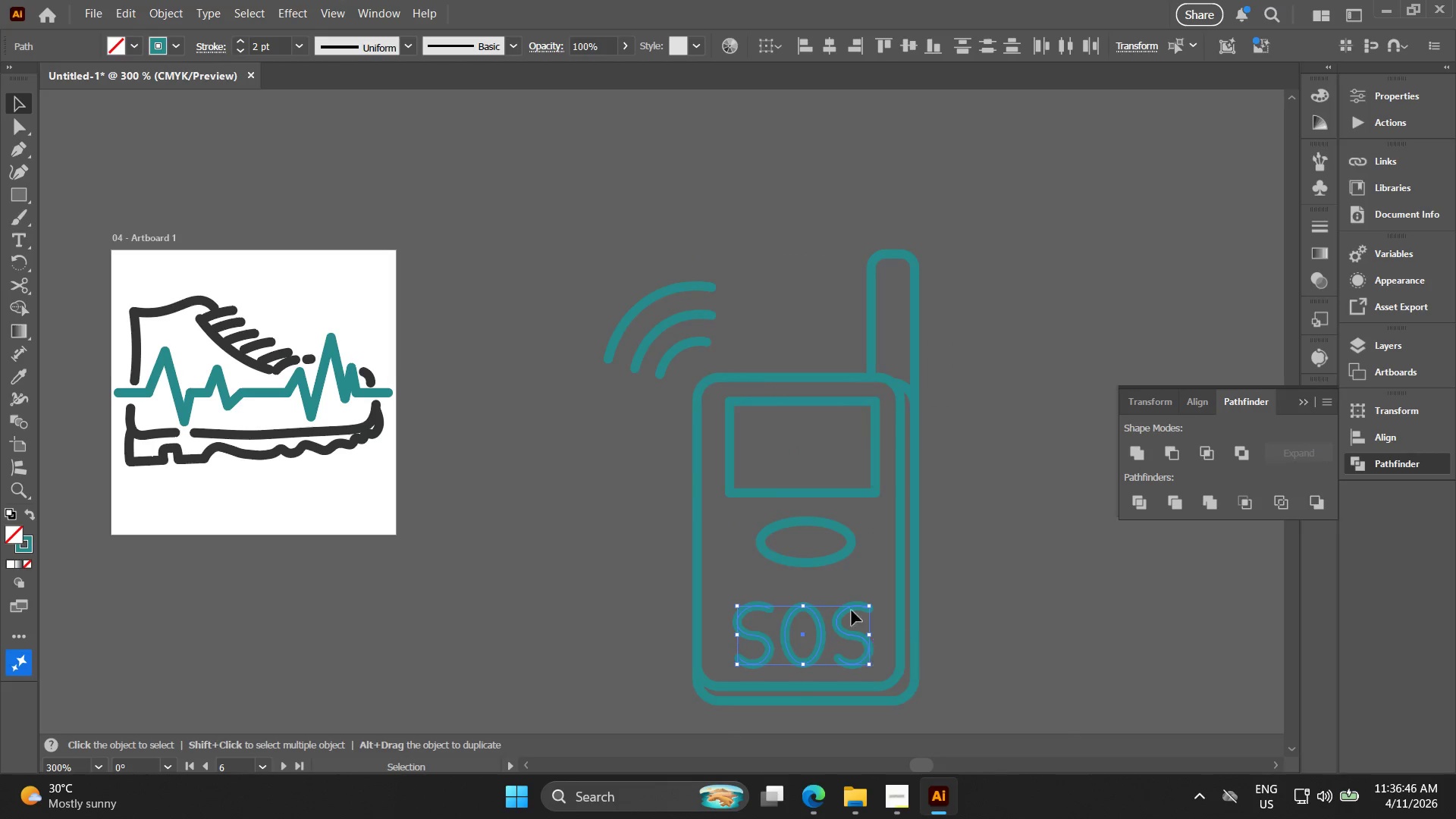 
key(Control+ControlLeft)
 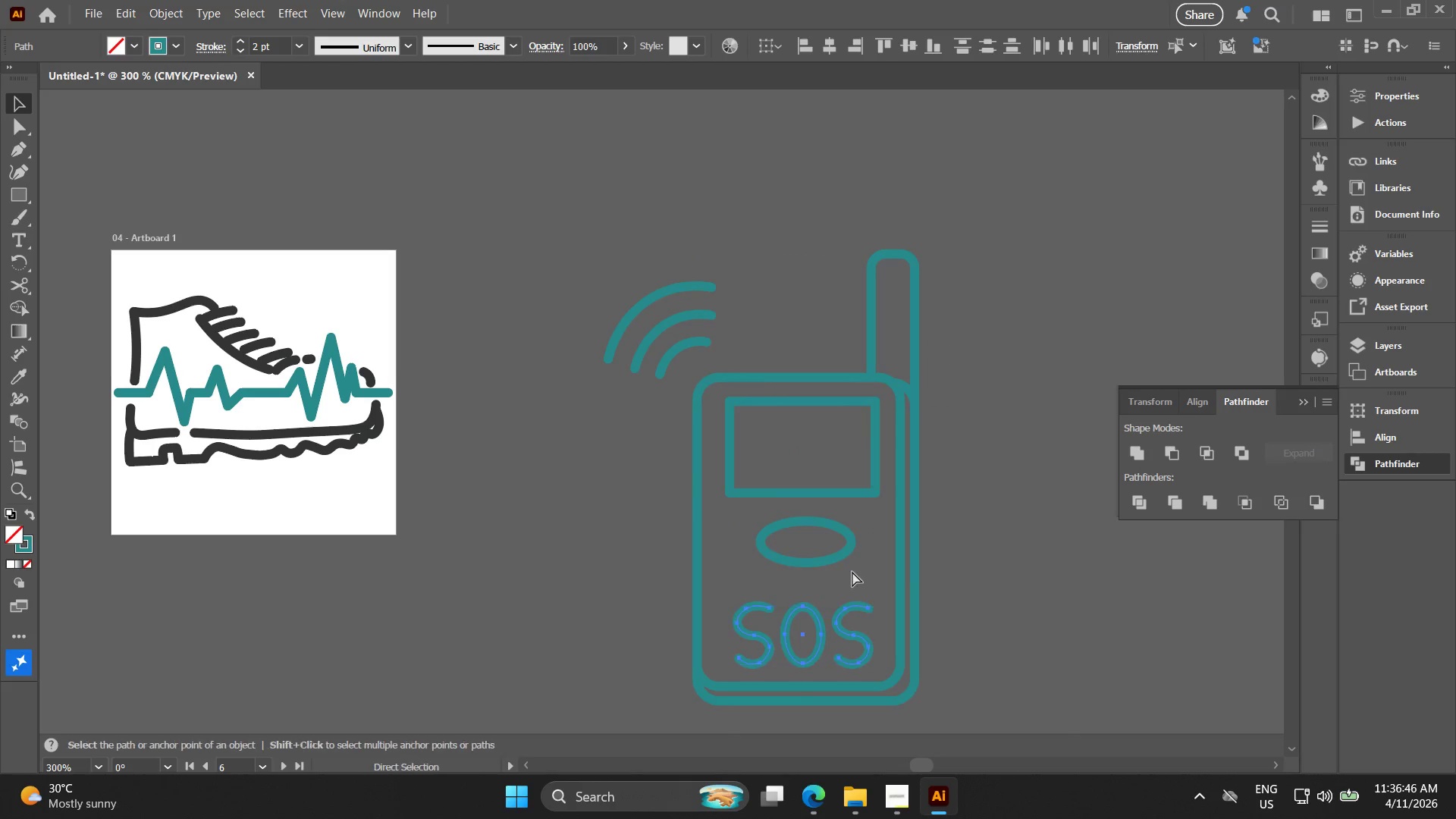 
key(Control+G)
 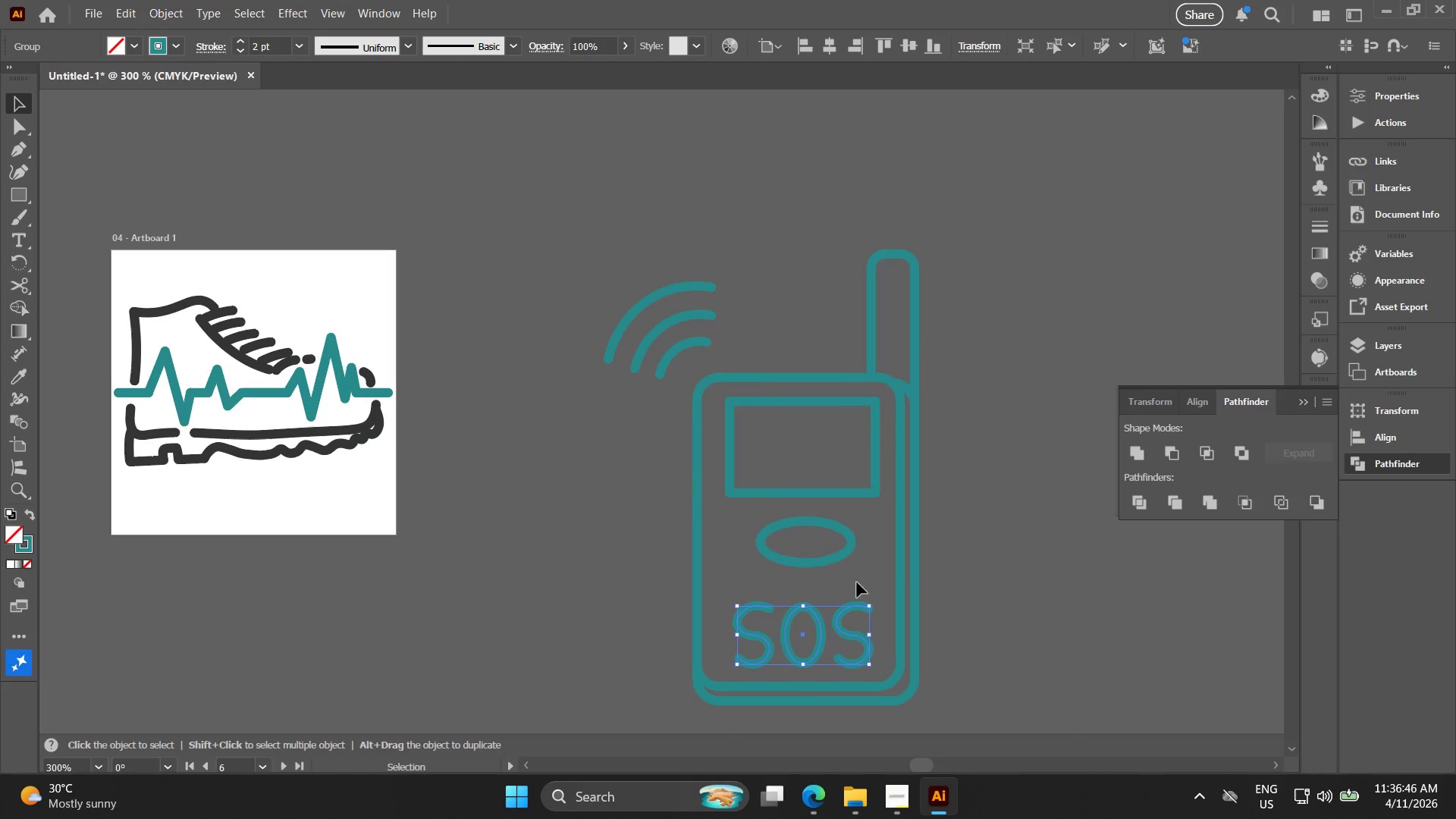 
left_click_drag(start_coordinate=[842, 576], to_coordinate=[800, 529])
 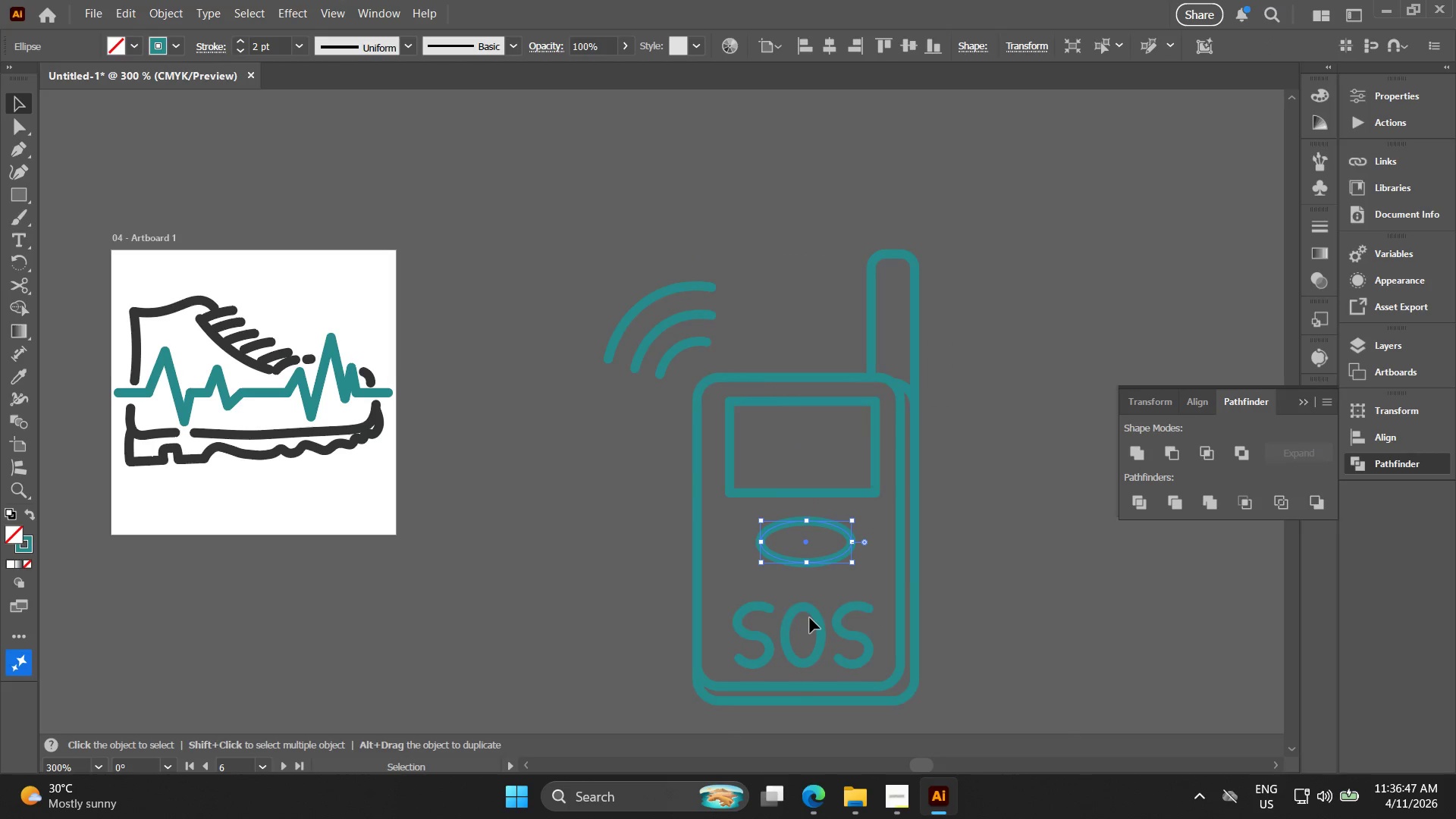 
left_click_drag(start_coordinate=[810, 617], to_coordinate=[793, 442])
 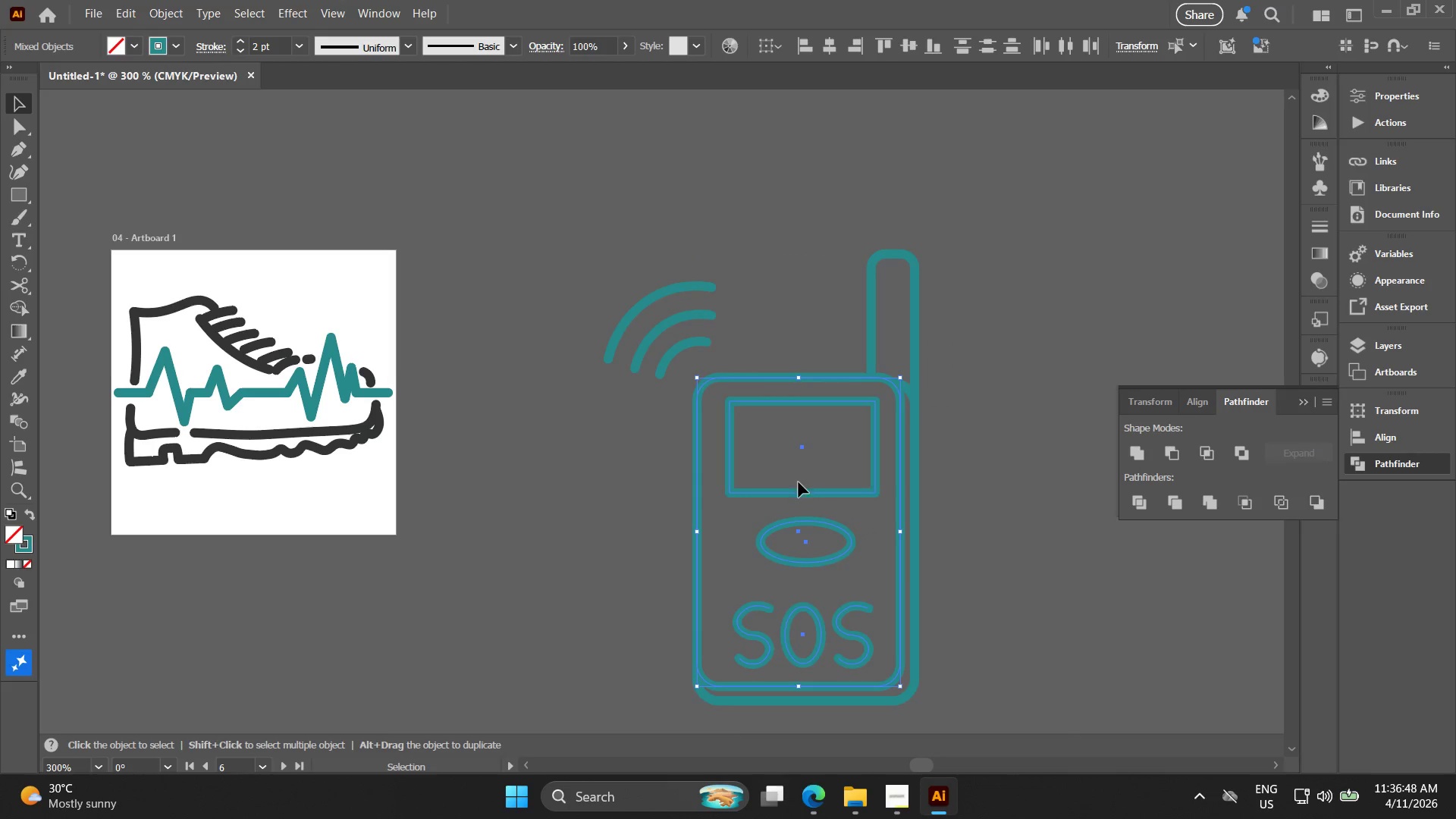 
key(Control+D)
 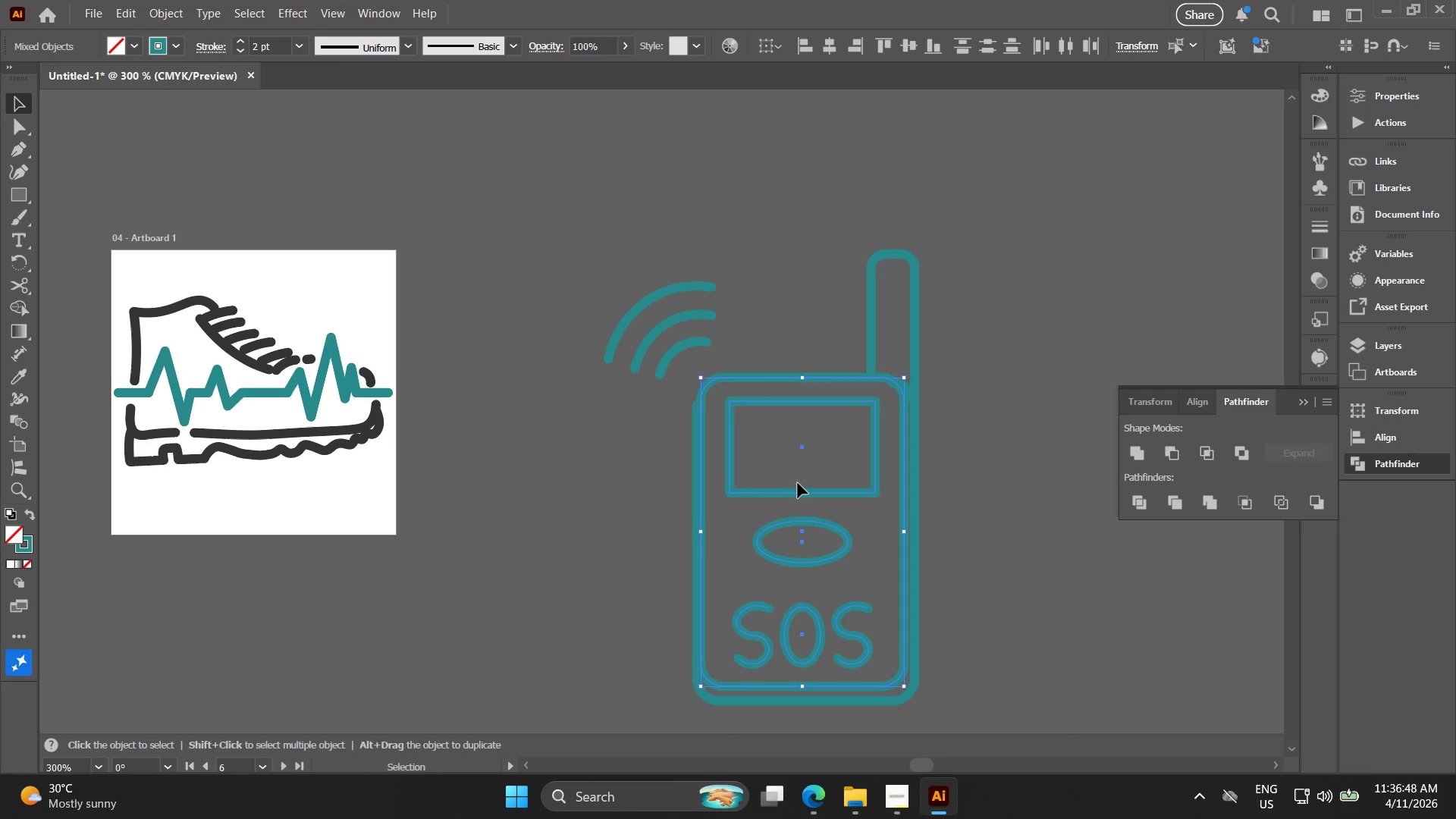 
key(Control+ControlLeft)
 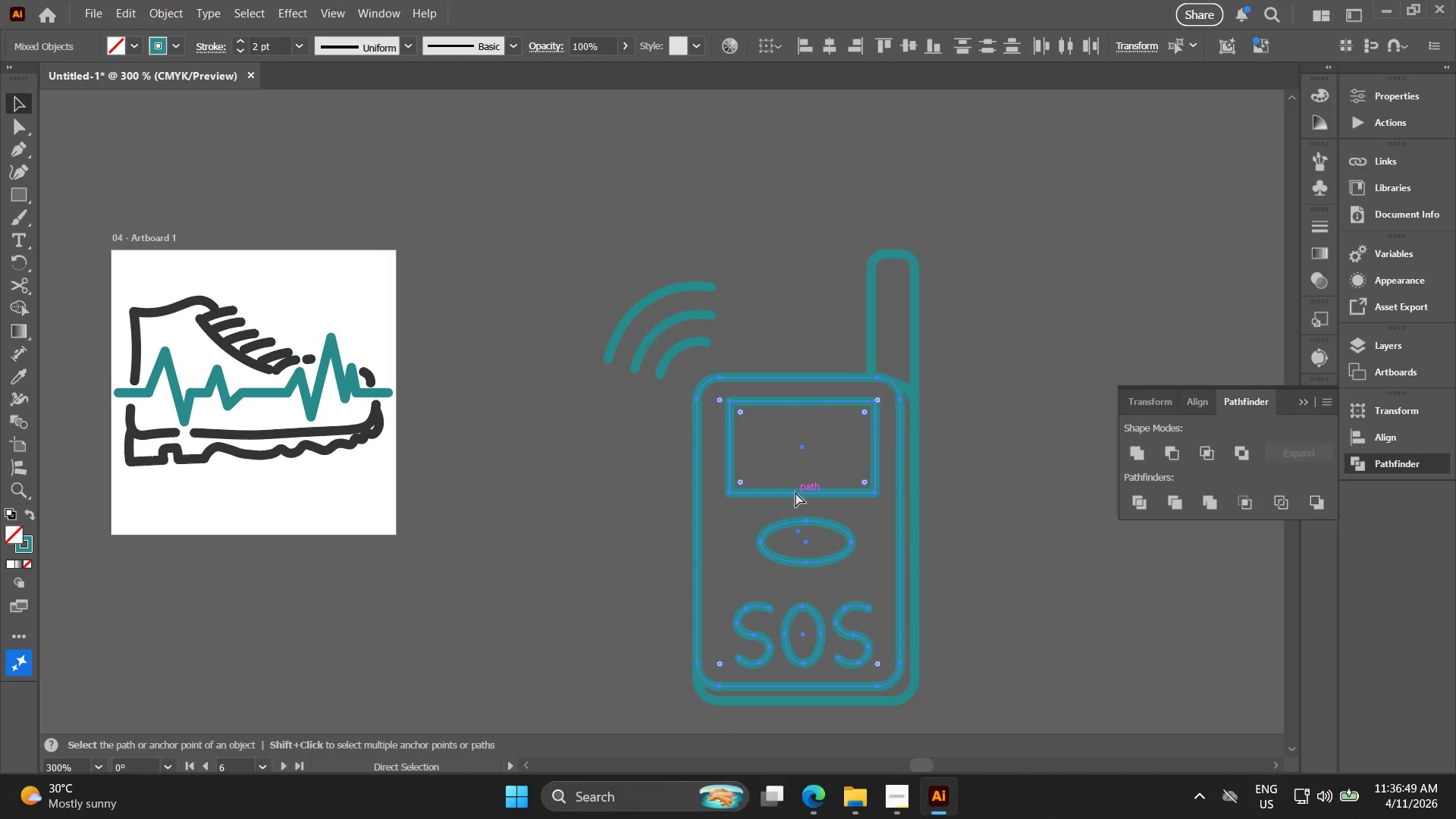 
key(Control+Z)
 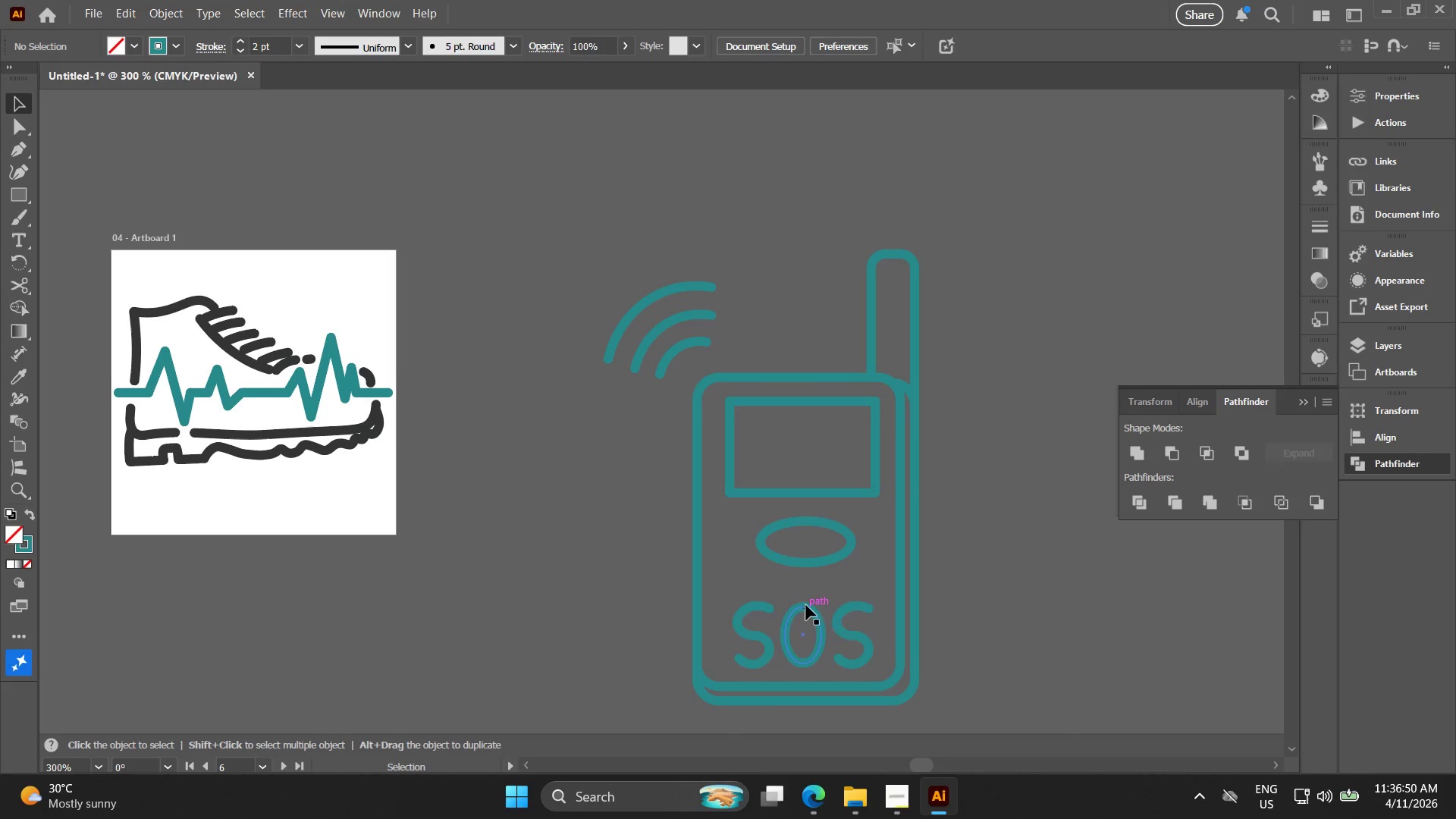 
hold_key(key=ShiftLeft, duration=1.5)
left_click_drag(start_coordinate=[811, 569], to_coordinate=[810, 511])
 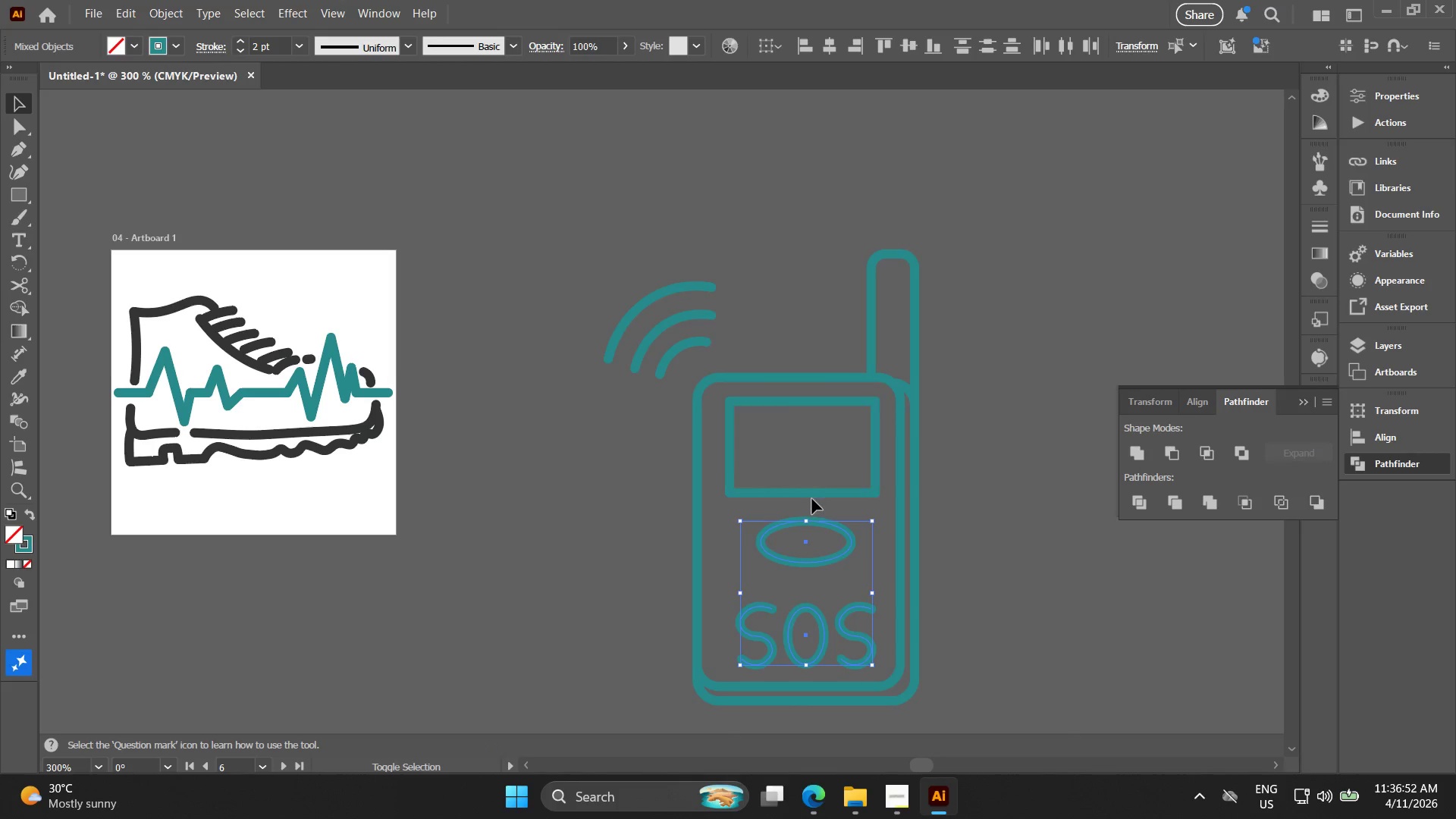 
left_click_drag(start_coordinate=[812, 499], to_coordinate=[814, 453])
 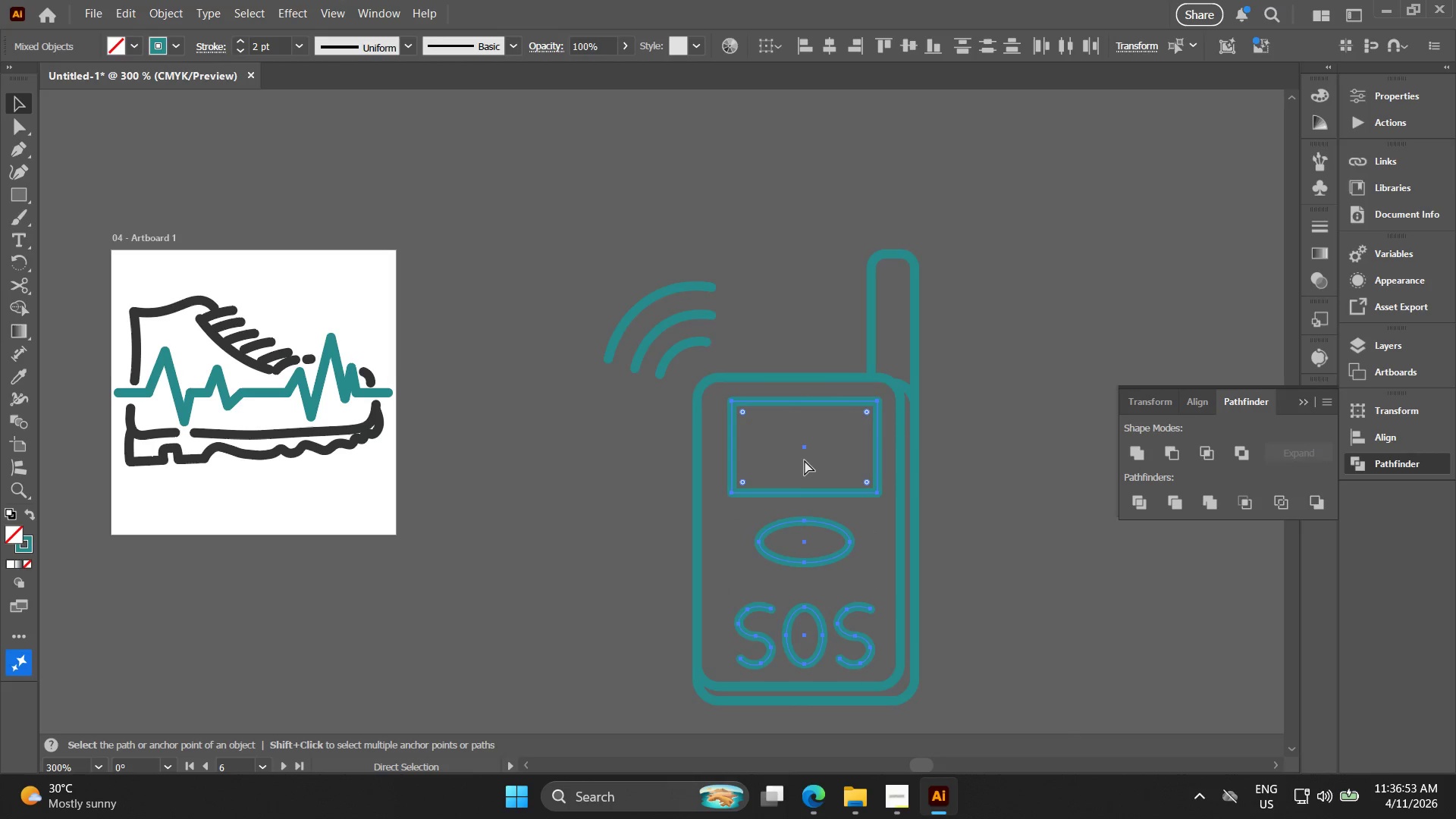 
hold_key(key=ShiftLeft, duration=0.38)
 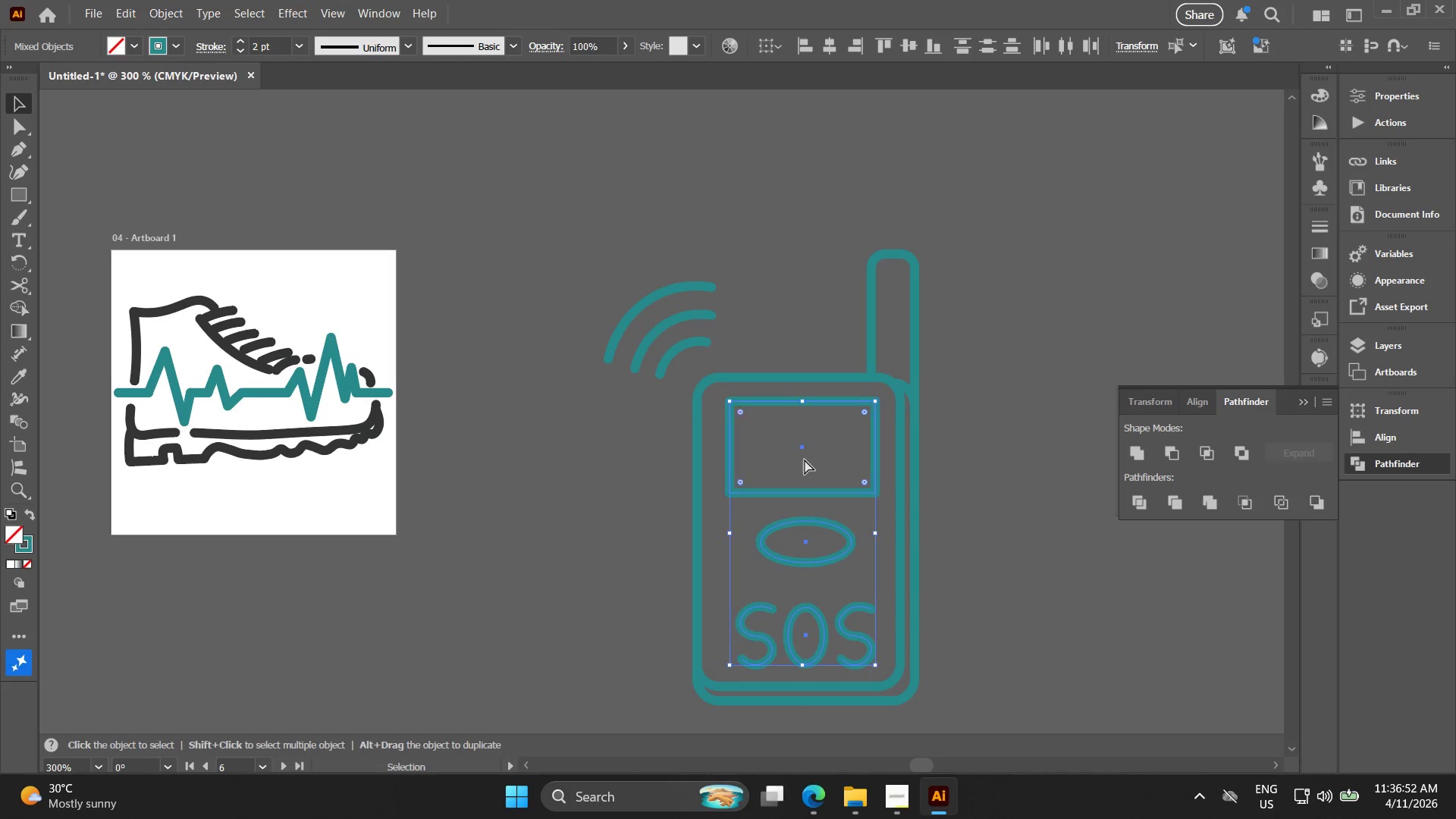 
key(Control+D)
 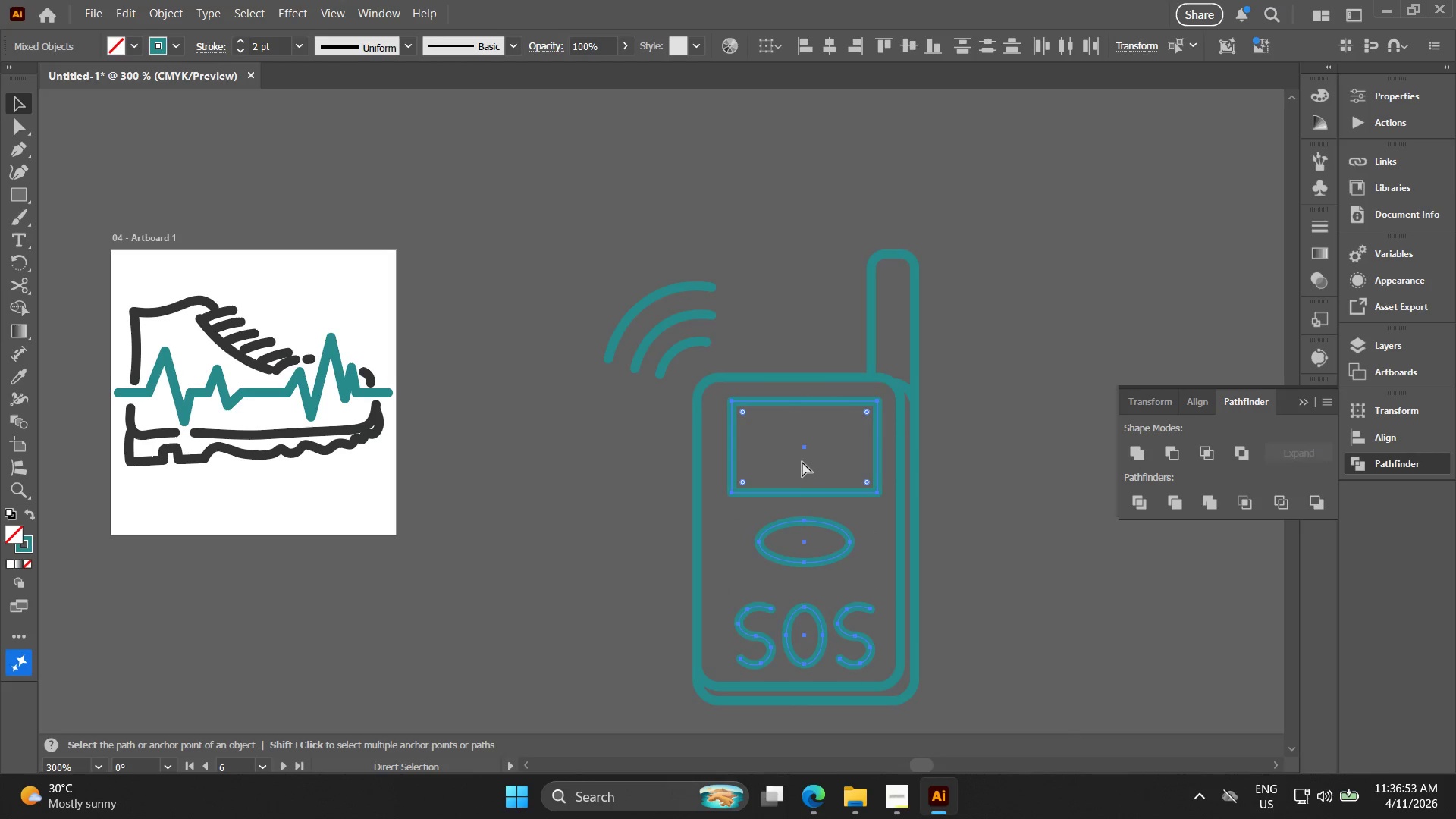 
key(Control+D)
 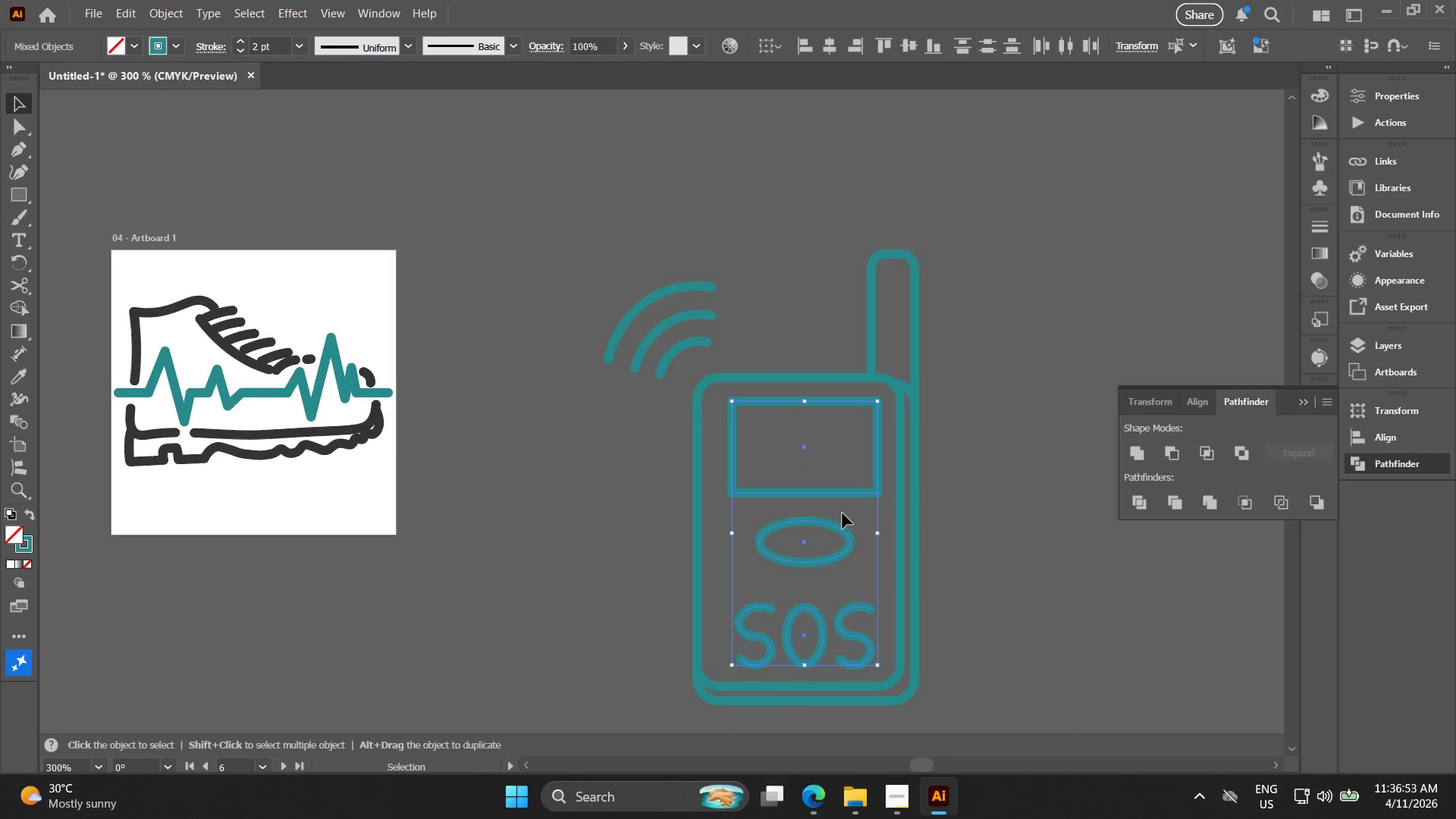 
left_click([849, 514])
 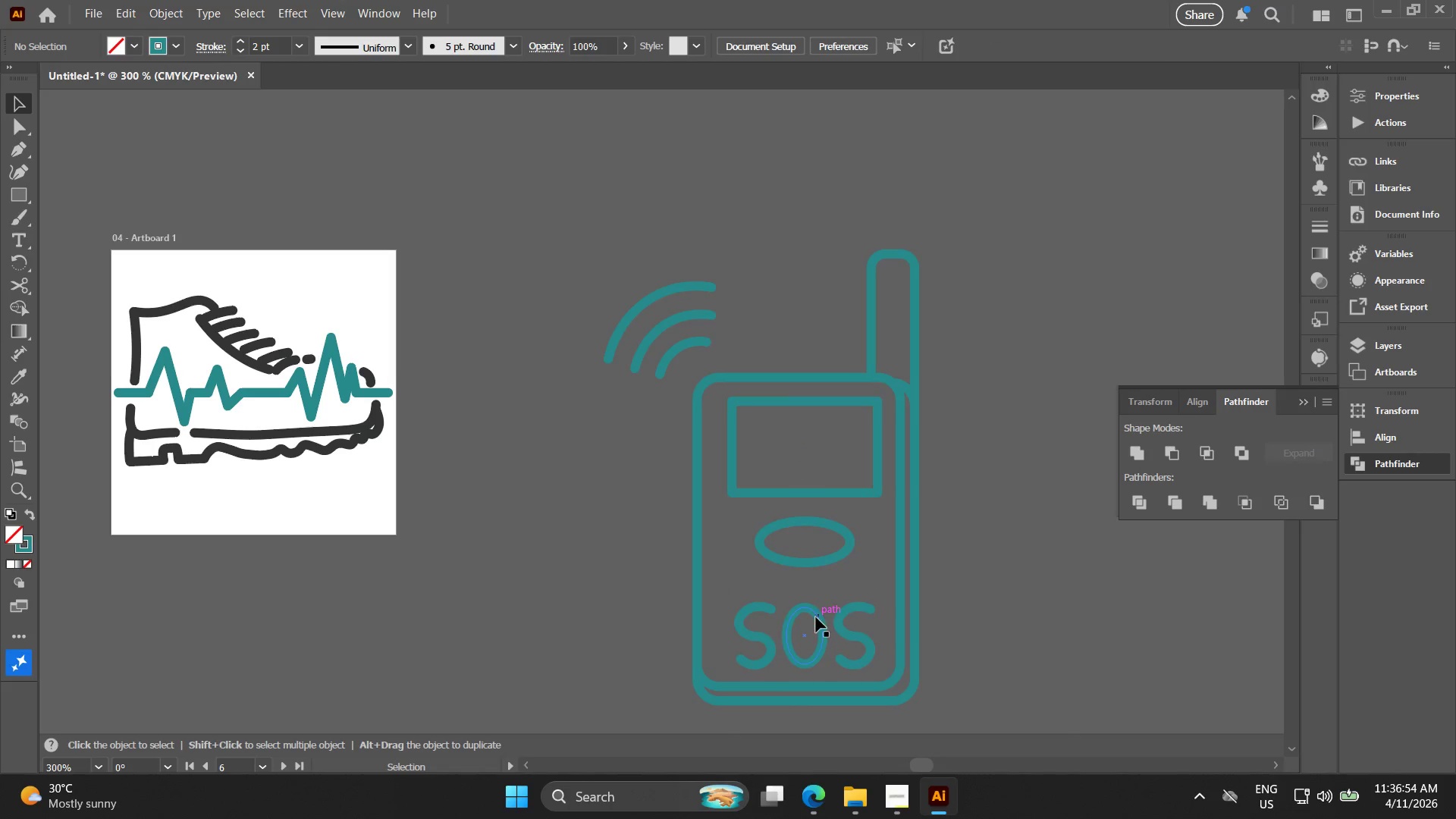 
left_click_drag(start_coordinate=[816, 617], to_coordinate=[817, 606])
 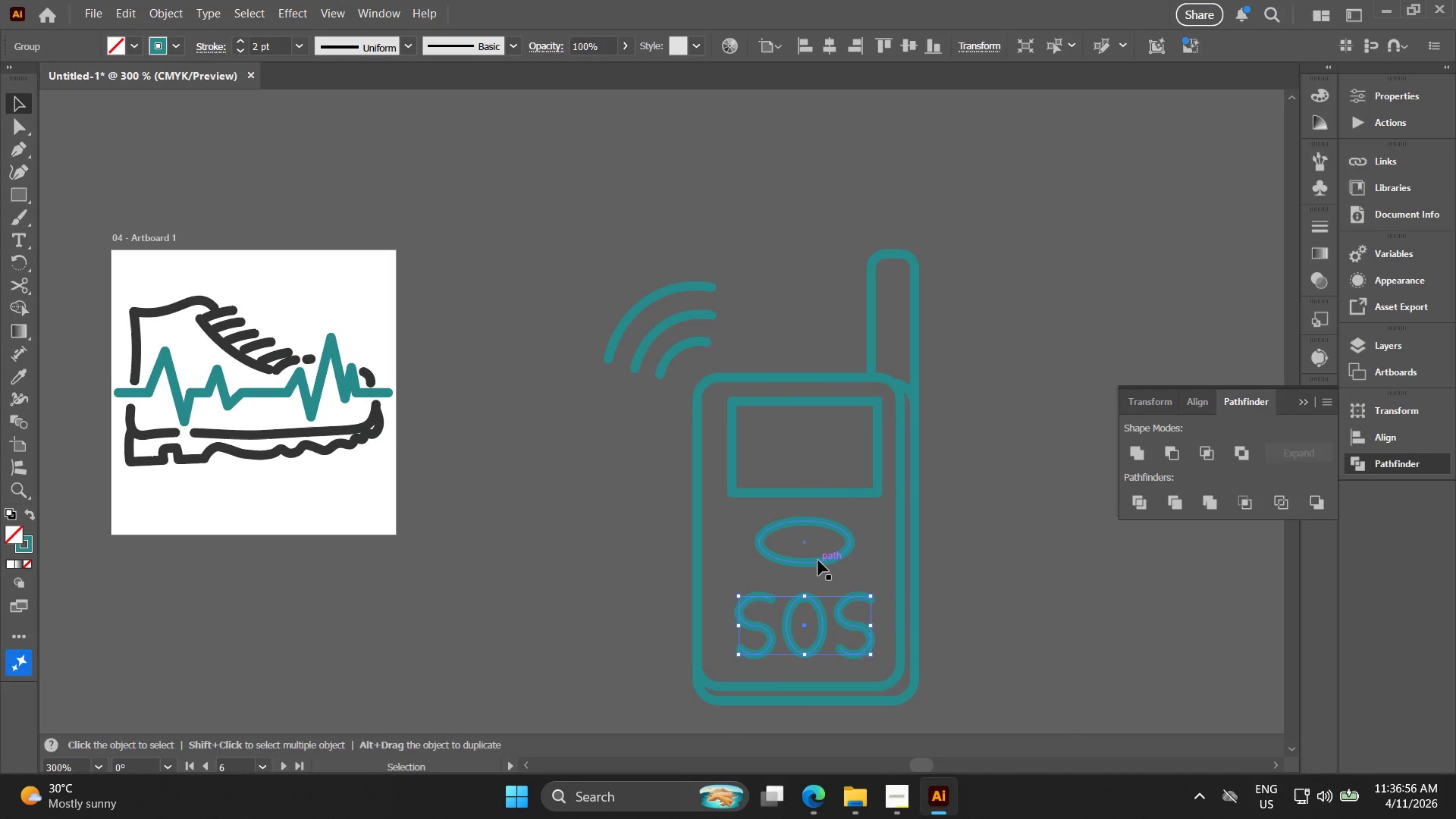 
left_click_drag(start_coordinate=[818, 560], to_coordinate=[817, 564])
 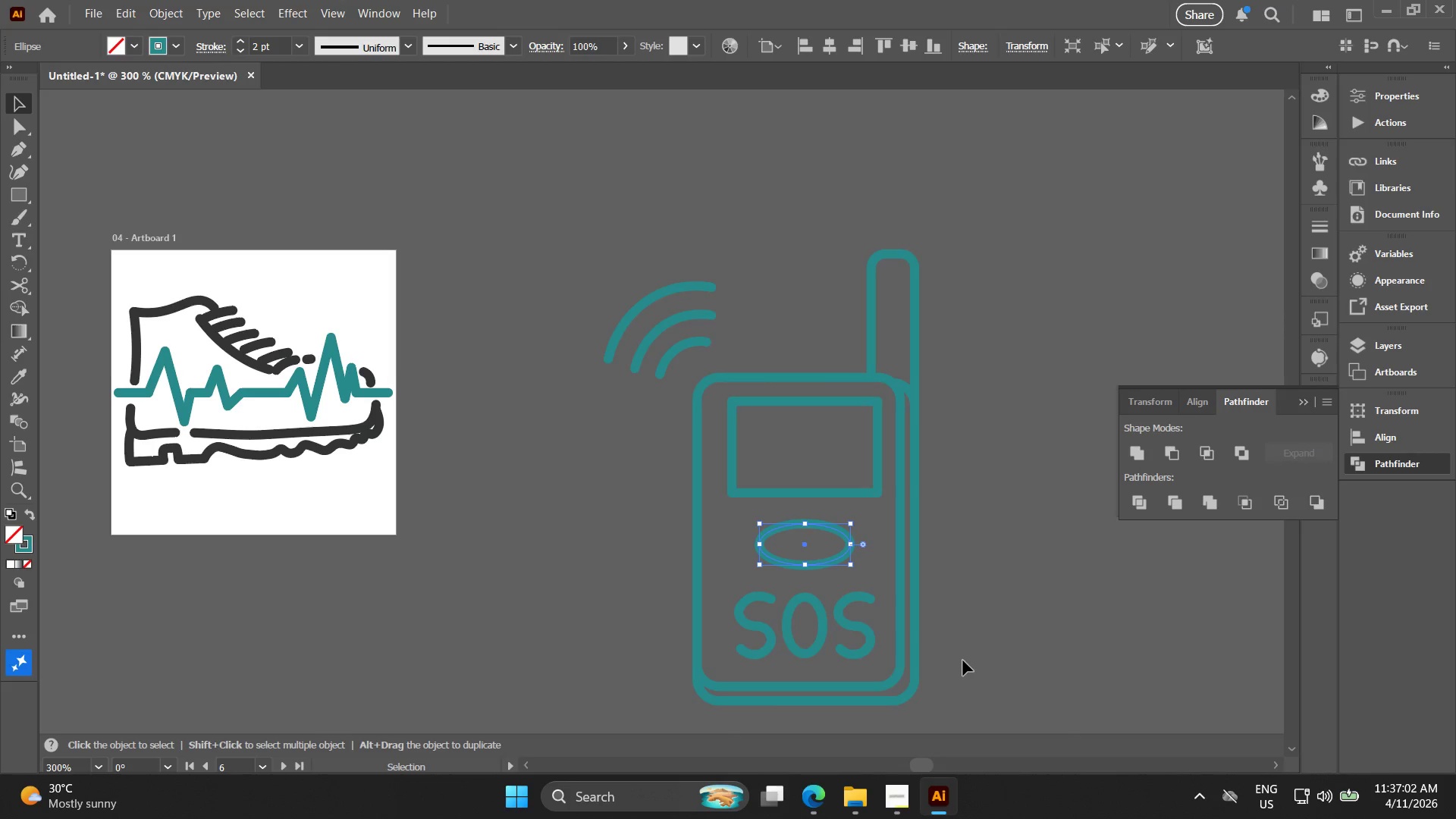 
hold_key(key=ShiftLeft, duration=0.98)
left_click_drag(start_coordinate=[829, 644], to_coordinate=[789, 456])
 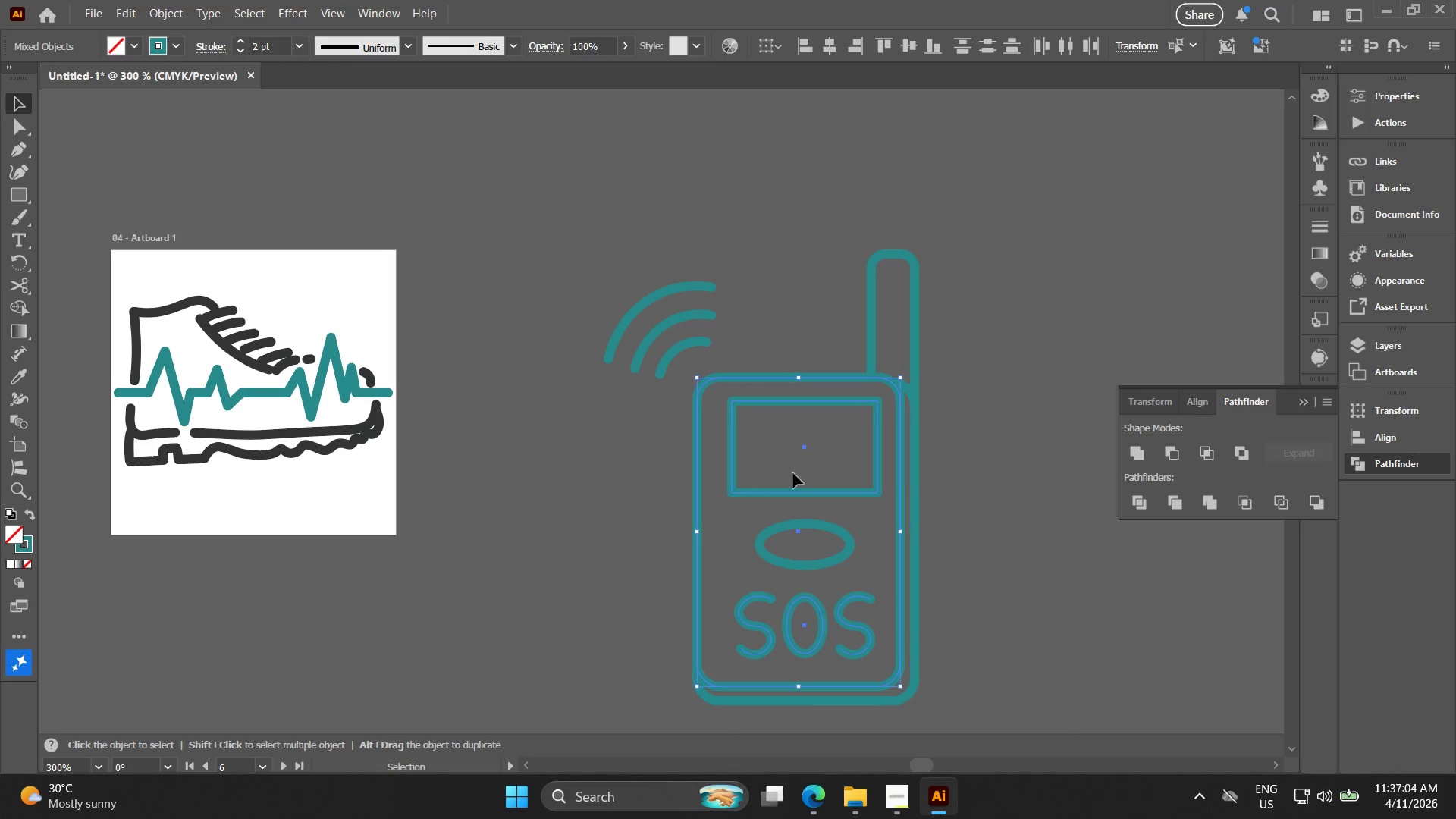 
hold_key(key=ShiftLeft, duration=0.55)
 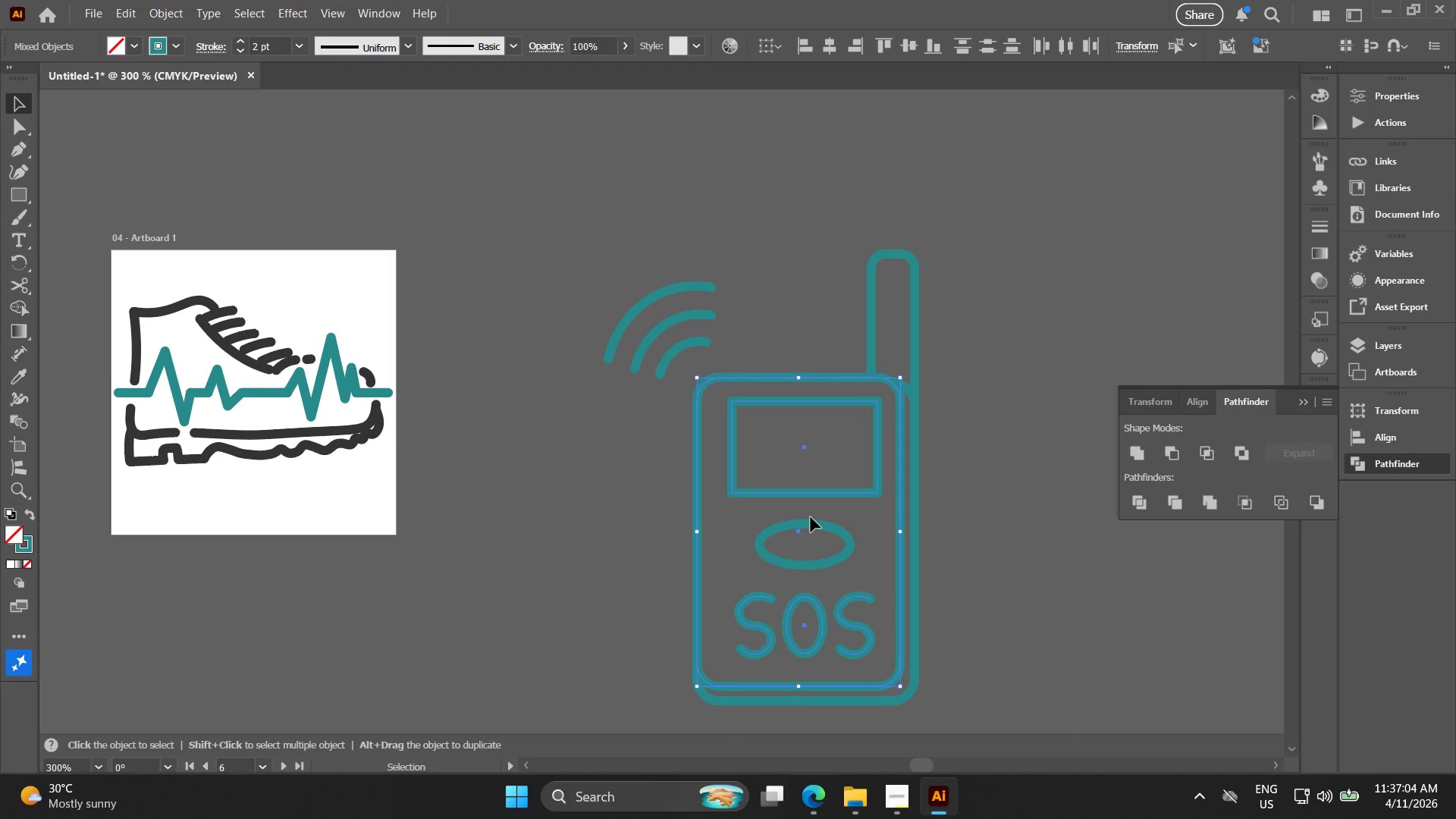 
left_click([811, 517])
 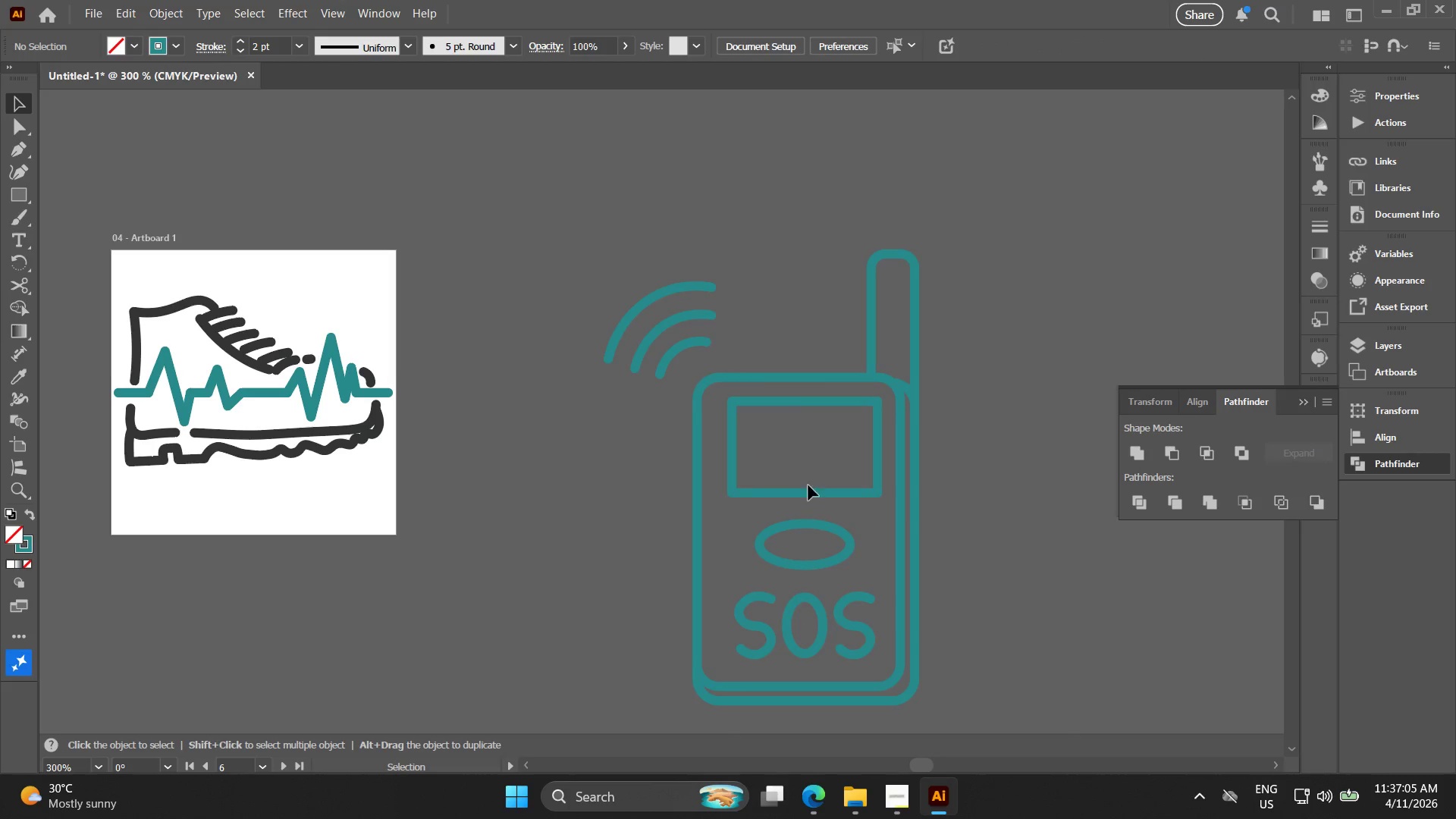 
left_click_drag(start_coordinate=[808, 481], to_coordinate=[814, 604])
 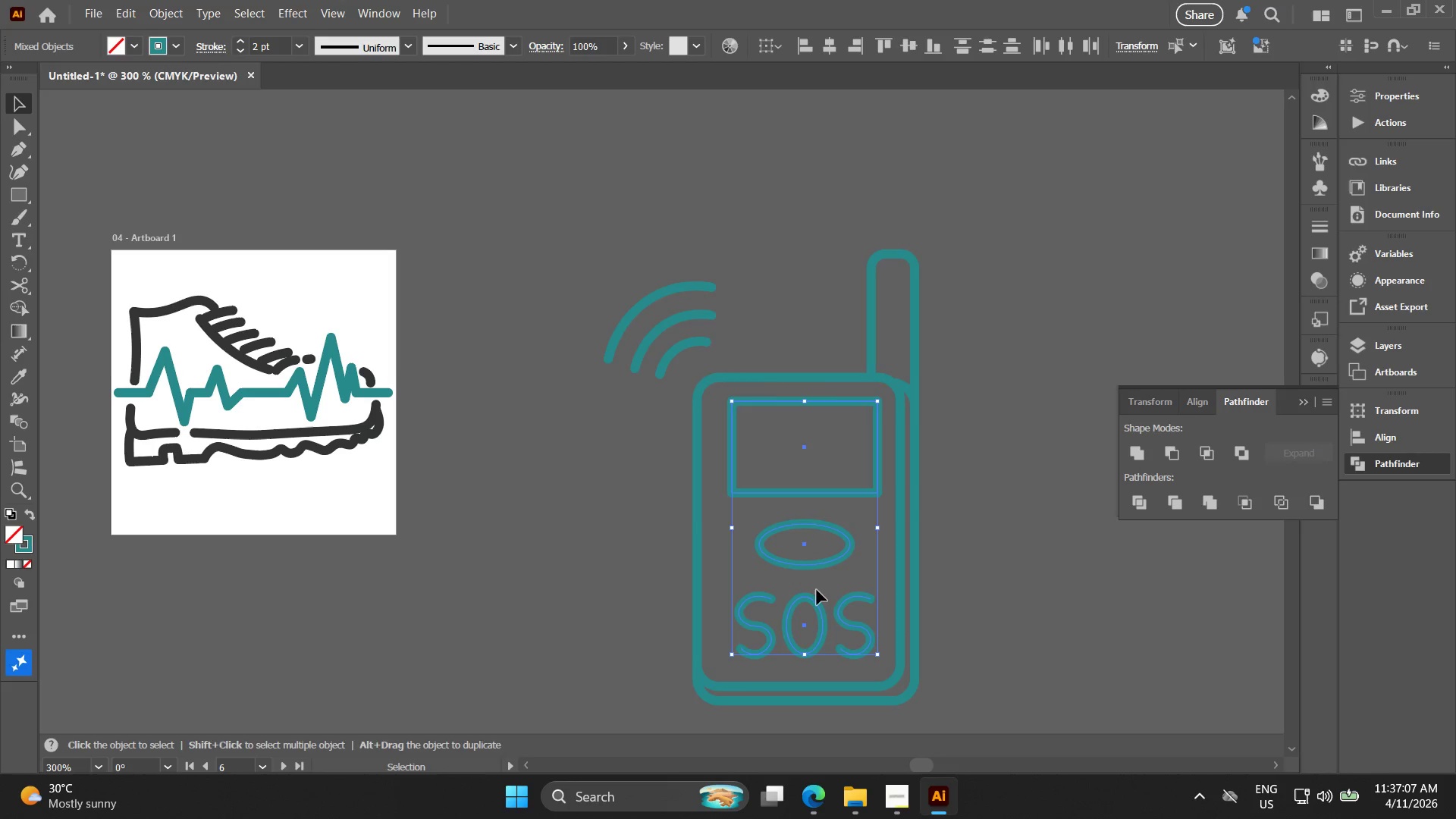 
key(Control+G)
 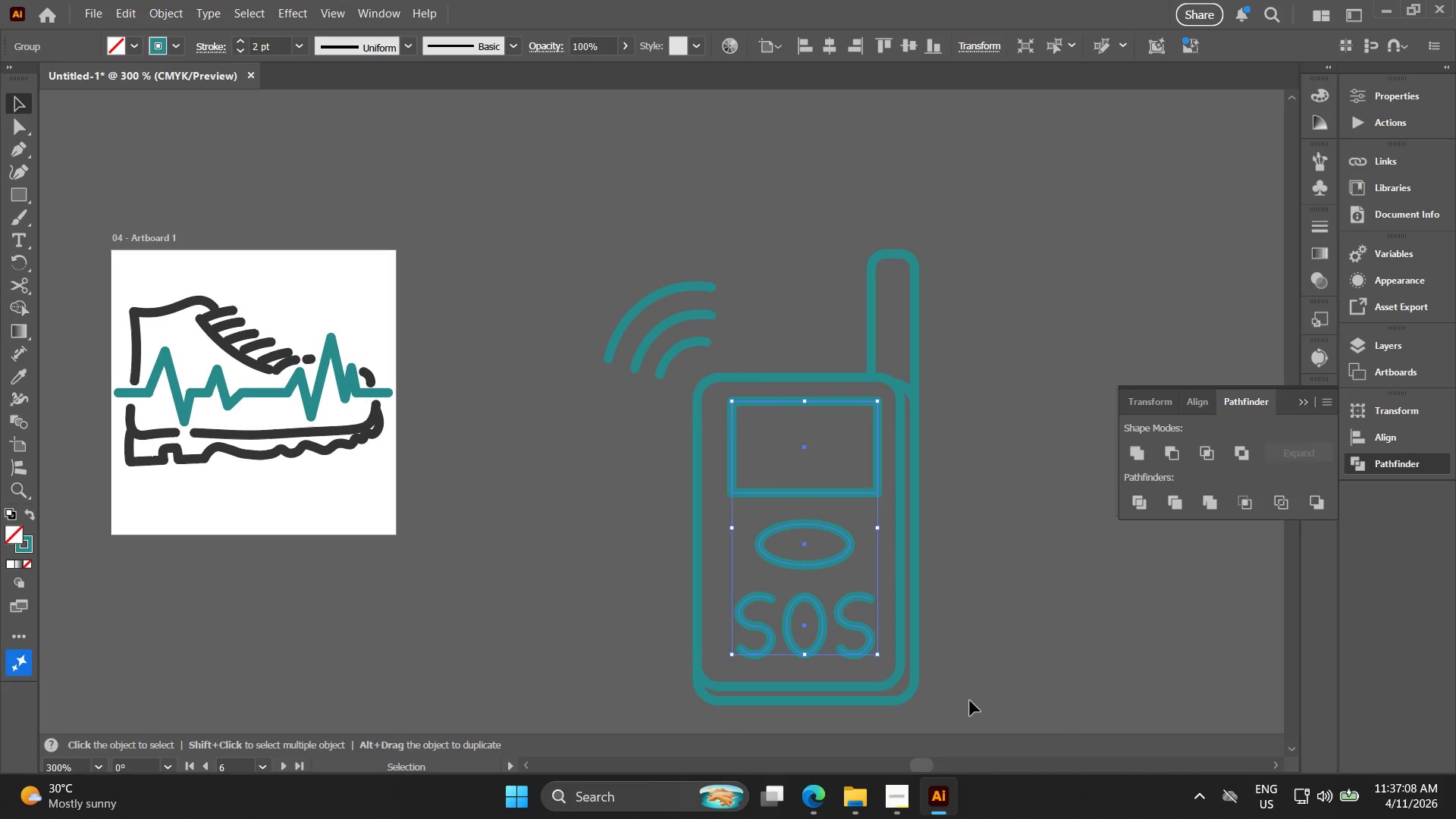 
left_click_drag(start_coordinate=[967, 697], to_coordinate=[670, 227])
 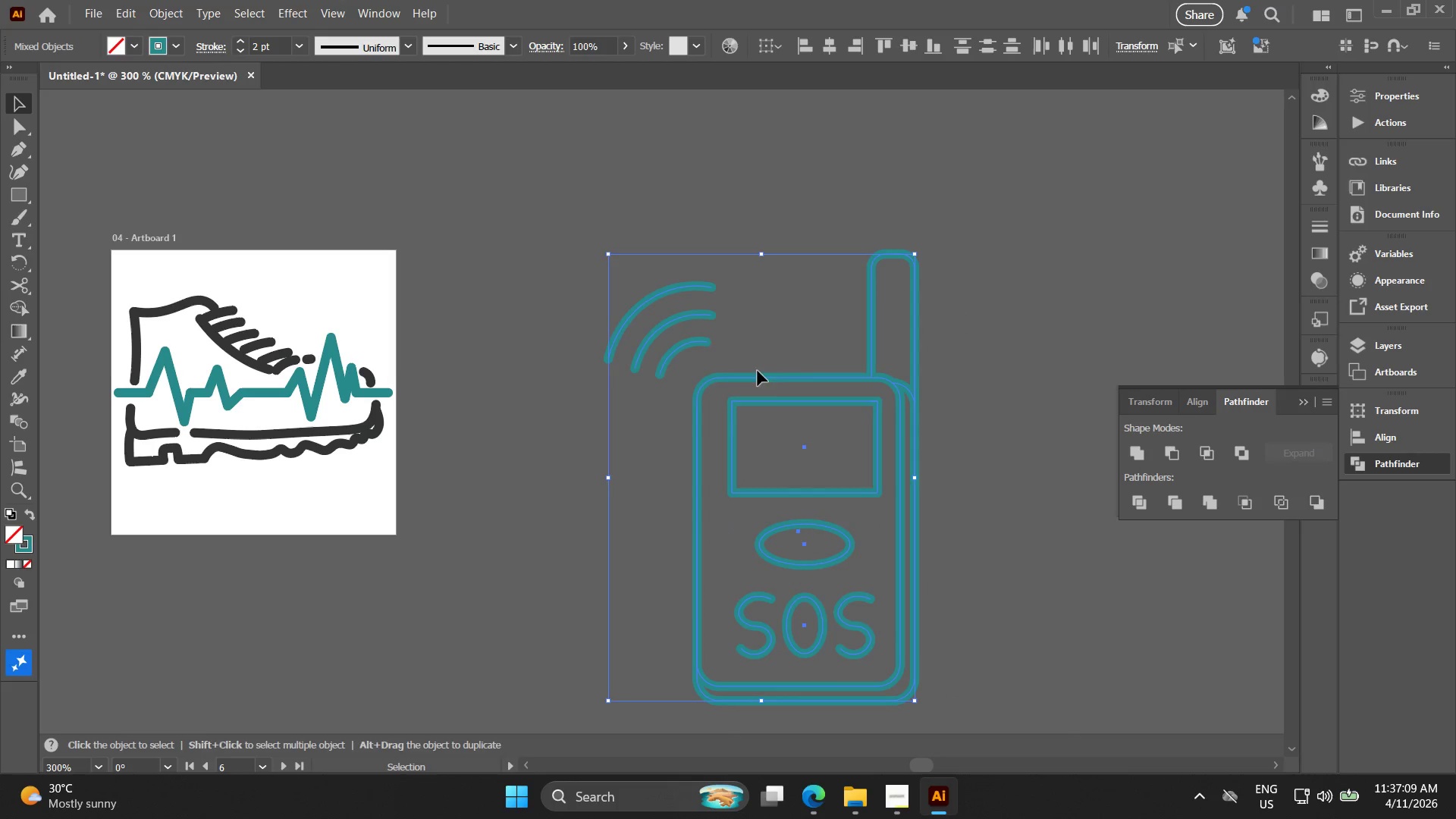 
hold_key(key=ShiftLeft, duration=1.5)
left_click_drag(start_coordinate=[799, 401], to_coordinate=[808, 439])
 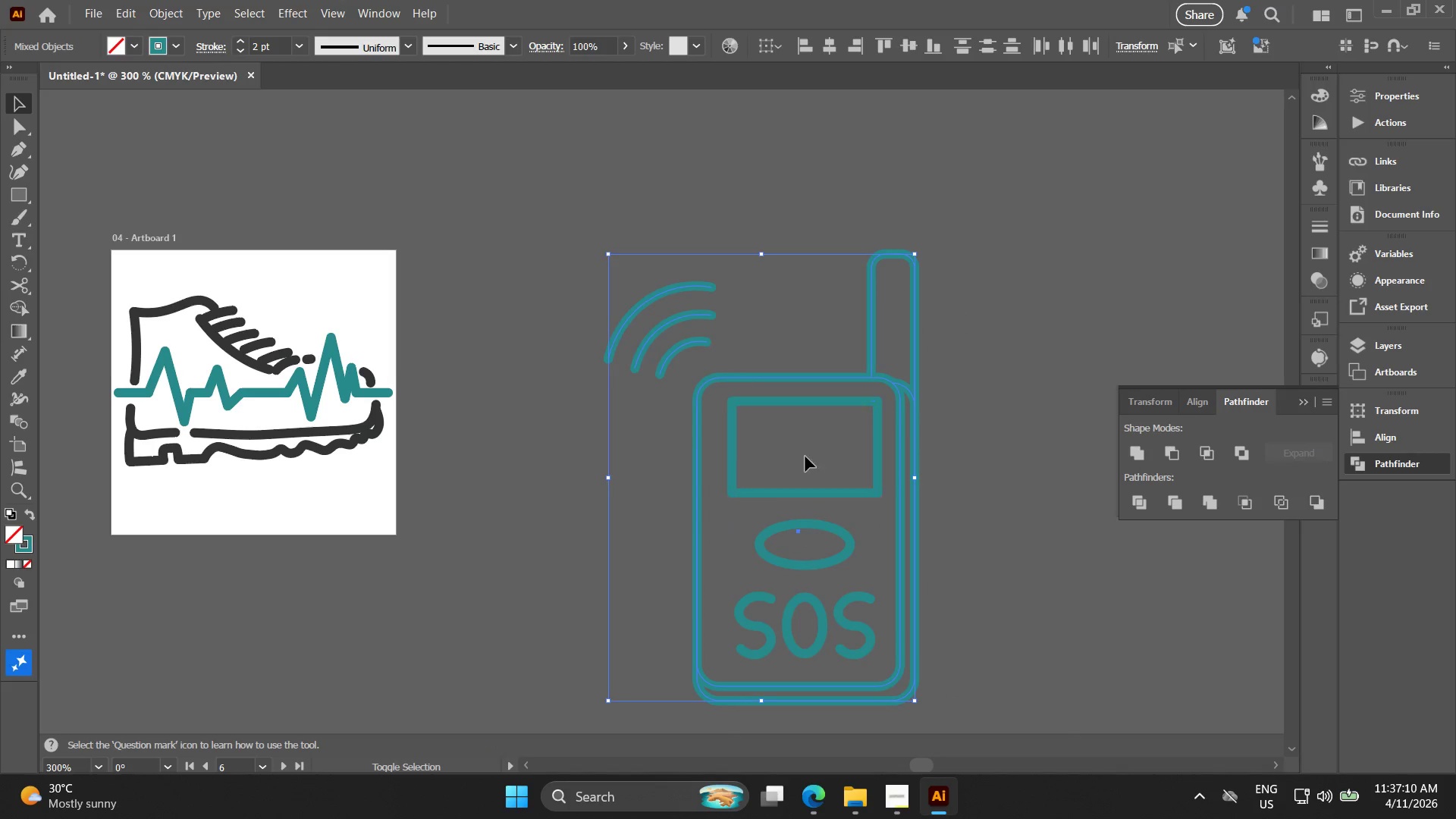 
key(Shift+ShiftLeft)
 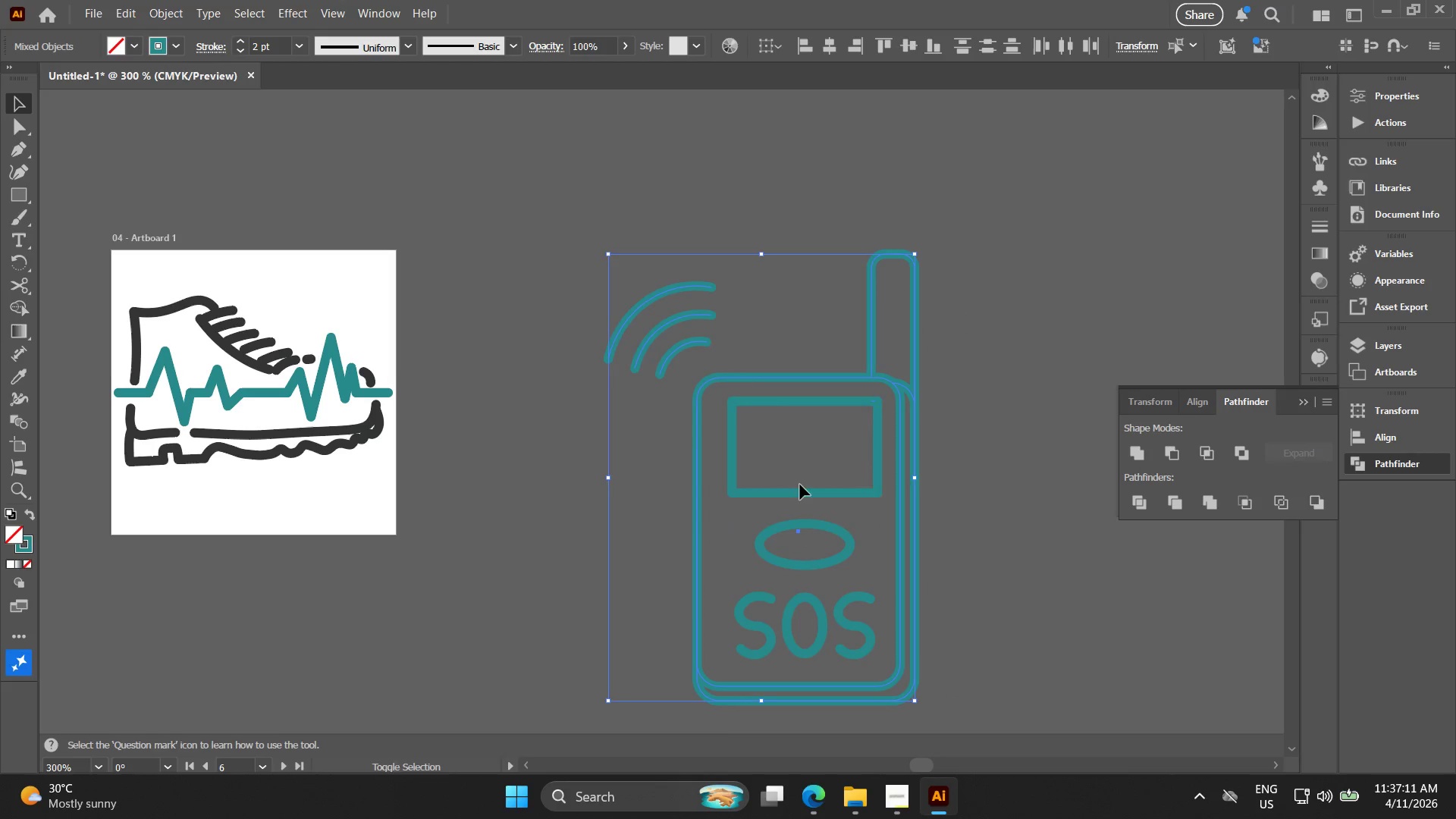 
hold_key(key=ShiftLeft, duration=4.66)
 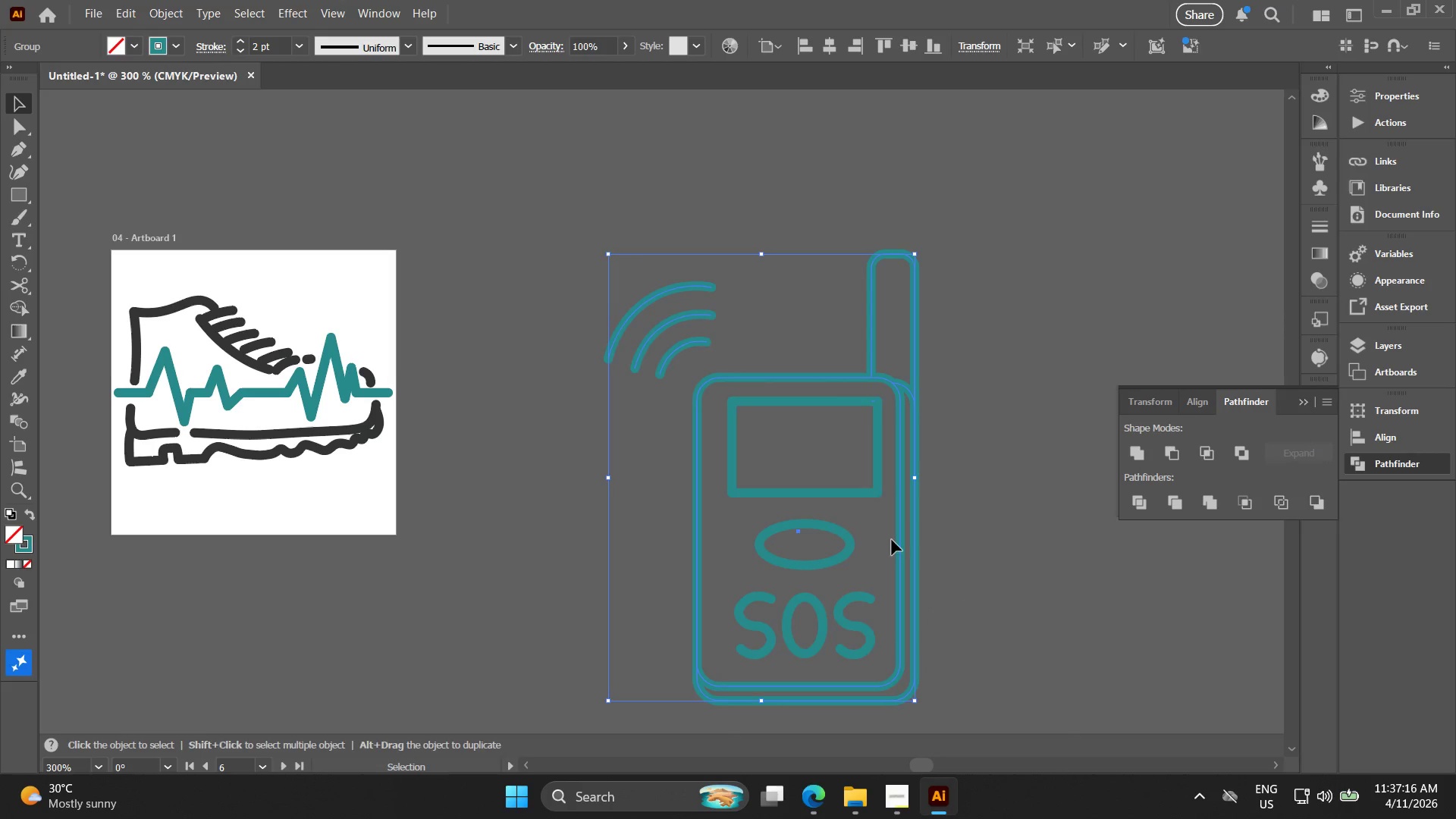 
key(Control+G)
 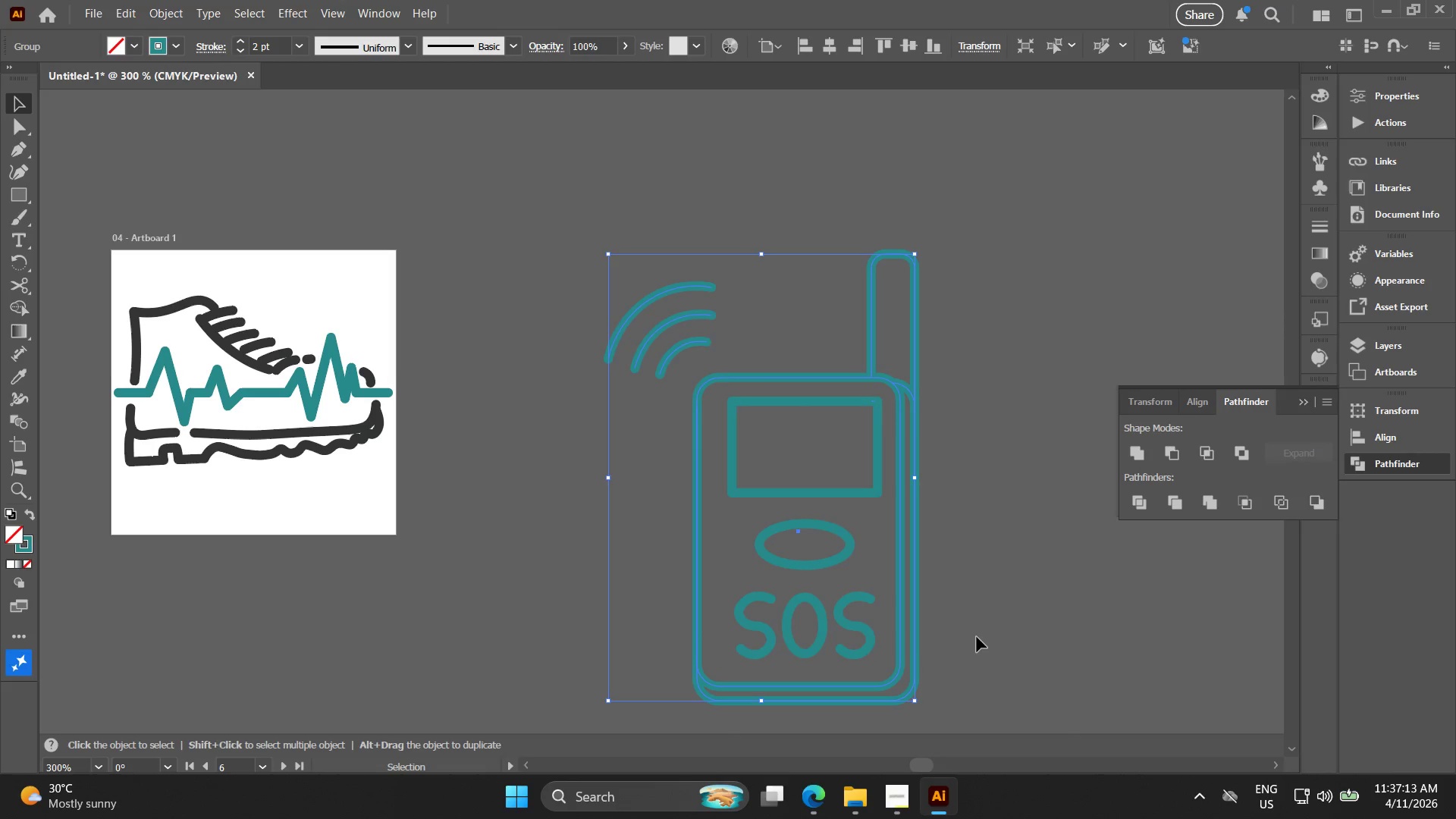 
left_click([977, 637])
 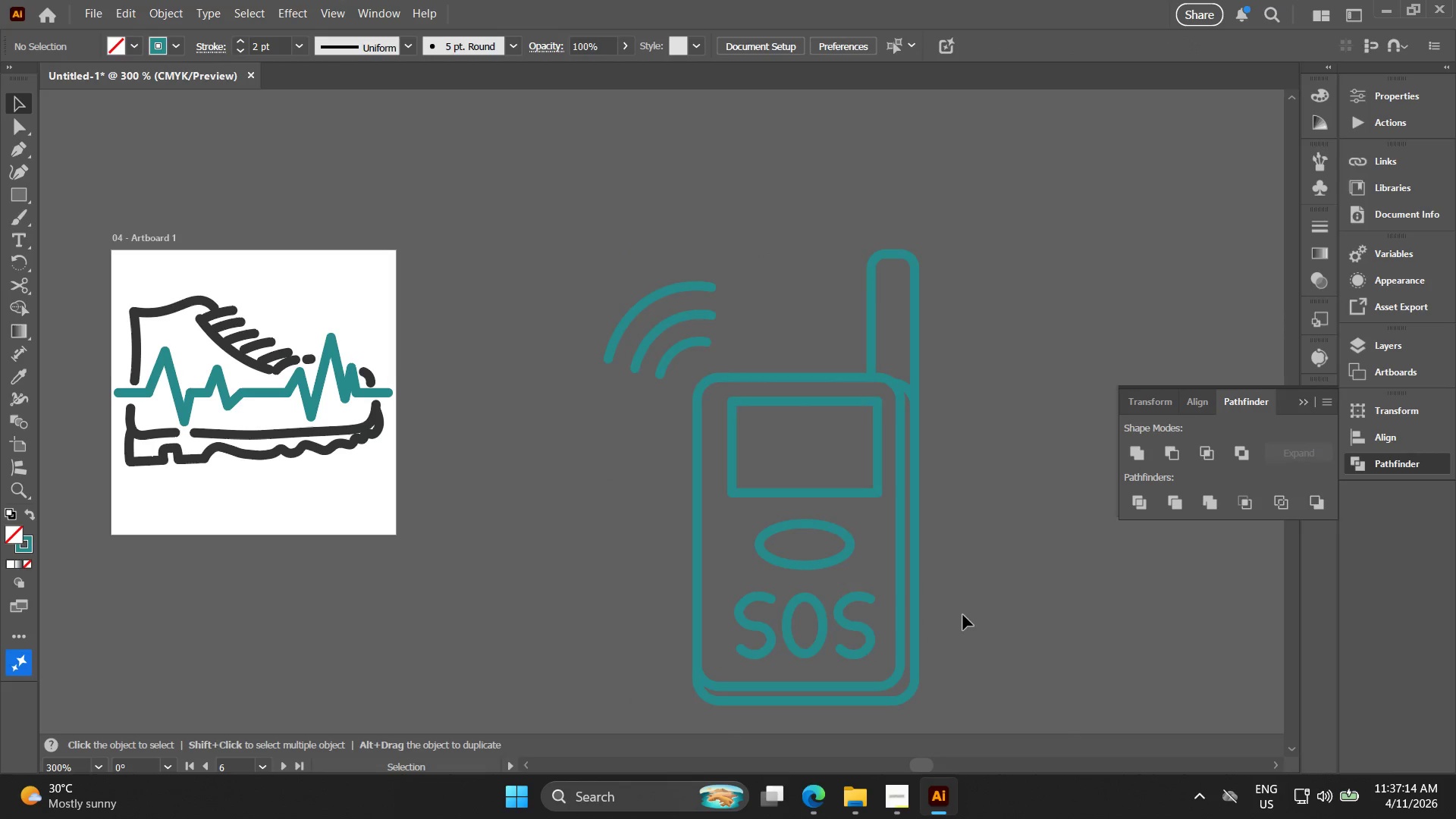 
left_click_drag(start_coordinate=[963, 615], to_coordinate=[877, 539])
 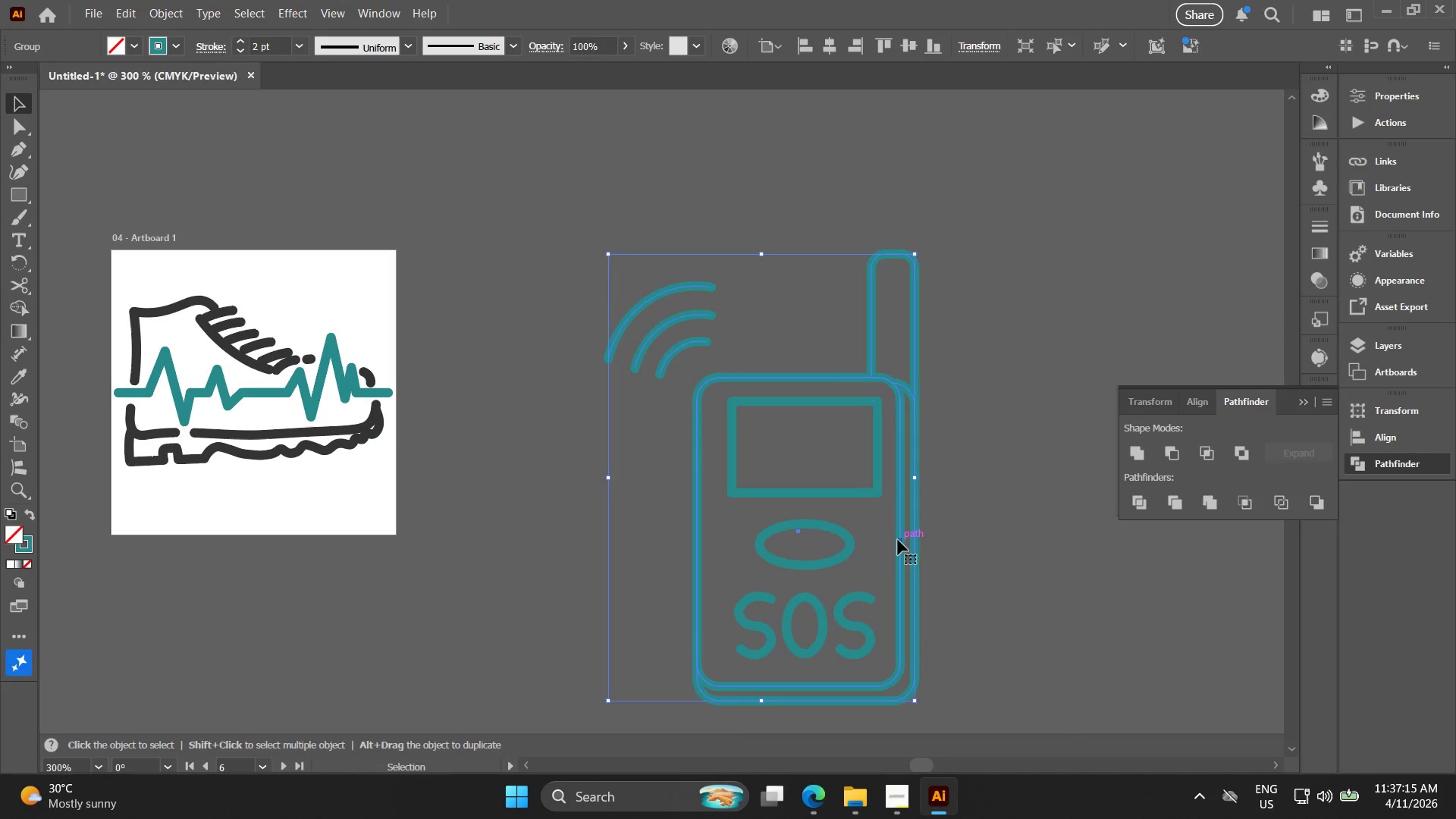 
key(Control+ControlLeft)
 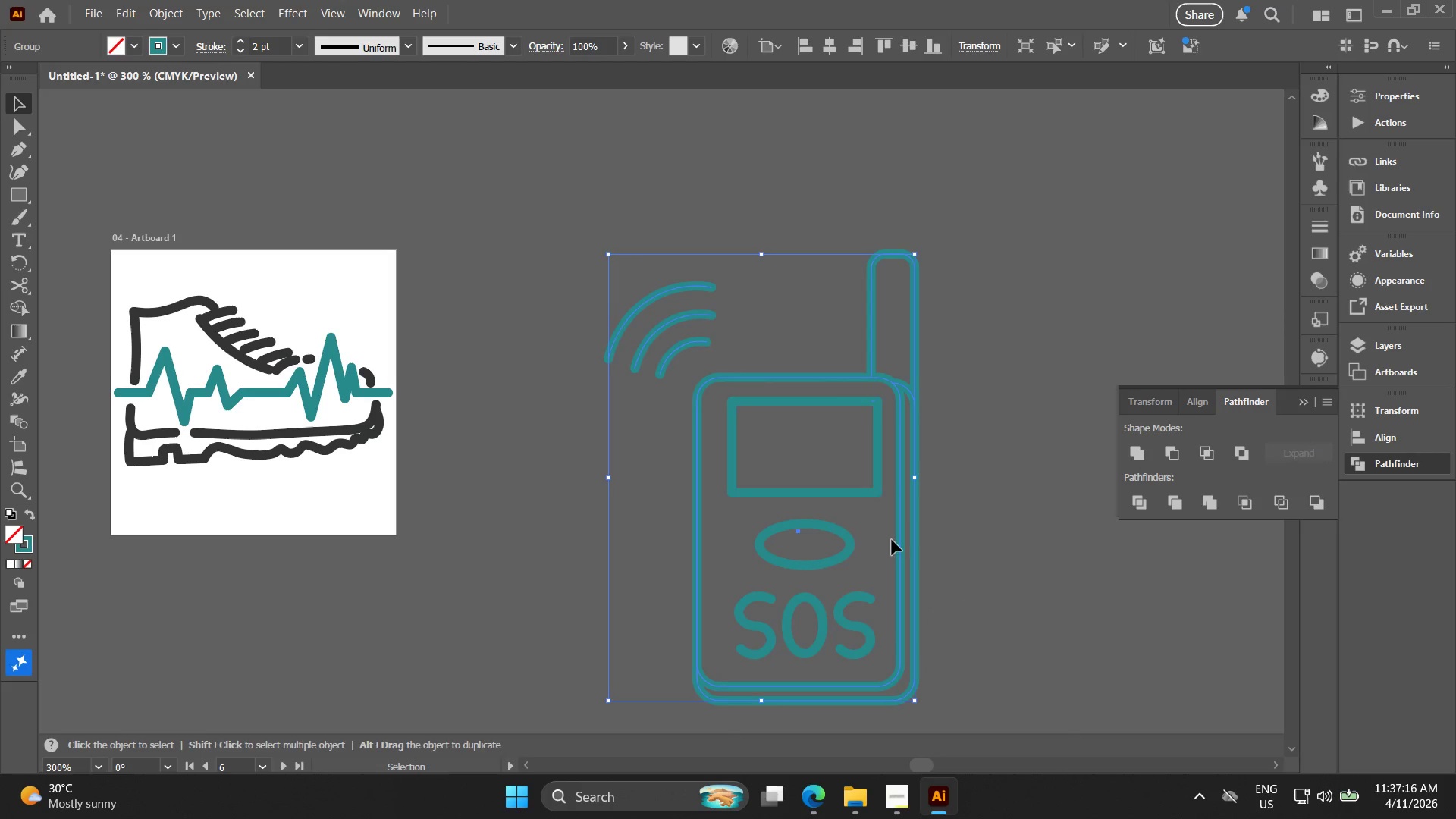 
key(Control+Shift+G)
 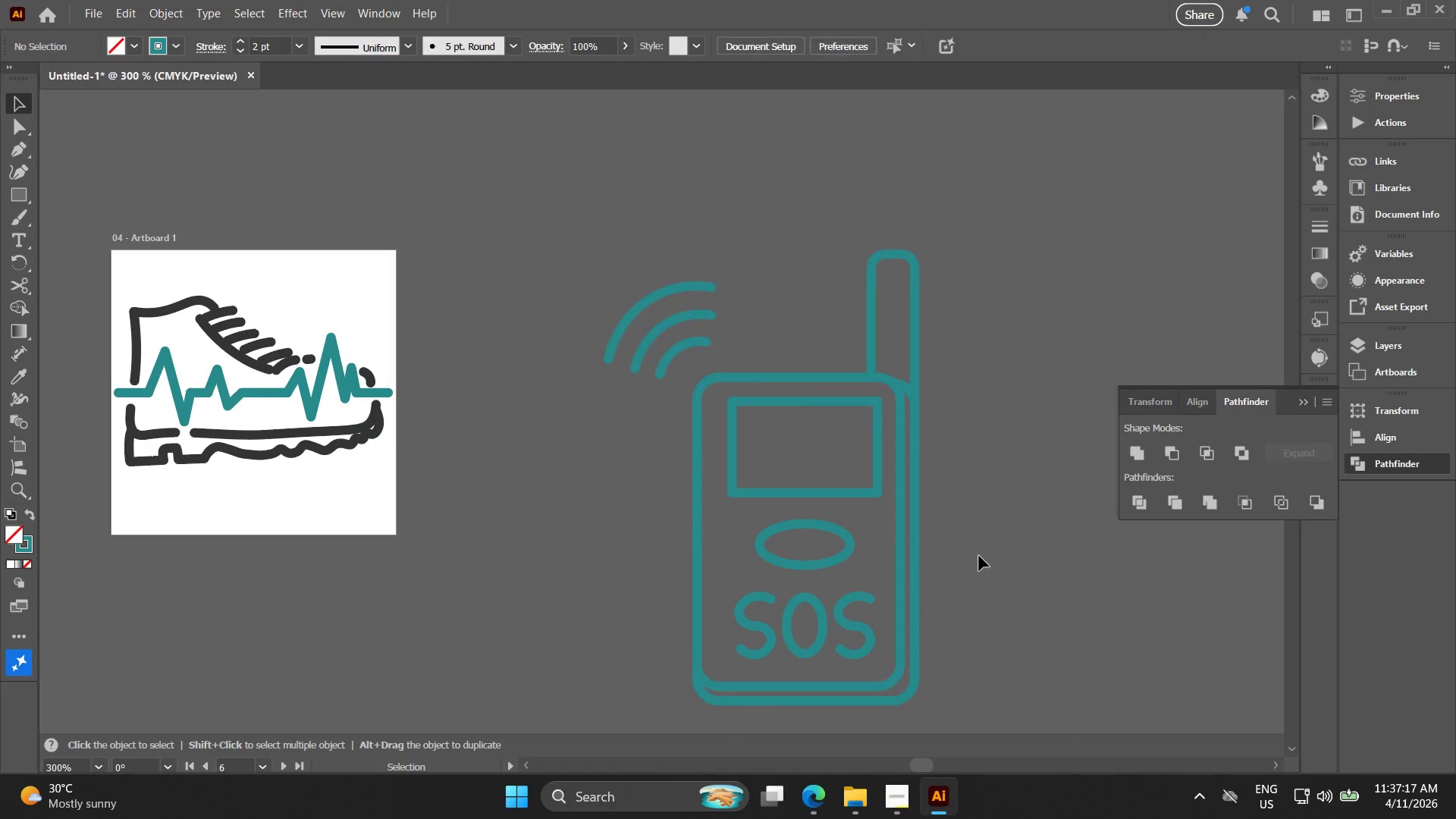 
left_click_drag(start_coordinate=[956, 554], to_coordinate=[896, 500])
 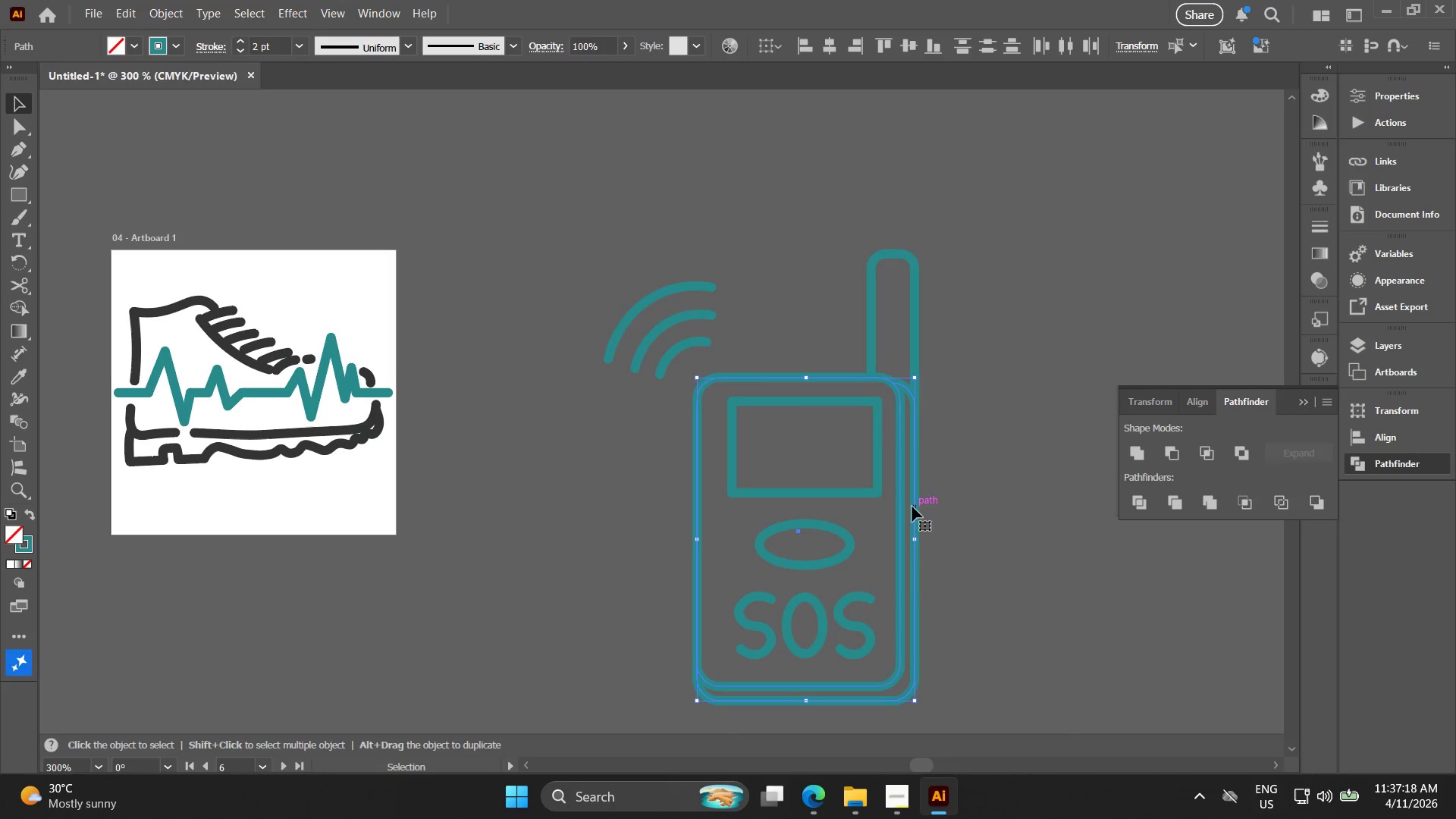 
left_click([1009, 579])
 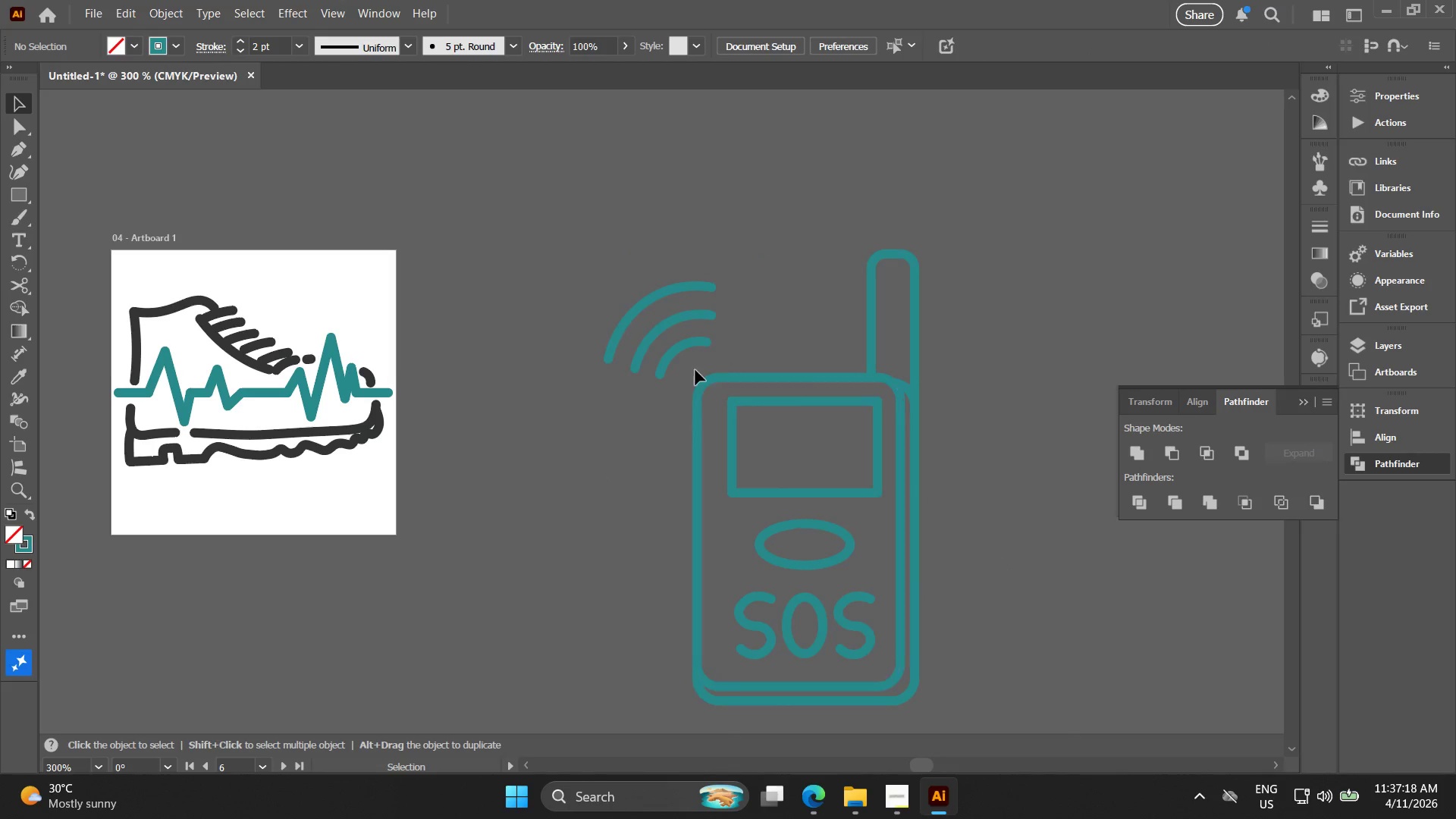 
left_click_drag(start_coordinate=[692, 365], to_coordinate=[565, 216])
 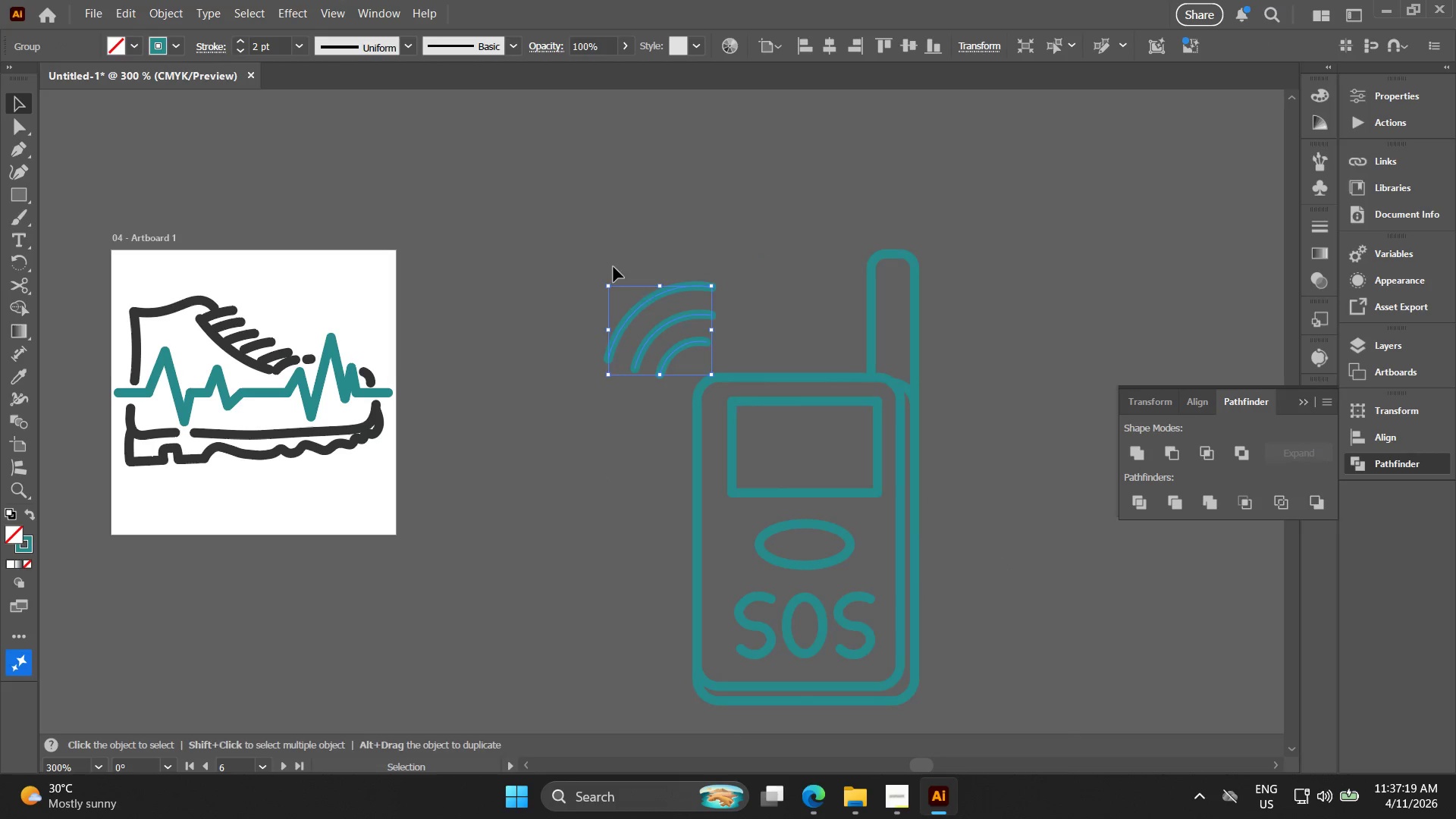 
key(Control+ControlLeft)
 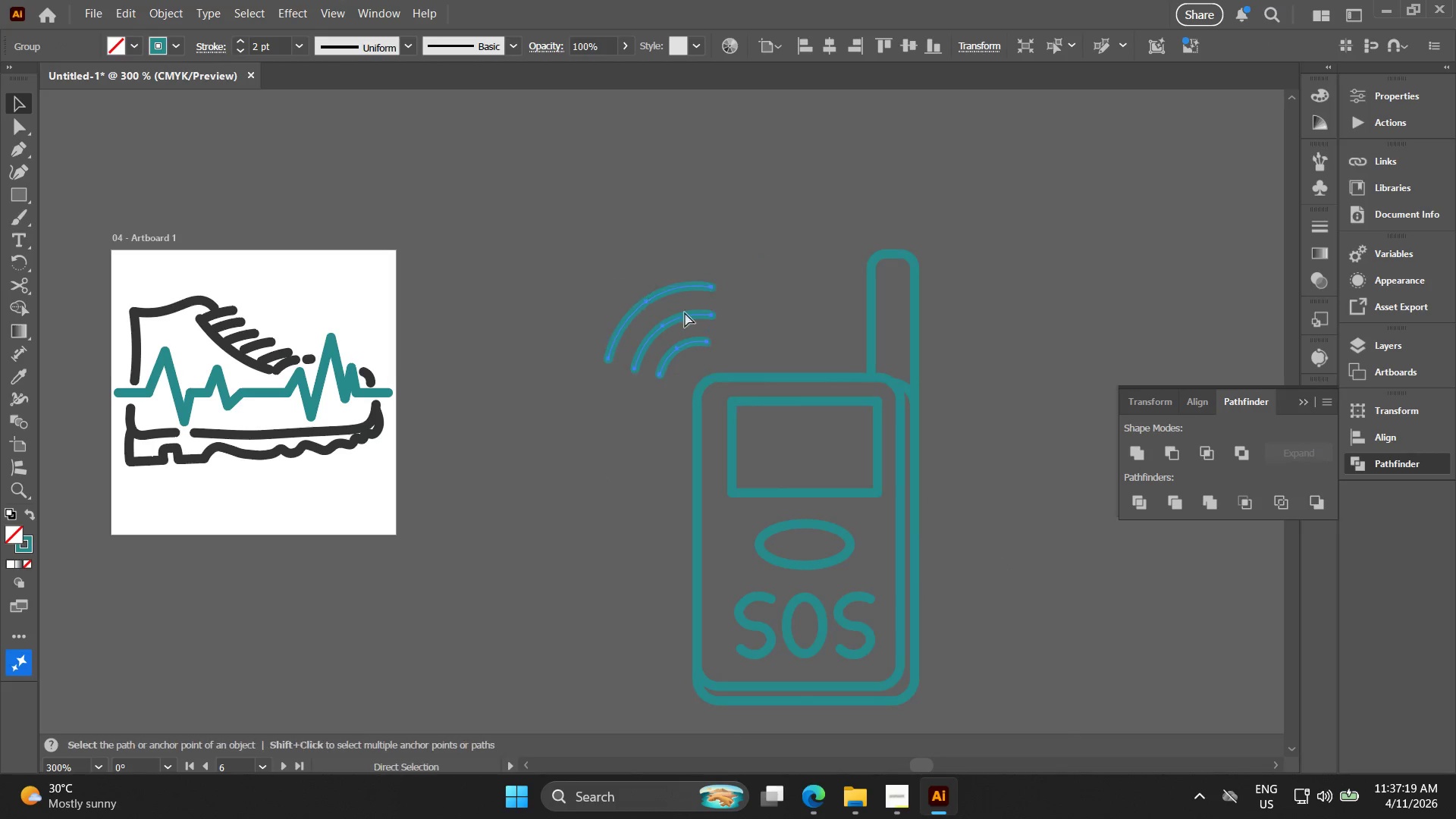 
key(Control+G)
 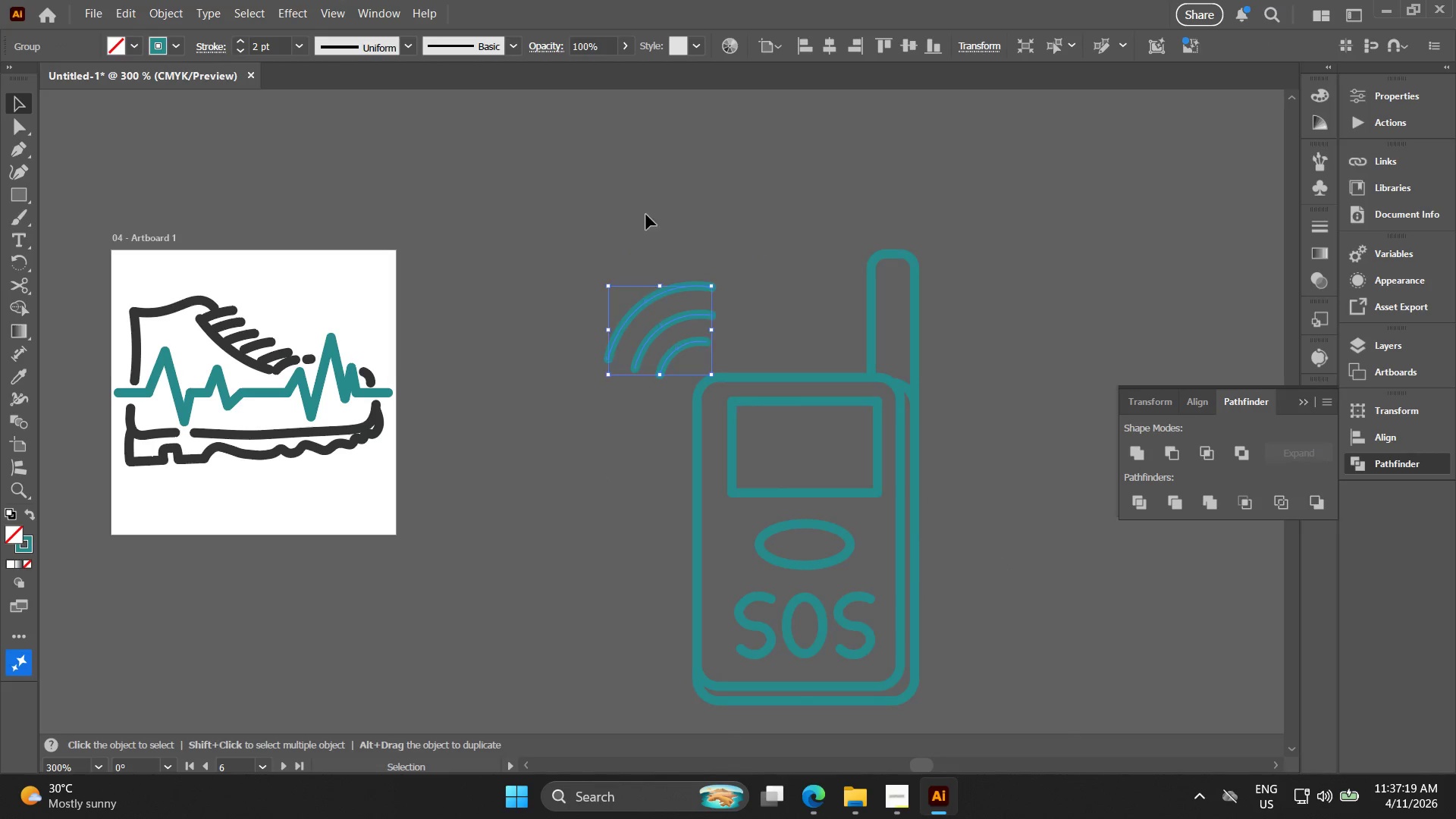 
left_click_drag(start_coordinate=[563, 215], to_coordinate=[1008, 673])
 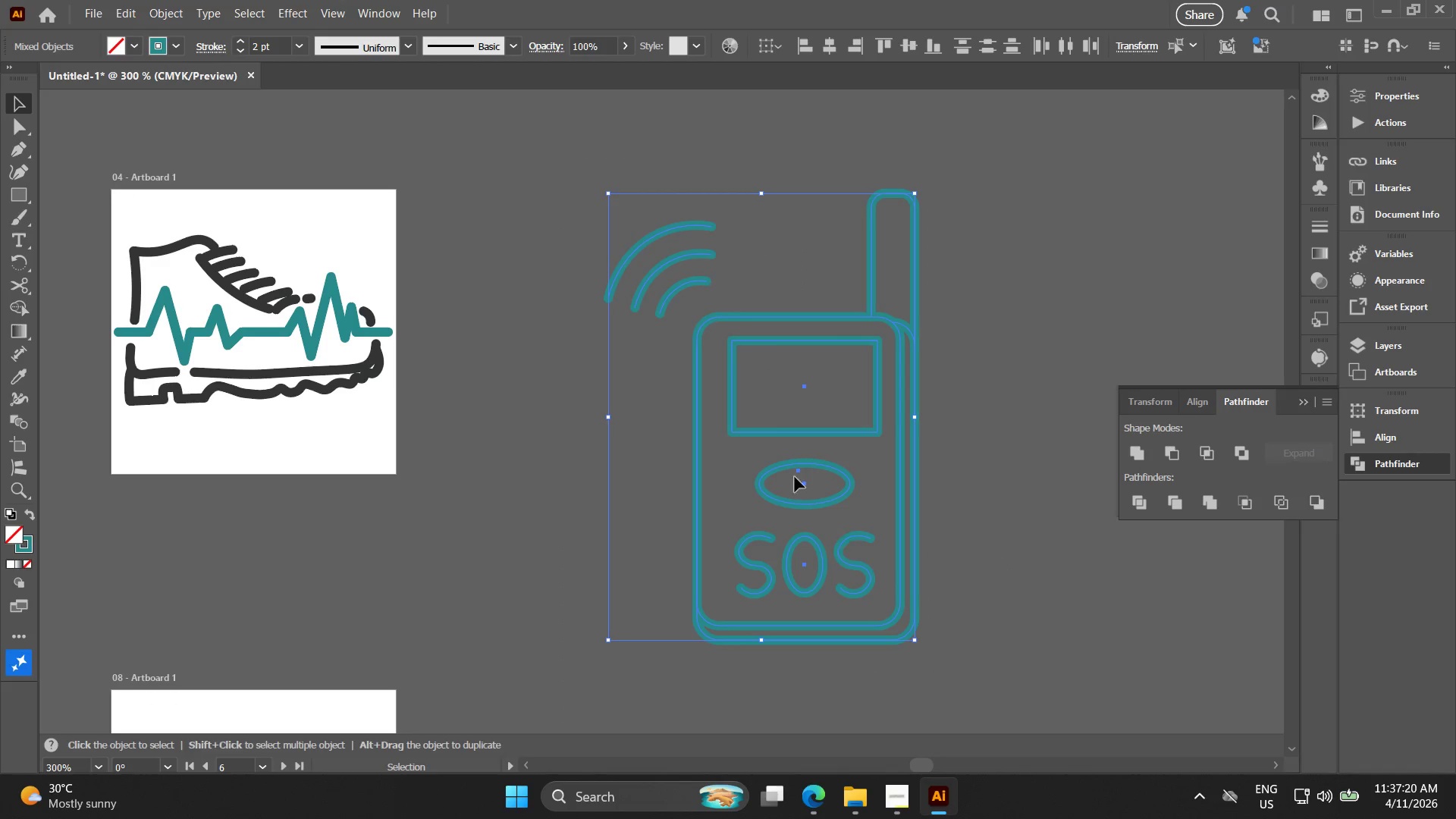 
hold_key(key=ShiftLeft, duration=1.5)
left_click_drag(start_coordinate=[777, 396], to_coordinate=[784, 468])
 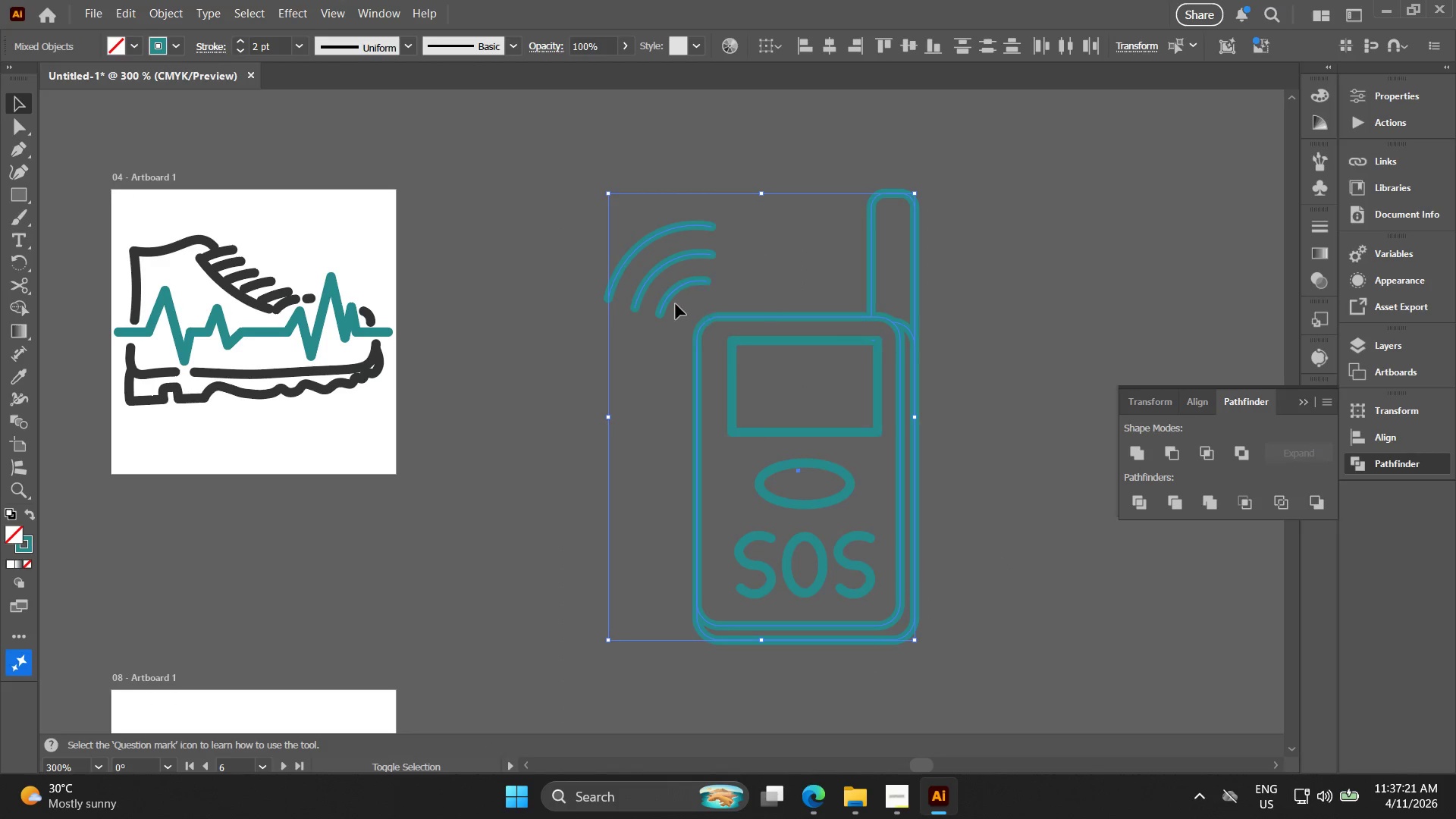 
left_click_drag(start_coordinate=[669, 298], to_coordinate=[612, 218])
 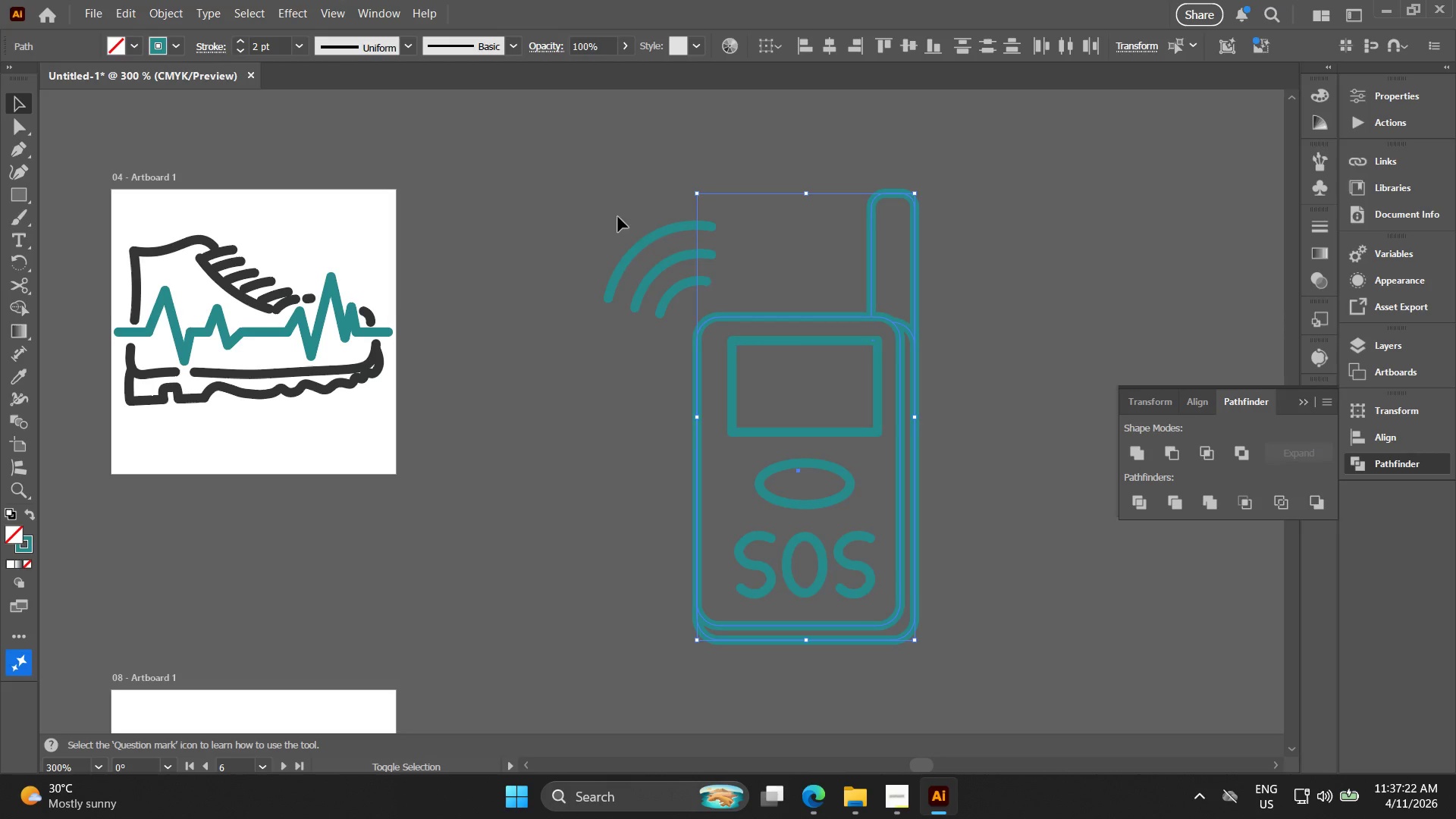 
key(Shift+ShiftLeft)
 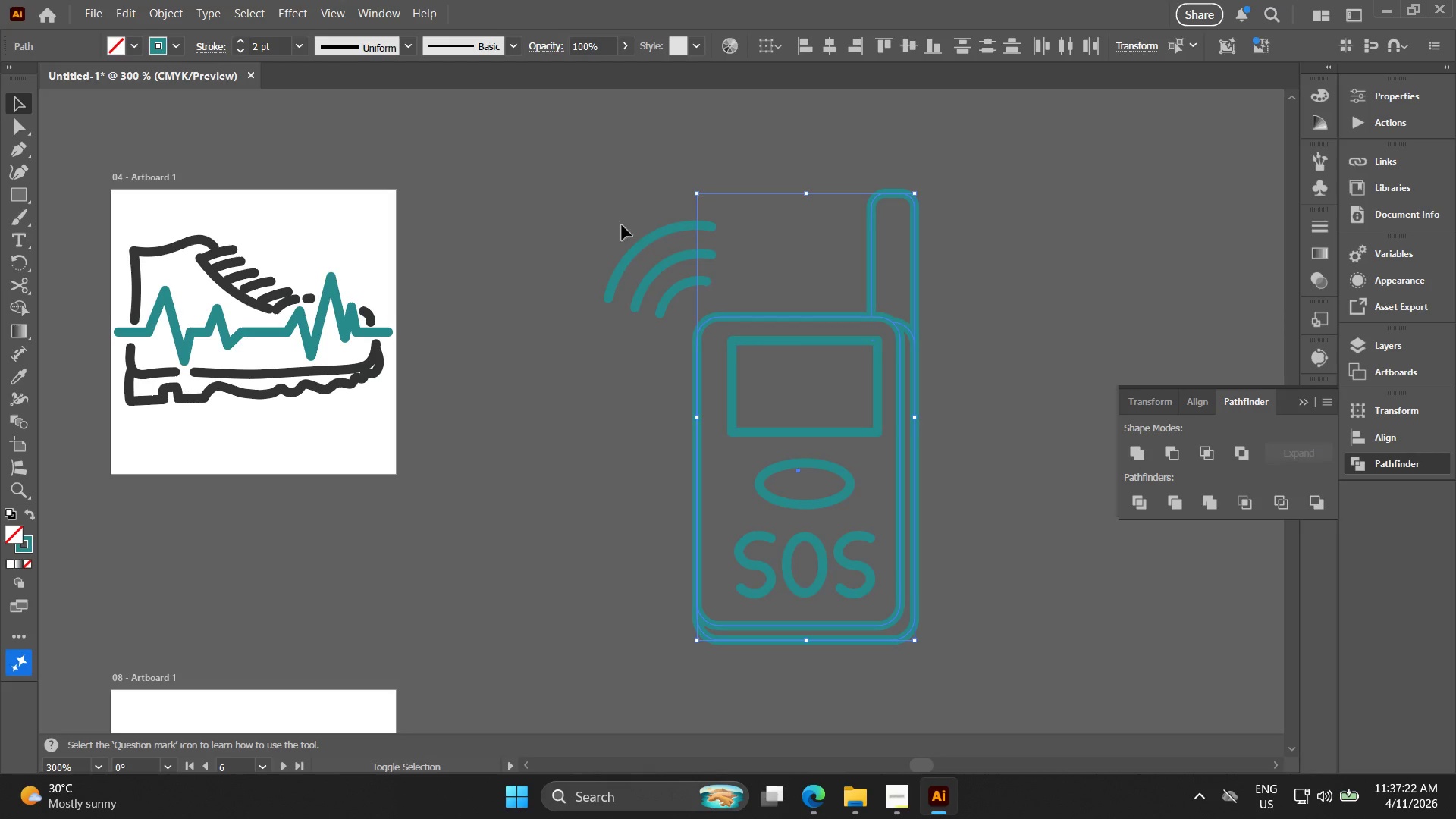 
key(Shift+ShiftLeft)
 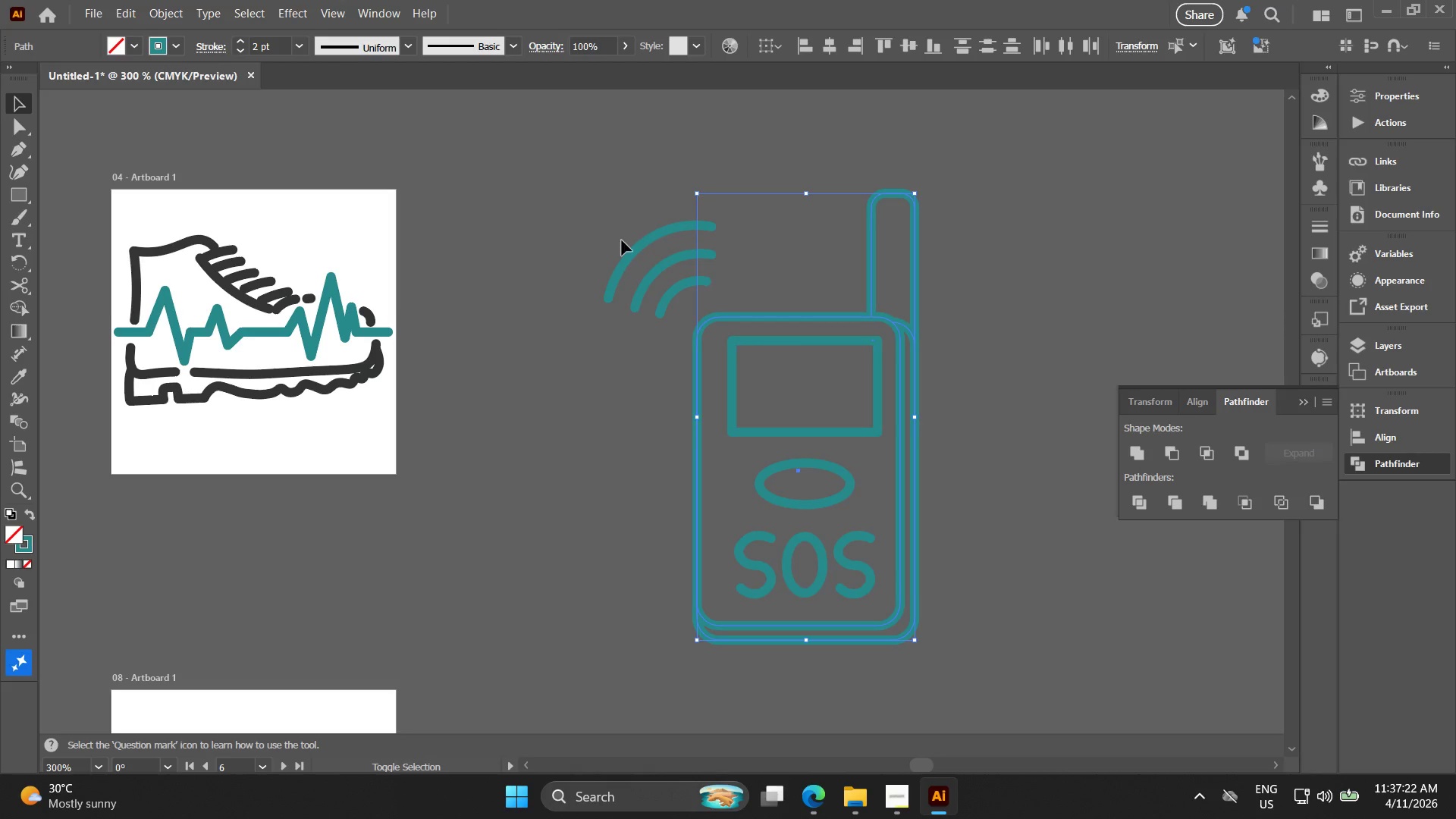 
key(Shift+ShiftLeft)
 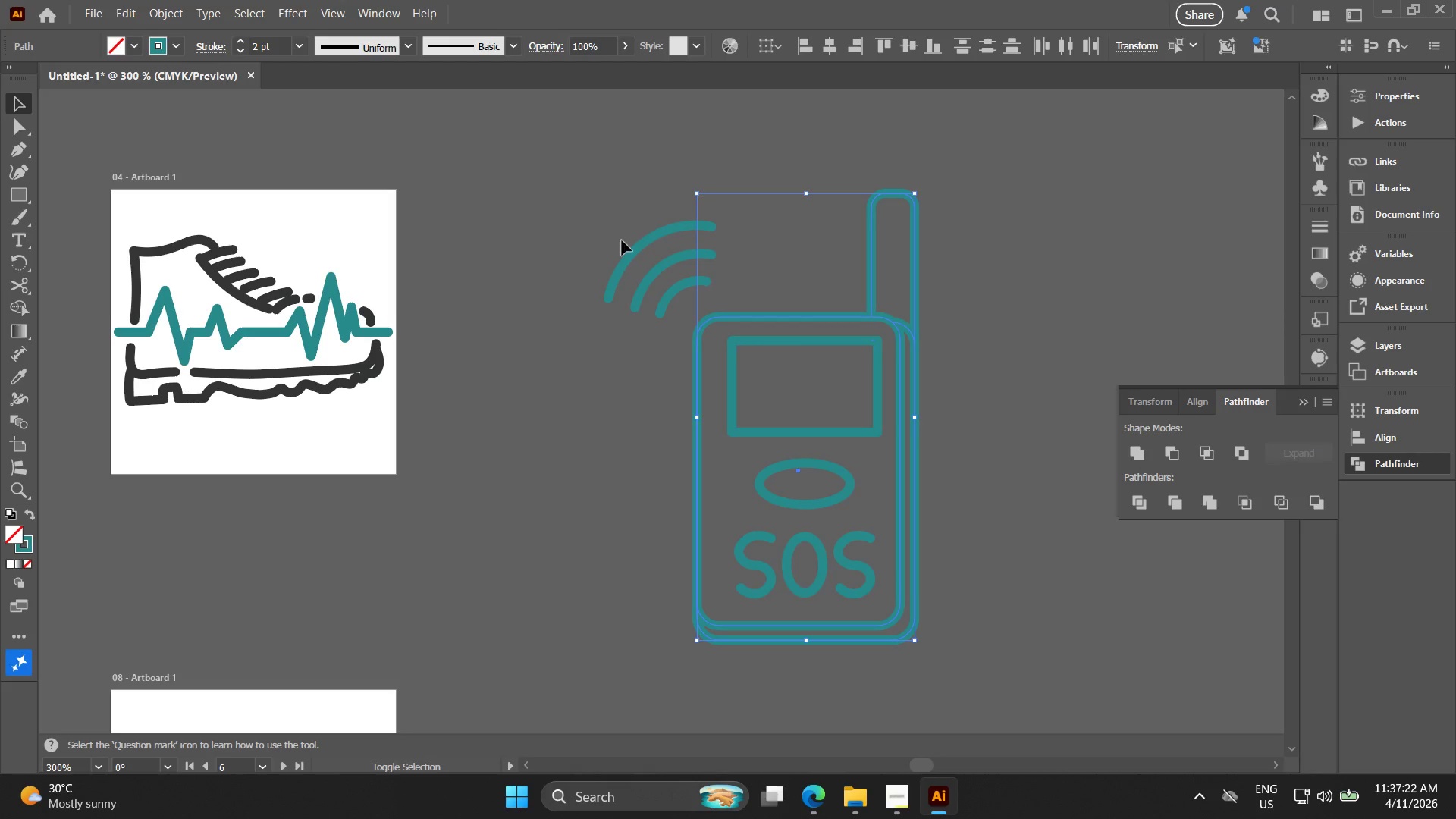 
key(Shift+ShiftLeft)
 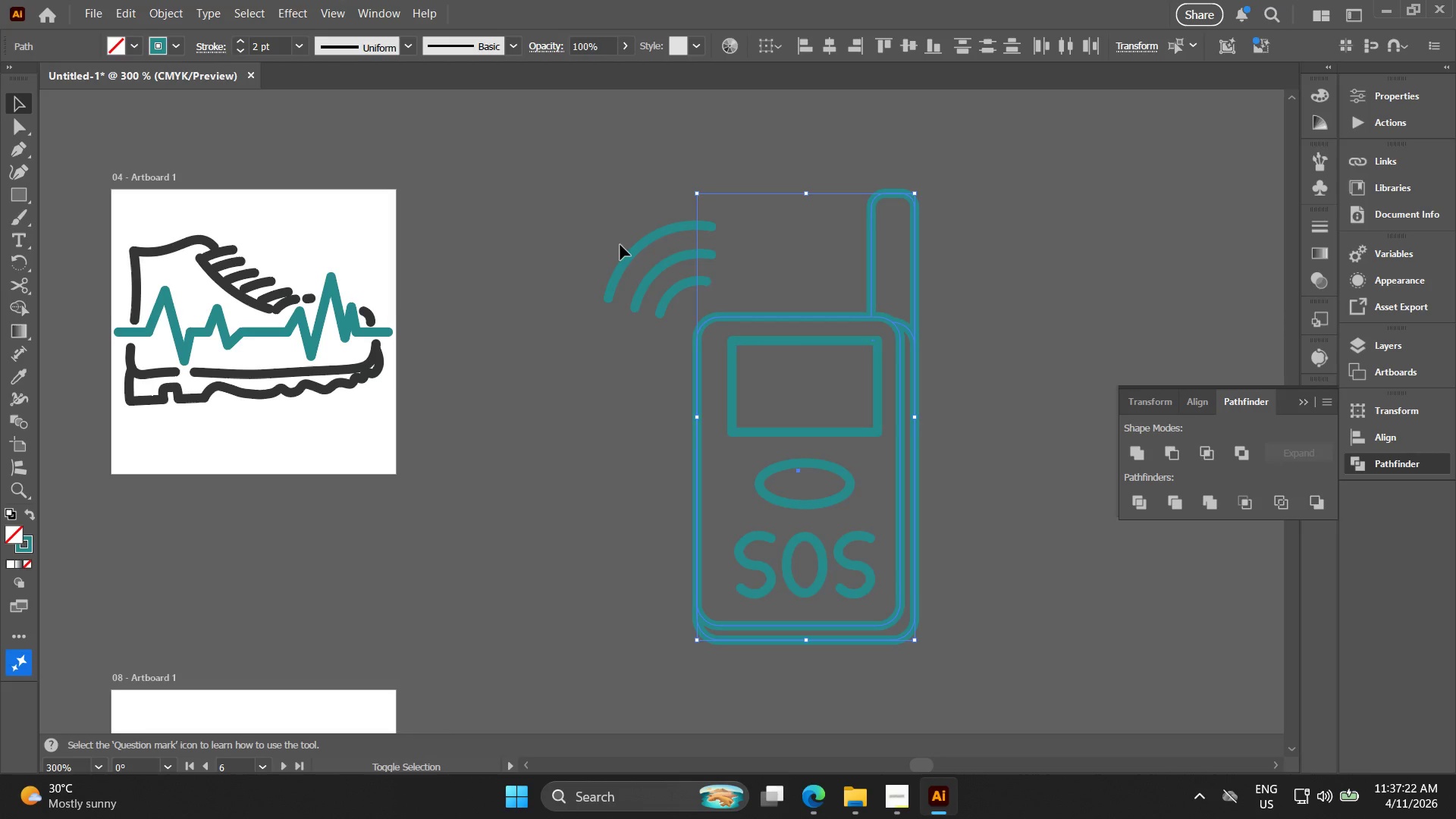 
key(Shift+ShiftLeft)
 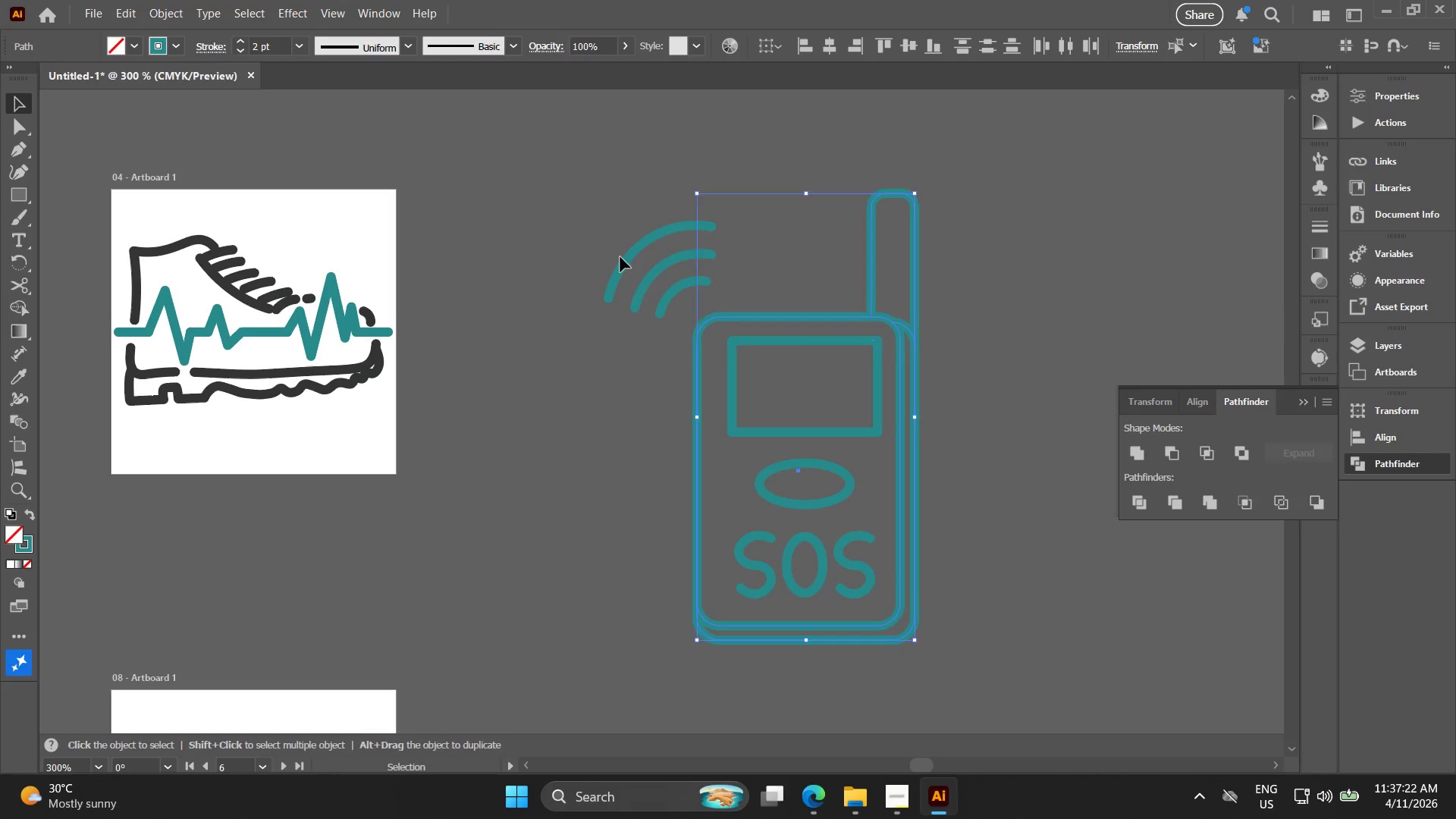 
hold_key(key=ControlLeft, duration=0.38)
 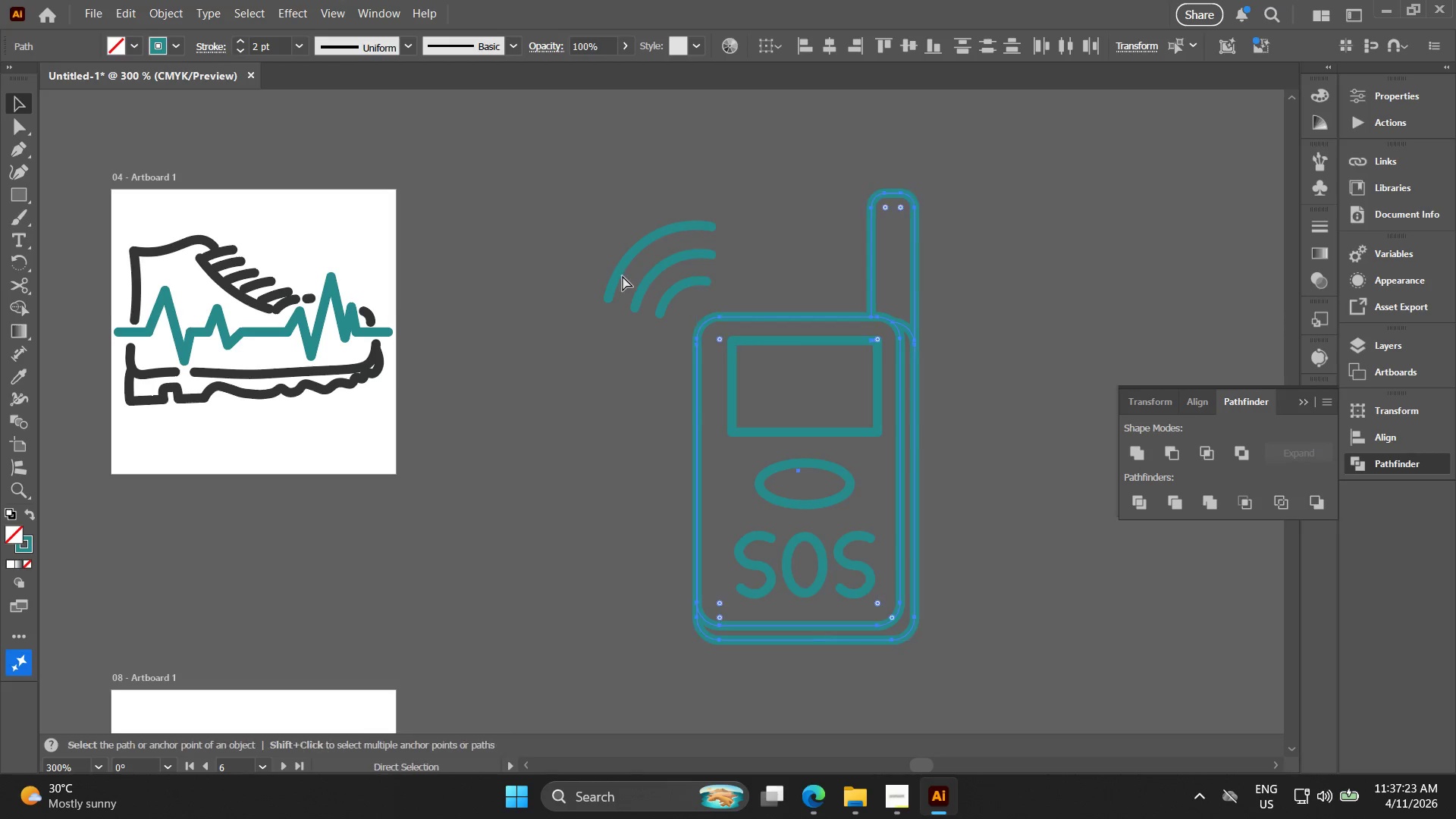 
key(Control+G)
 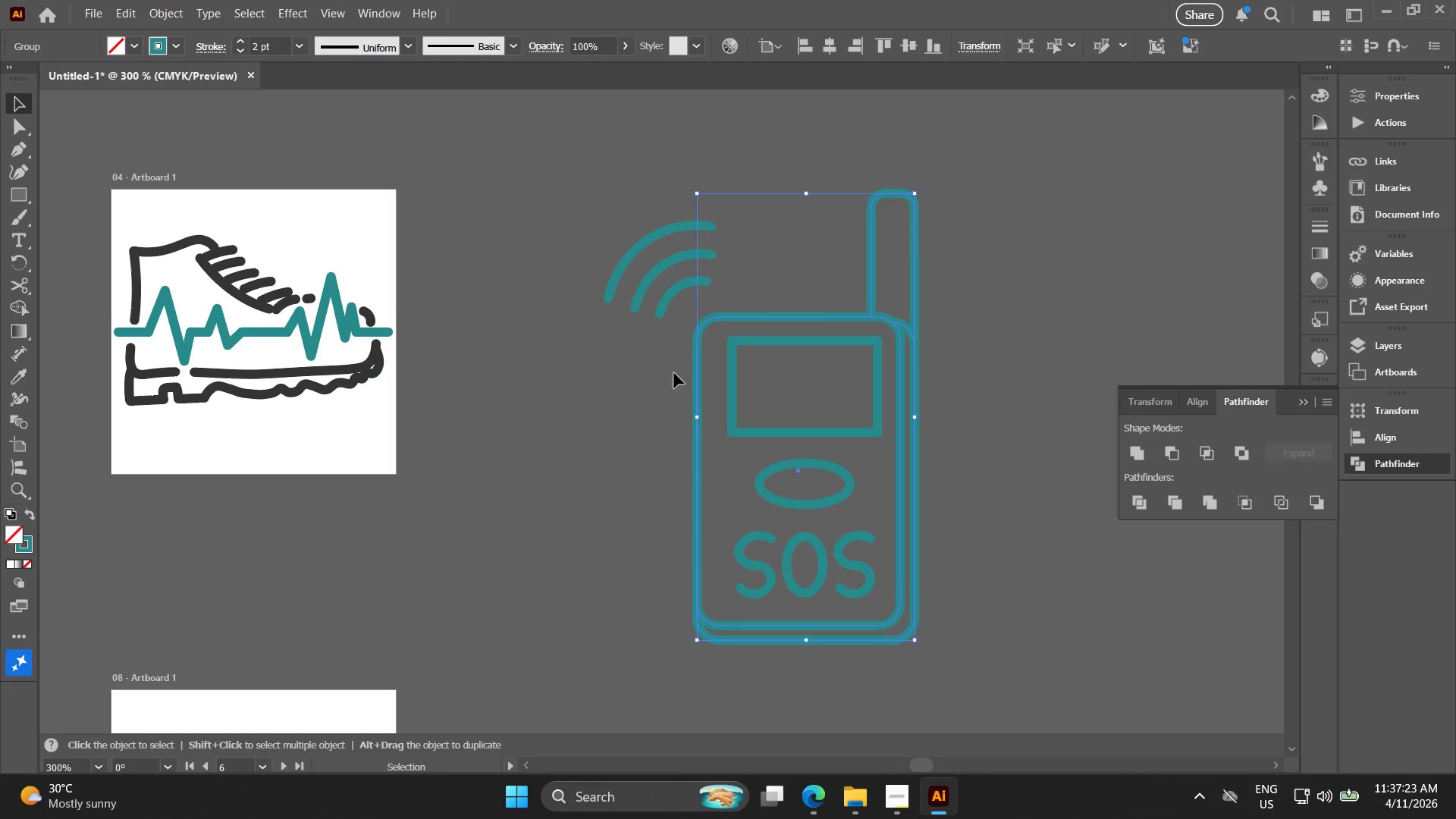 
key(Alt+AltLeft)
 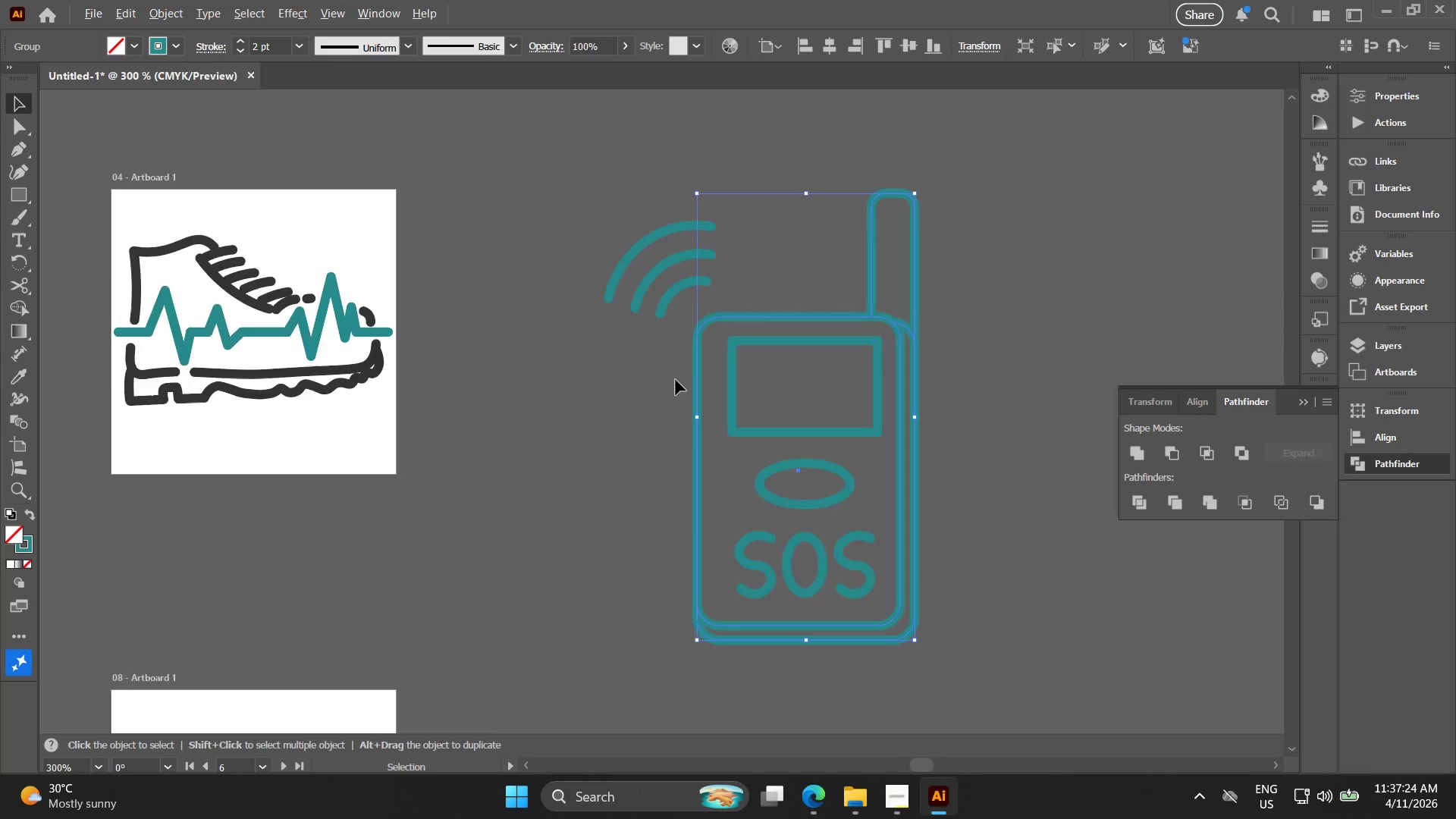 
hold_key(key=Space, duration=0.31)
 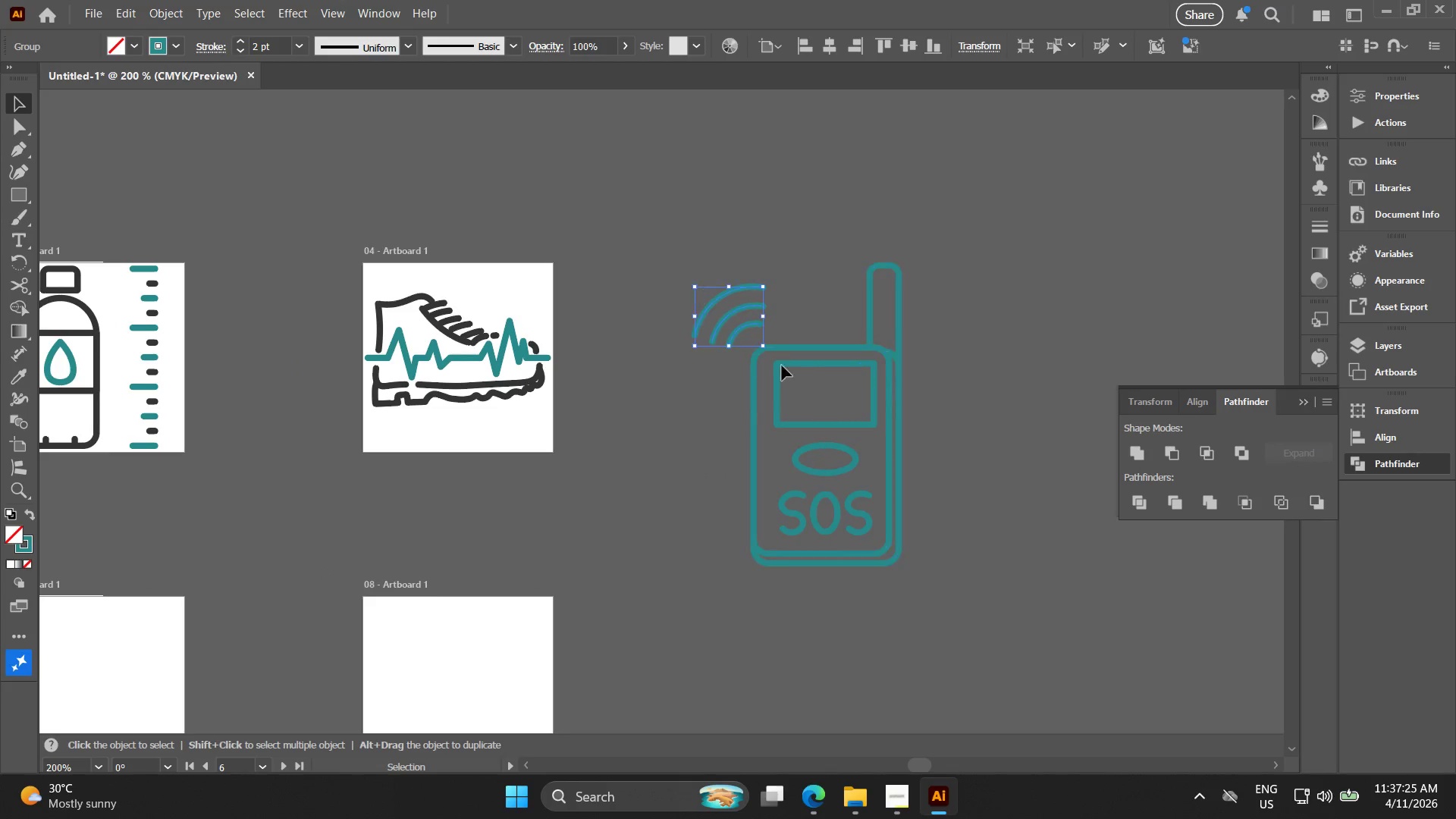 
left_click_drag(start_coordinate=[651, 385], to_coordinate=[716, 395])
 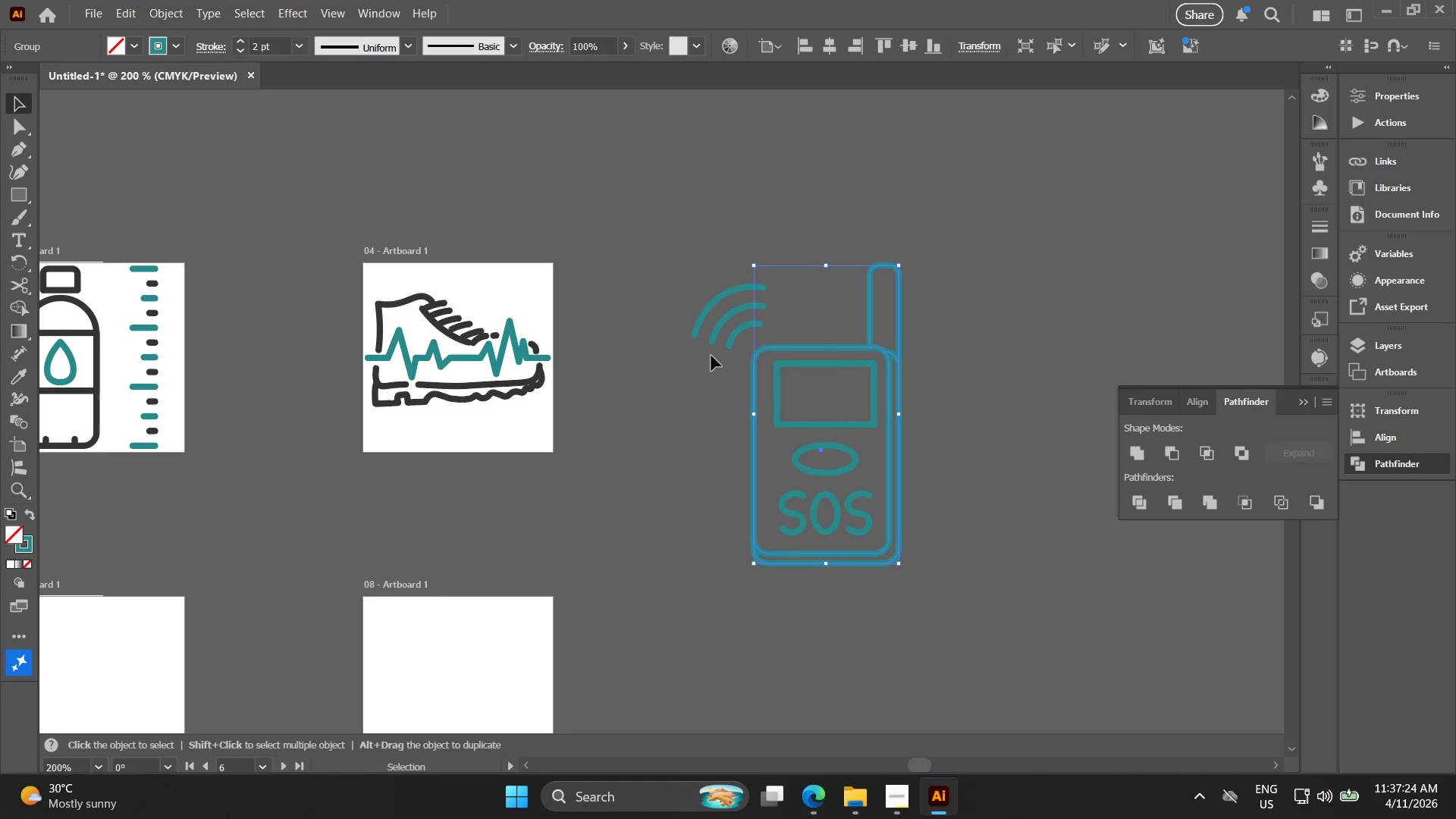 
scroll: coordinate [676, 380], scroll_direction: down, amount: 1.0
 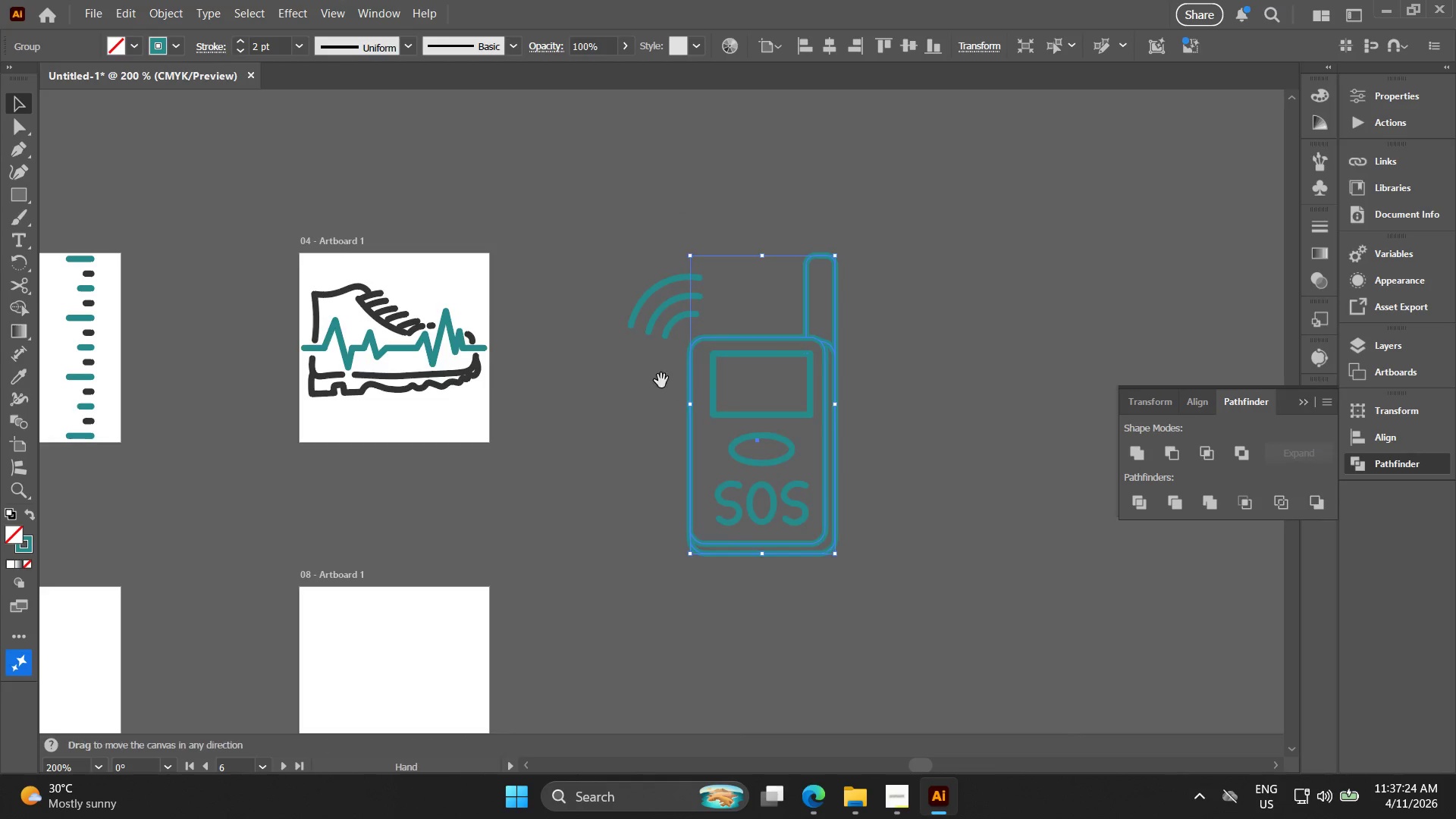 
left_click_drag(start_coordinate=[711, 356], to_coordinate=[692, 277])
 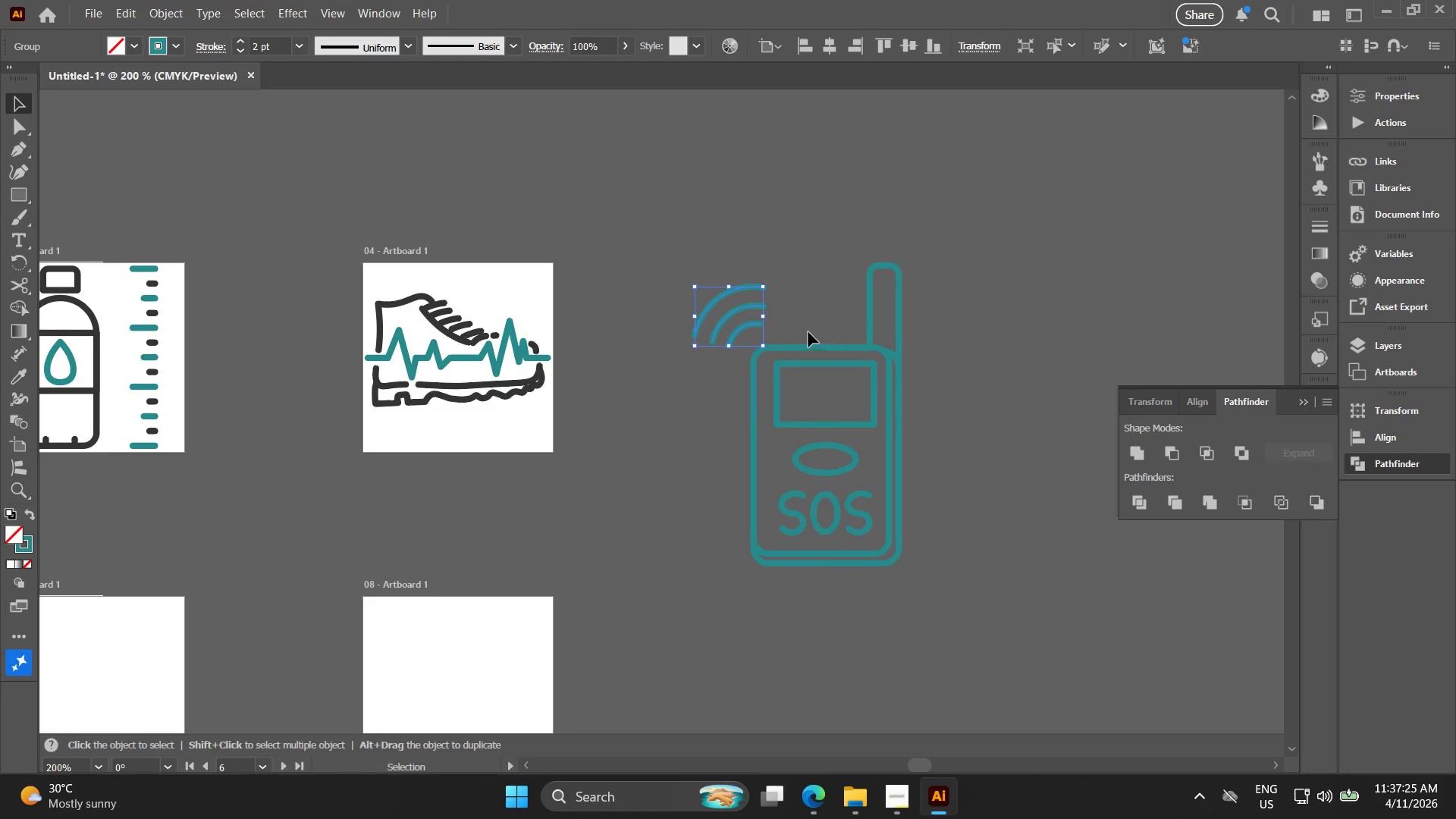 
left_click_drag(start_coordinate=[815, 333], to_coordinate=[833, 350])
 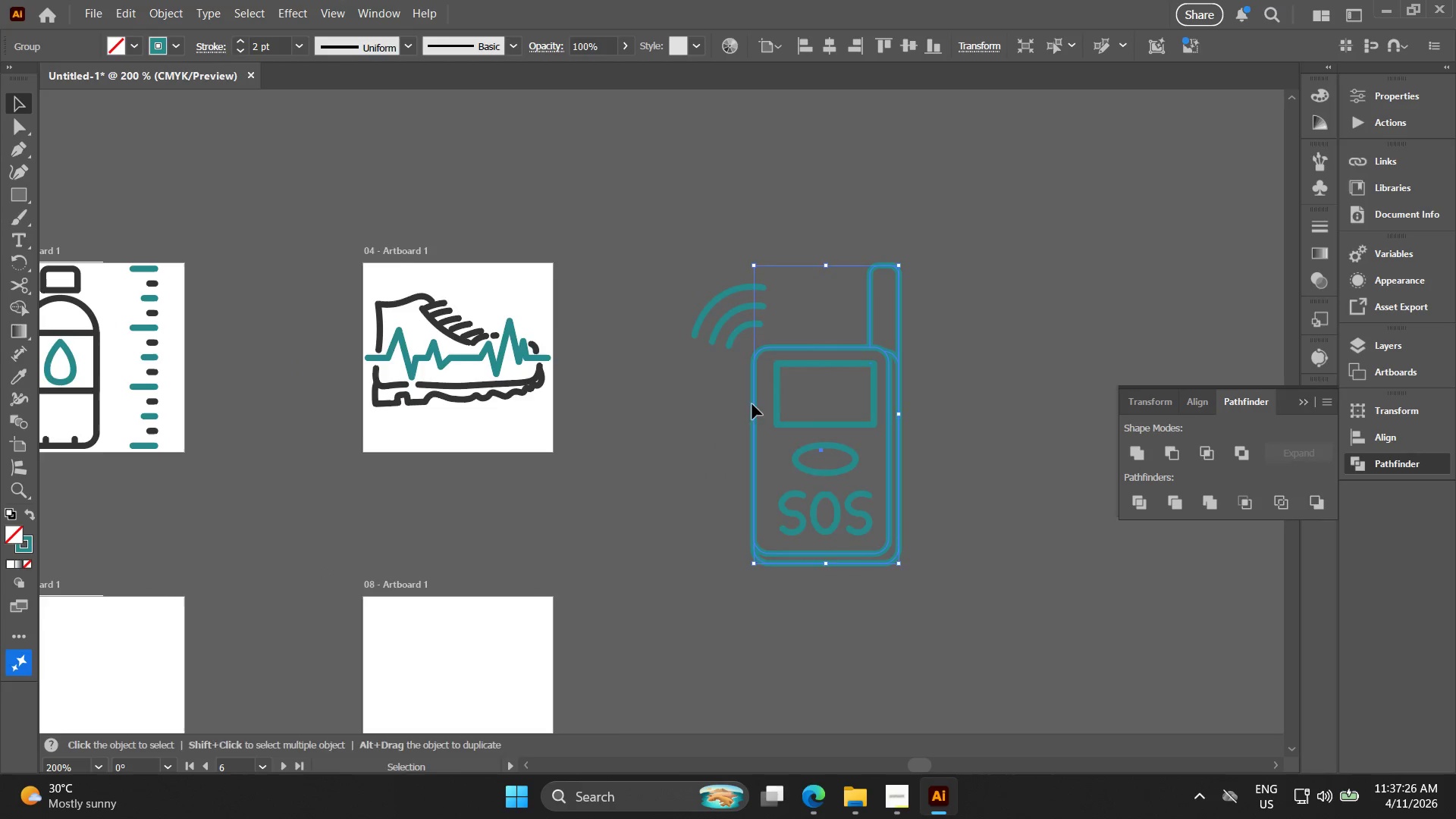 
hold_key(key=Space, duration=0.47)
 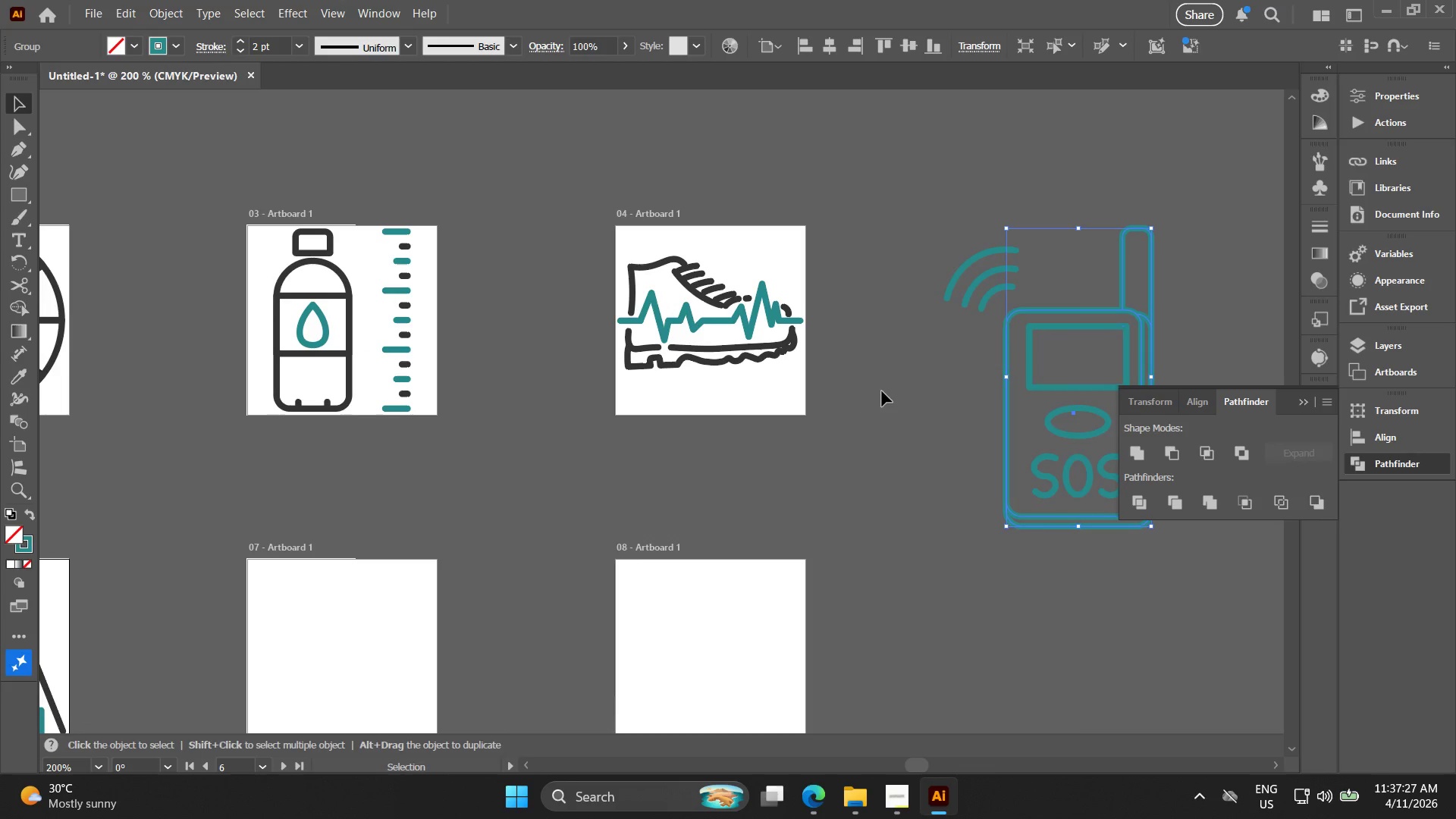 
left_click_drag(start_coordinate=[666, 416], to_coordinate=[918, 379])
 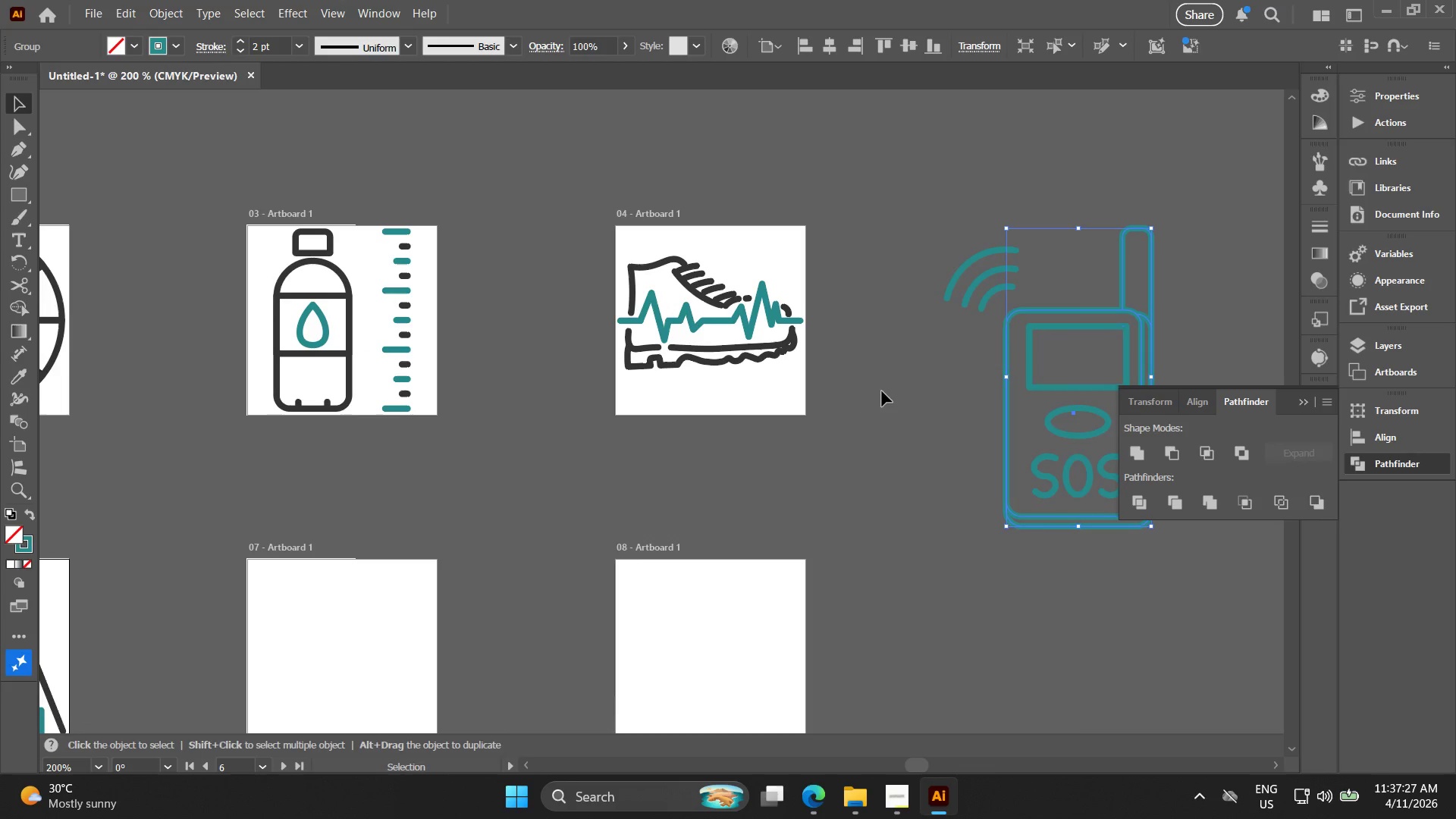 
type(iv)
 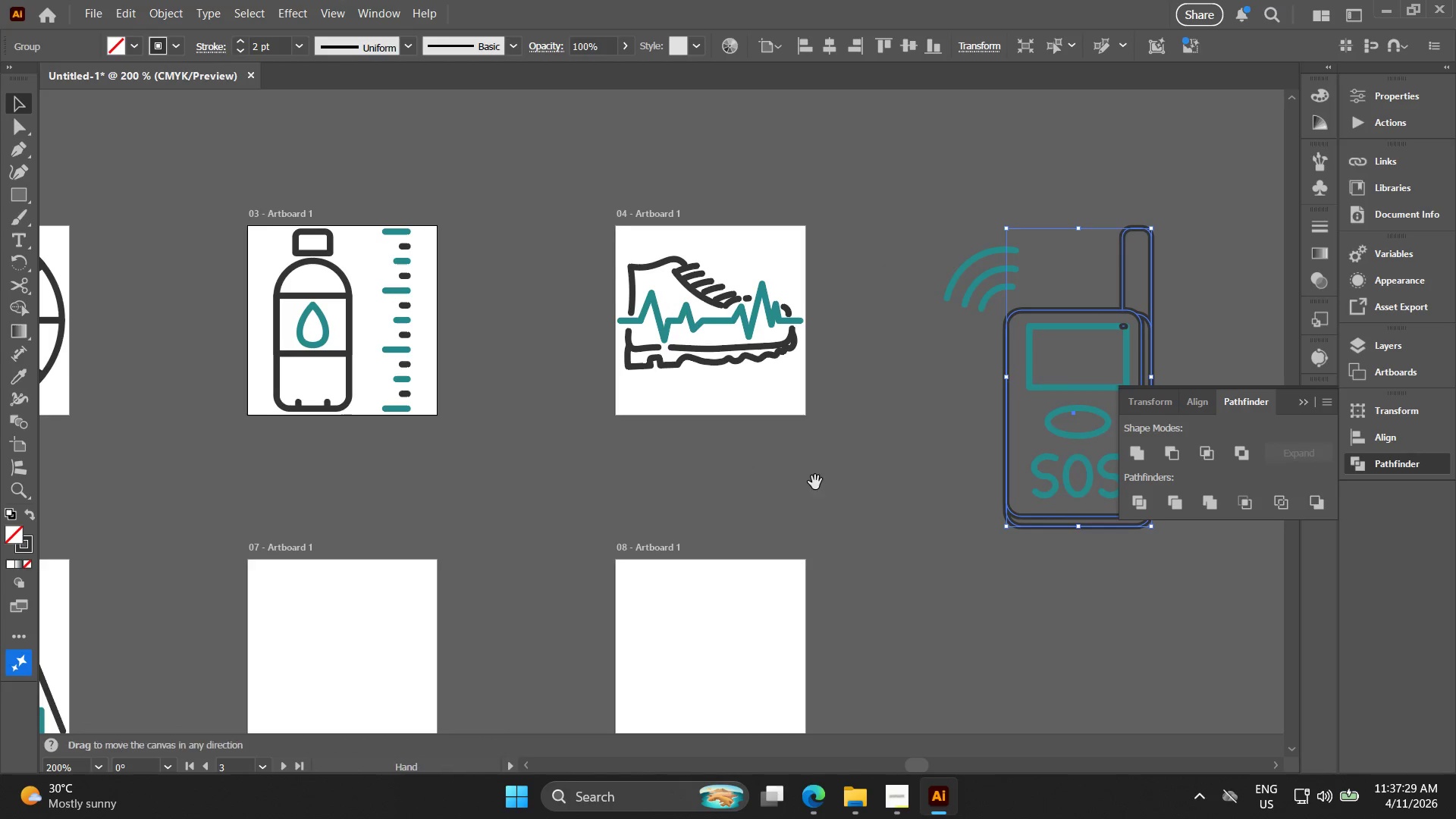 
hold_key(key=Space, duration=0.34)
 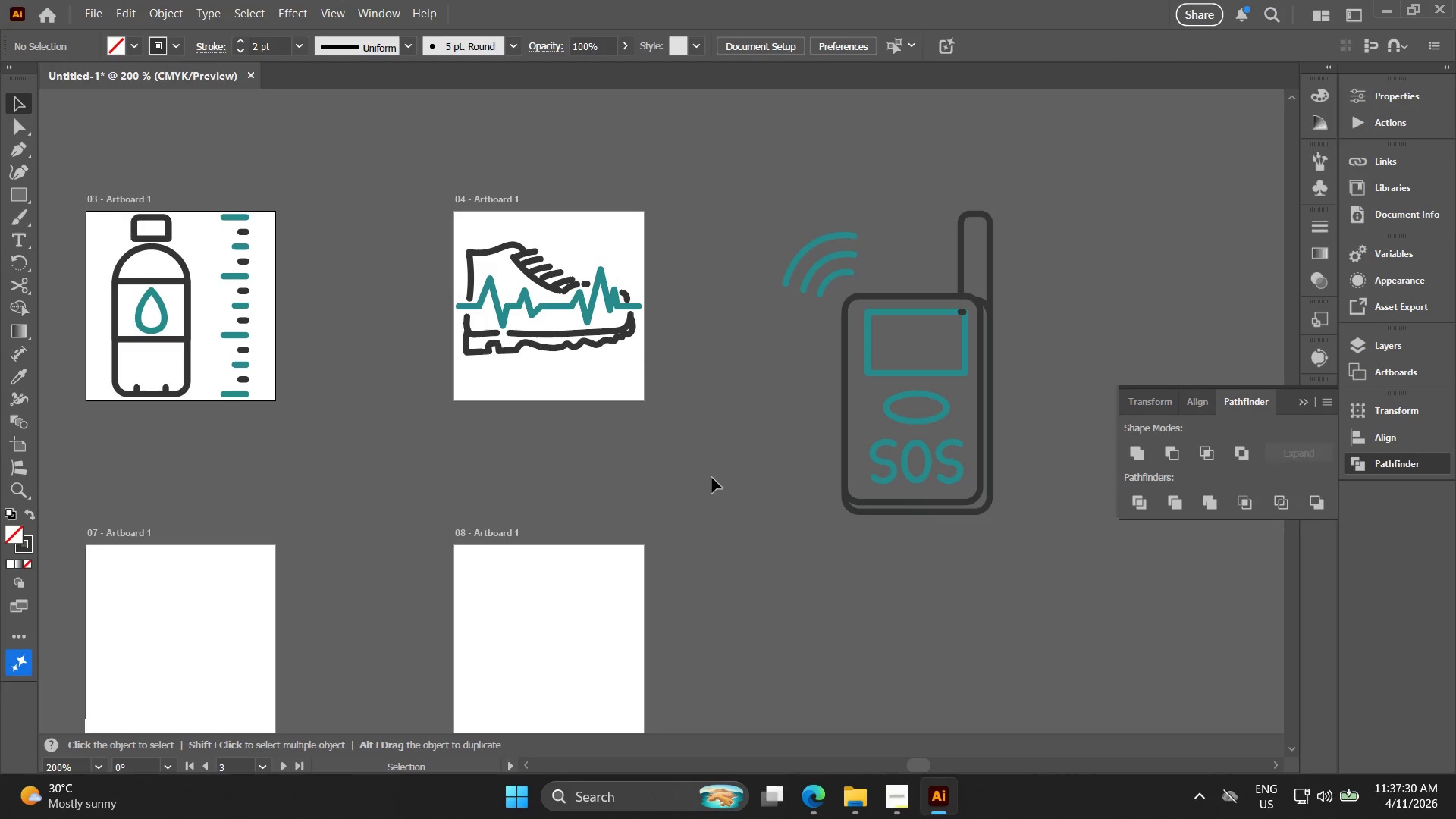 
left_click_drag(start_coordinate=[774, 482], to_coordinate=[612, 466])
 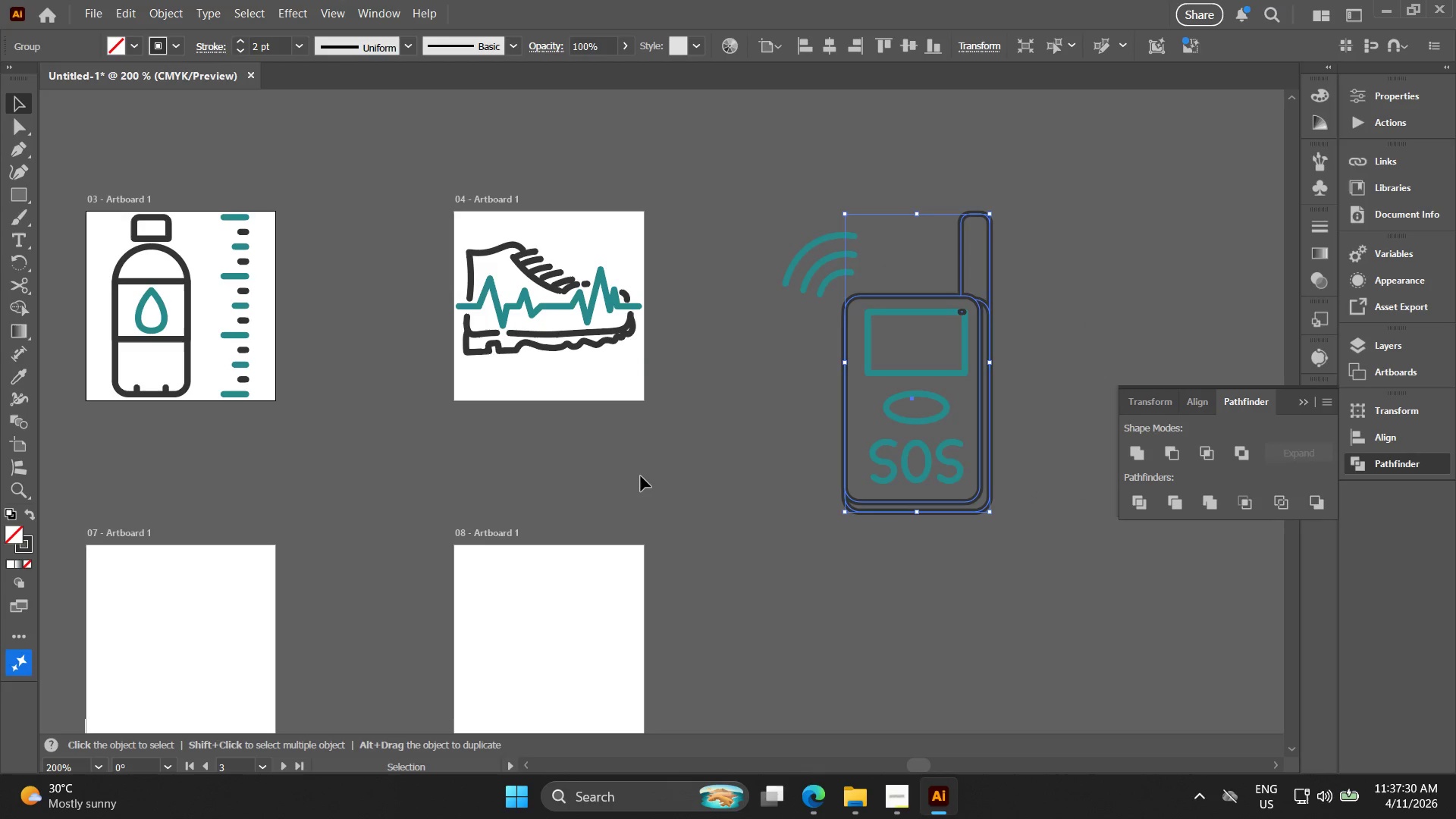 
double_click([642, 476])
 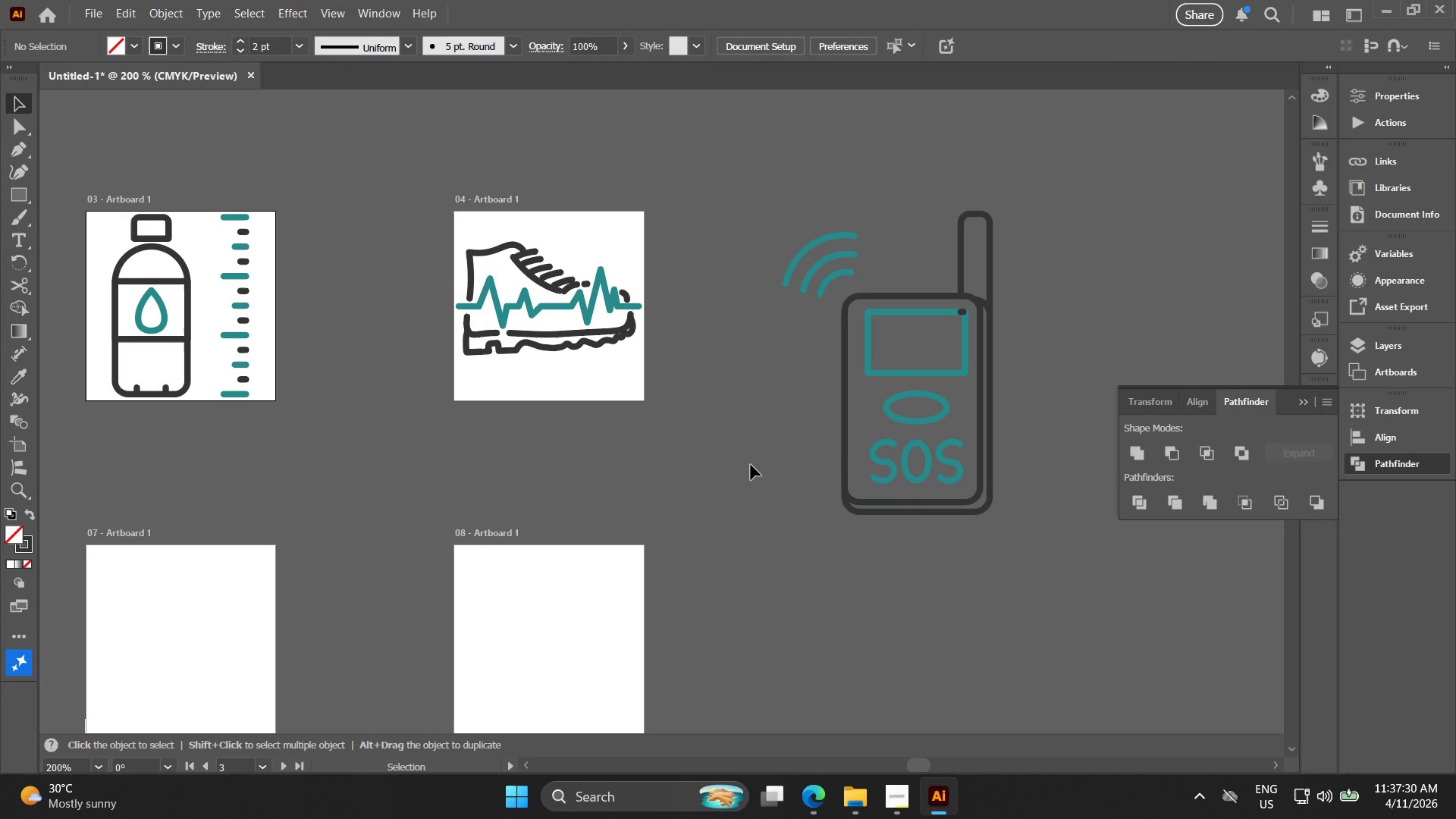 
key(Alt+AltLeft)
 